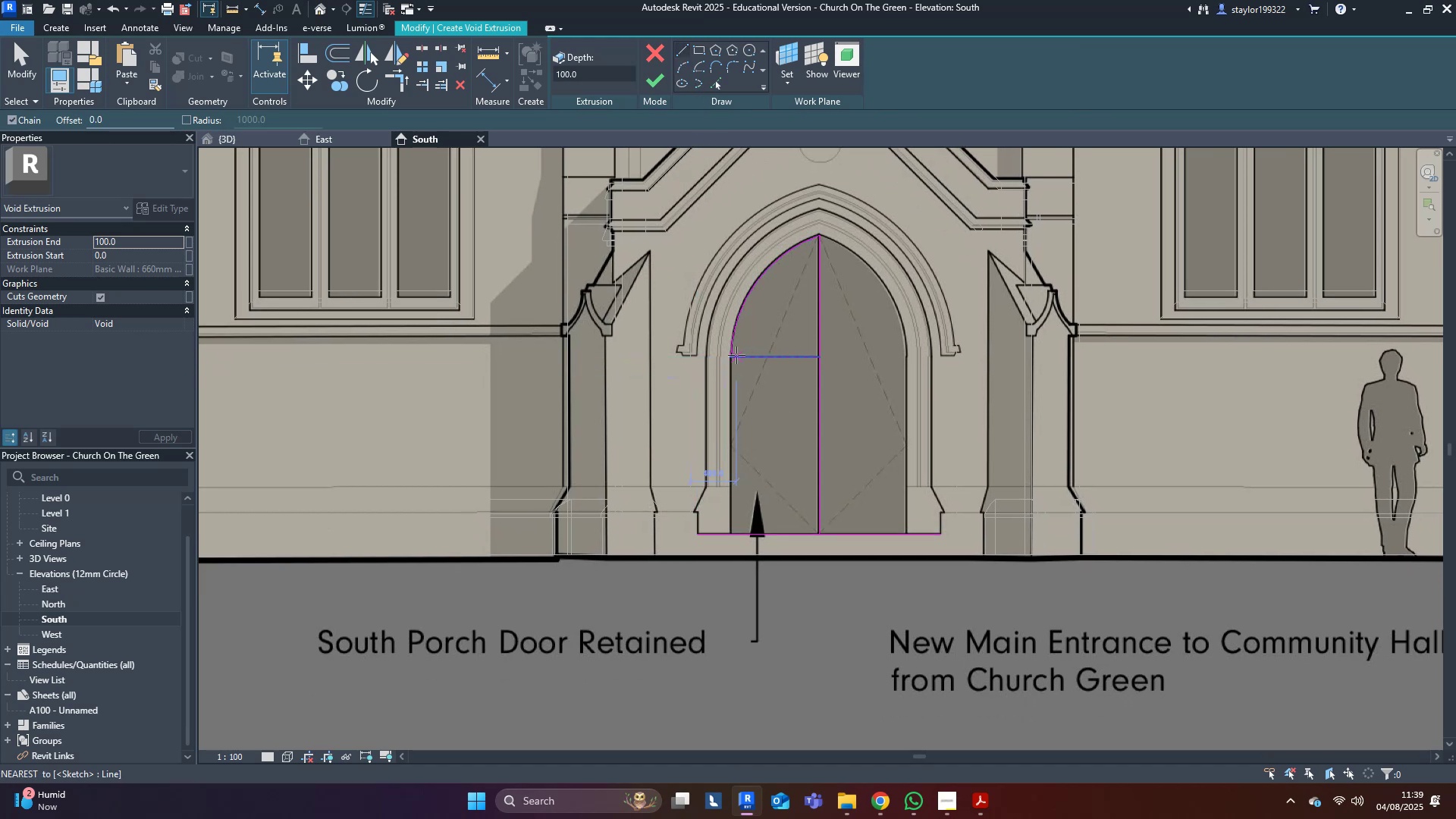 
left_click([732, 355])
 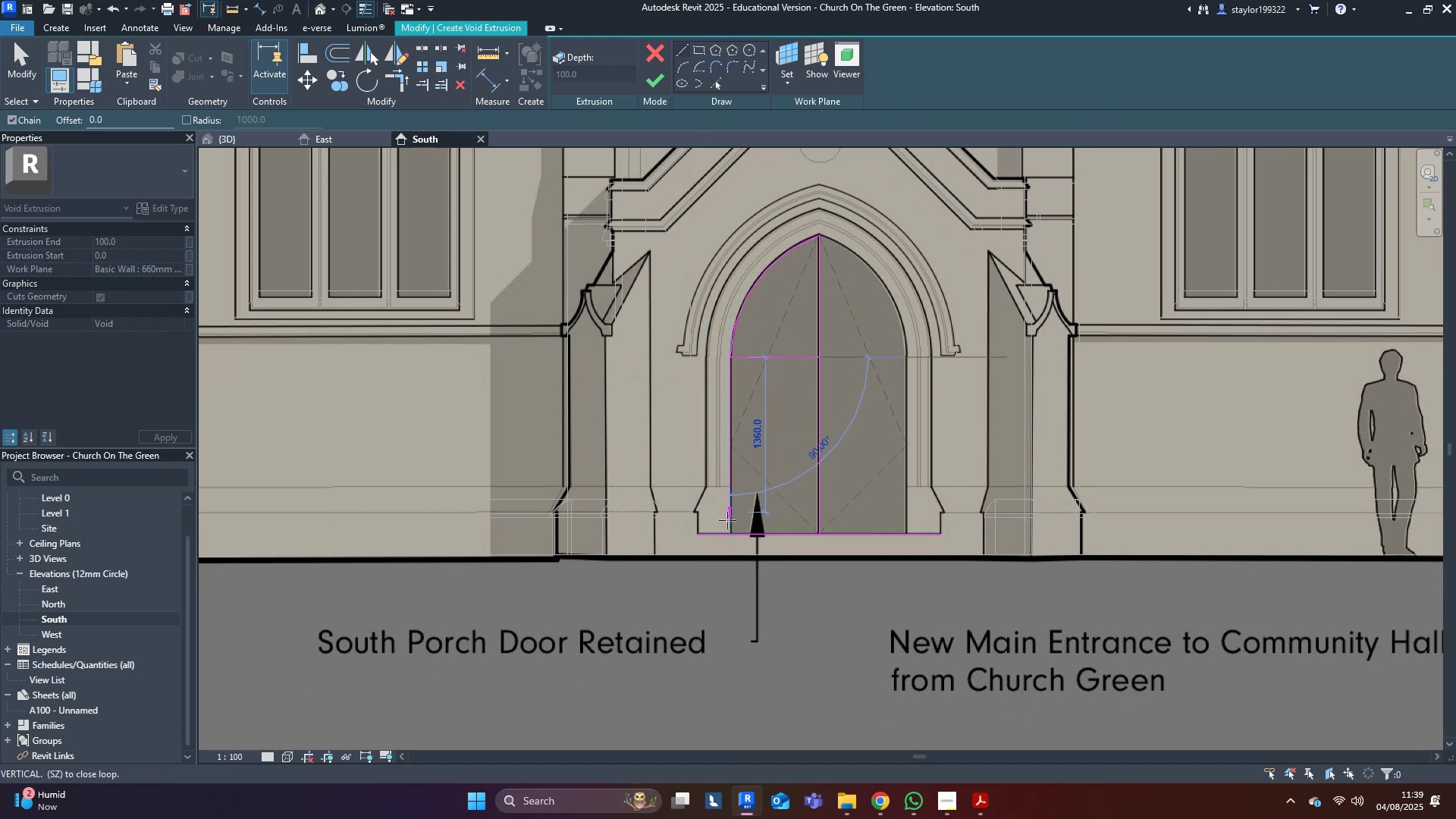 
left_click([734, 539])
 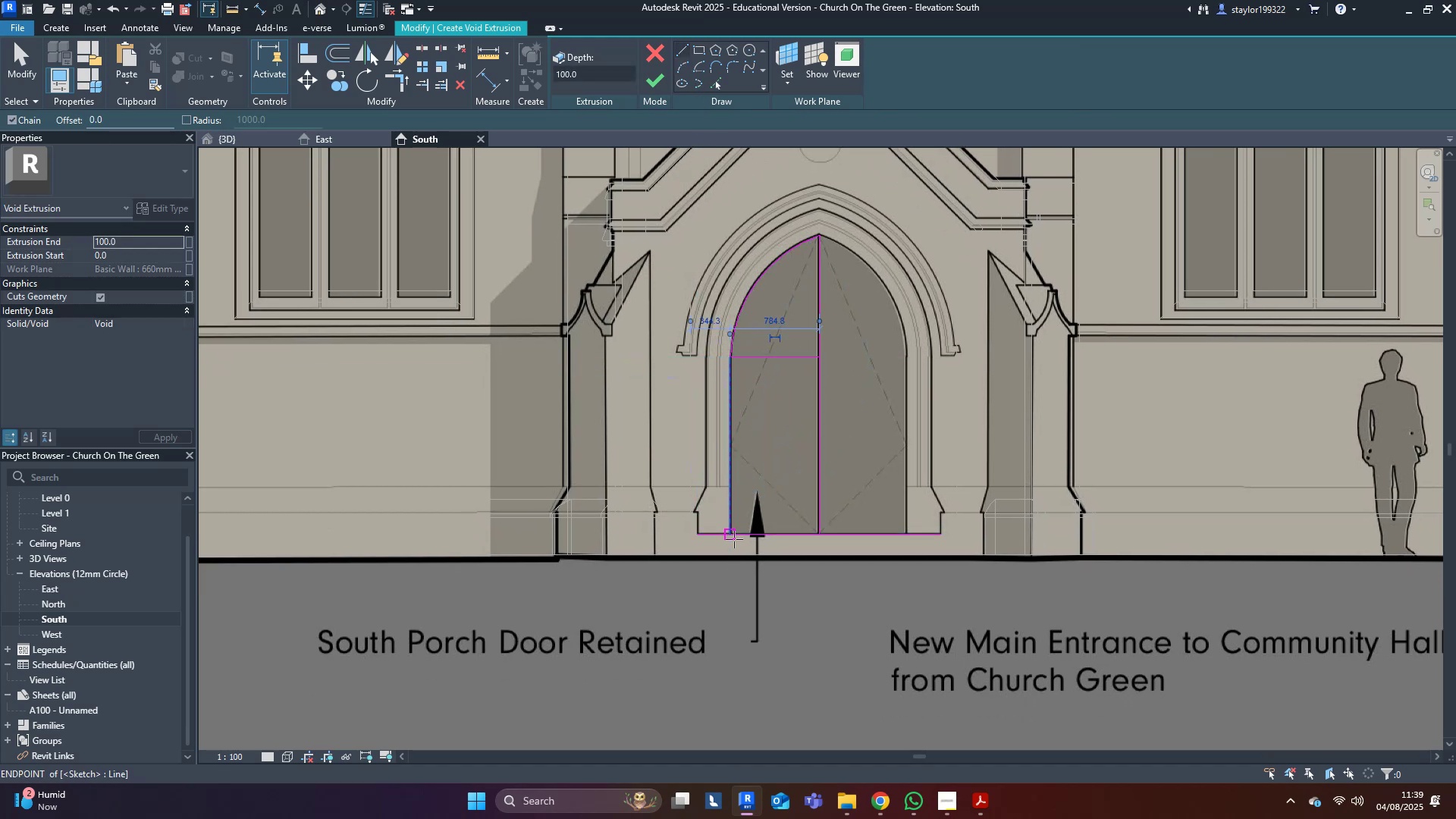 
key(Escape)
type(tr)
 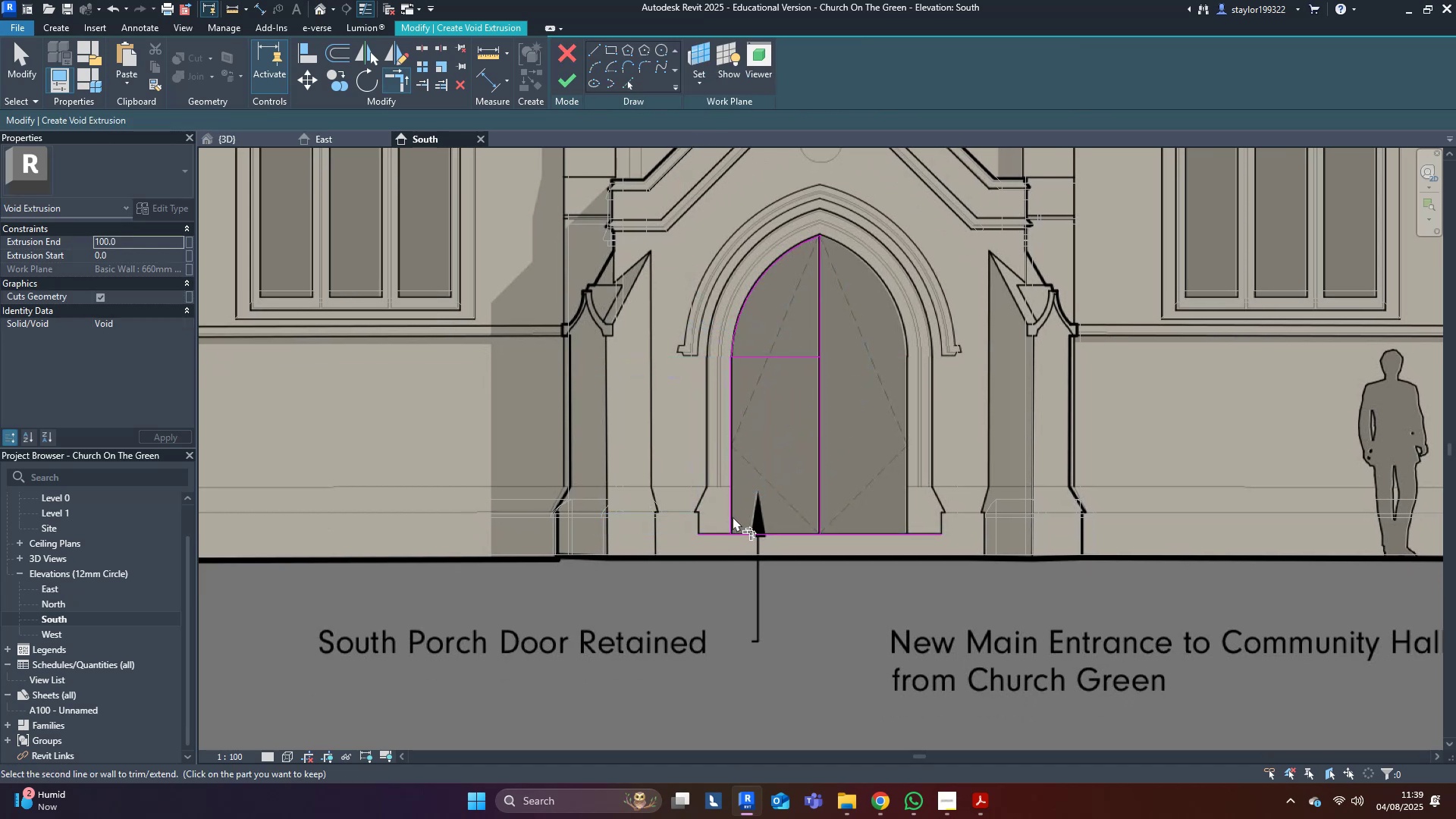 
double_click([743, 532])
 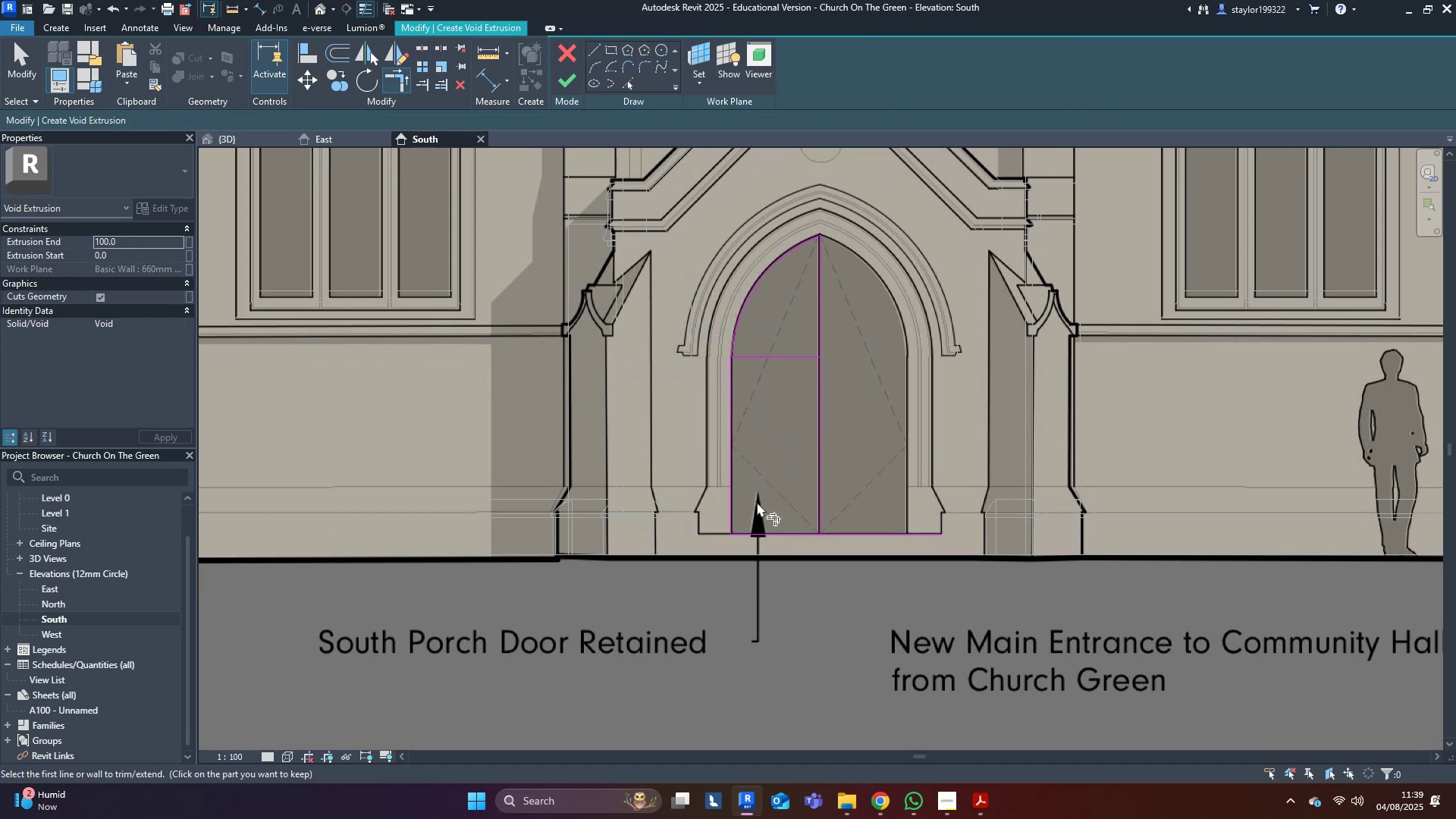 
middle_click([759, 499])
 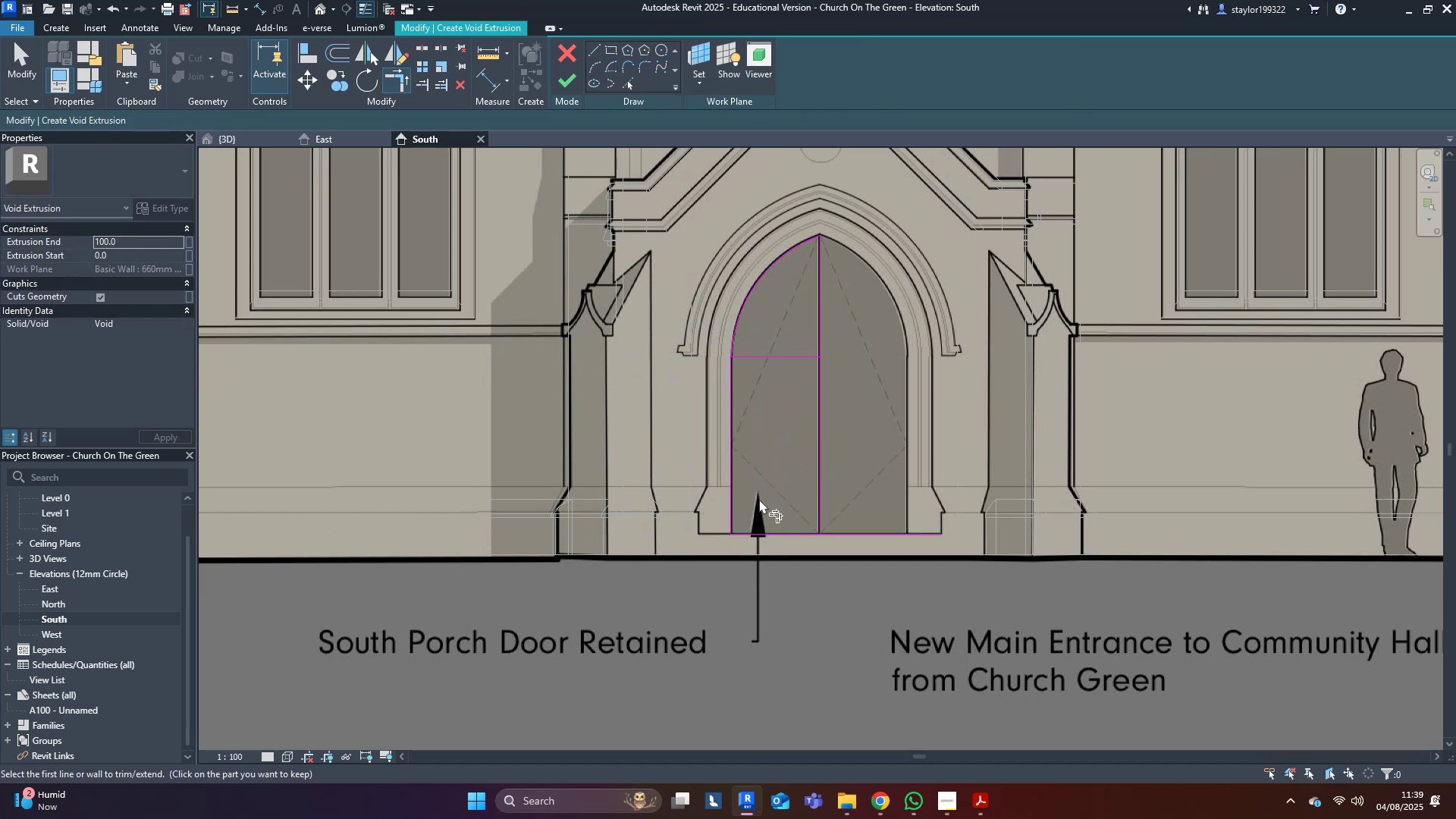 
type(md[Delete][Delete])
 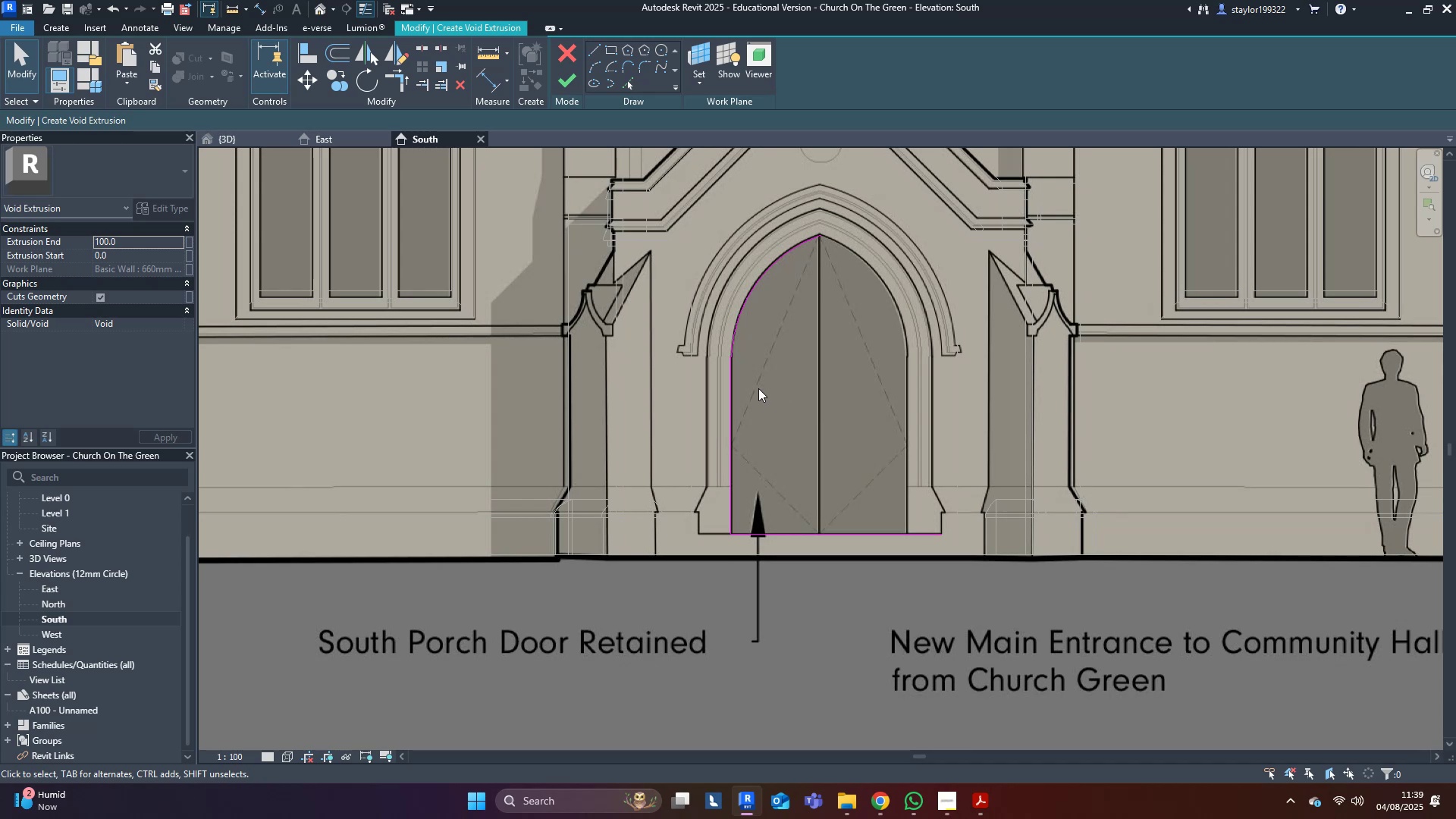 
left_click([595, 46])
 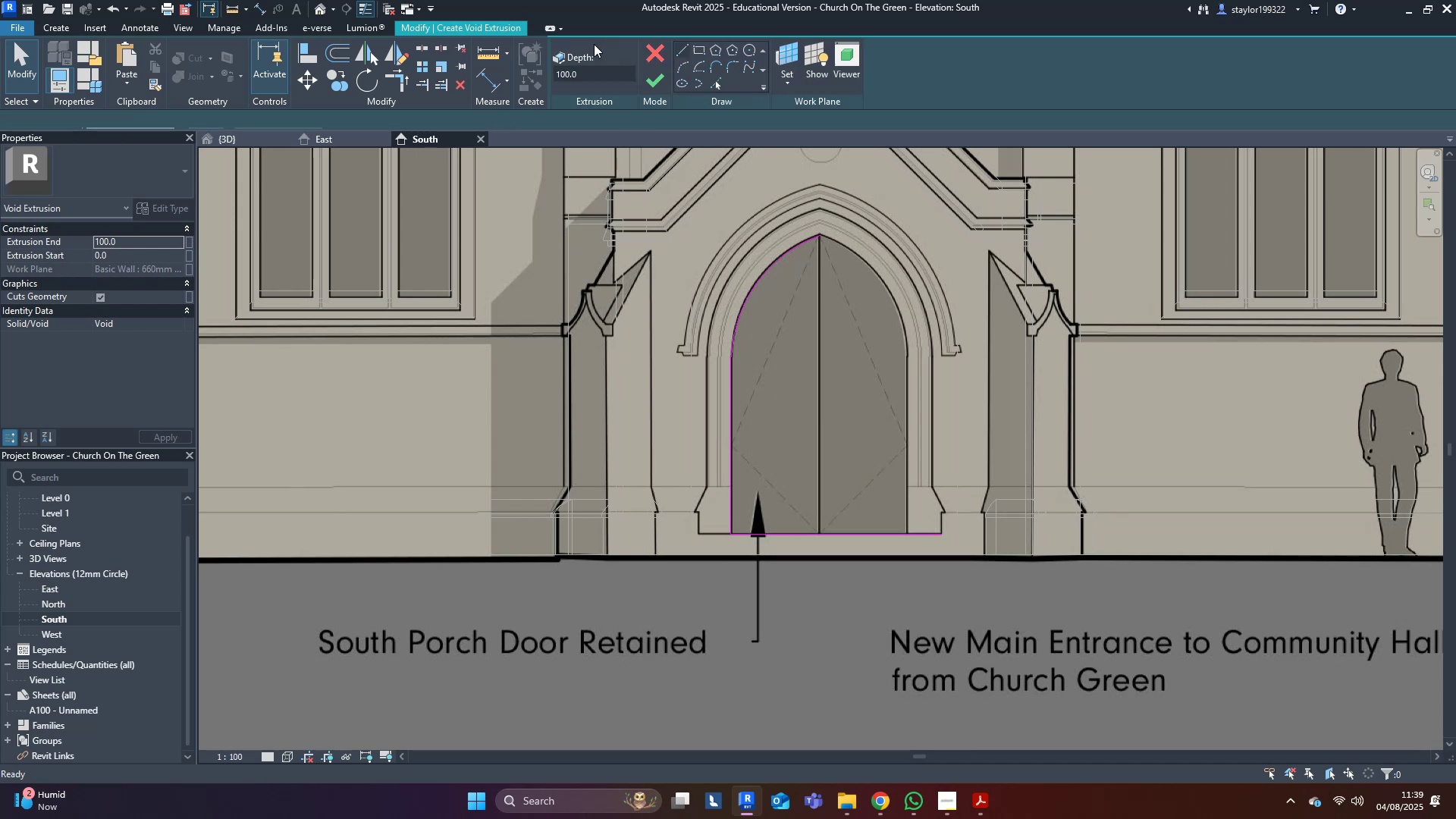 
scroll: coordinate [711, 482], scroll_direction: up, amount: 8.0
 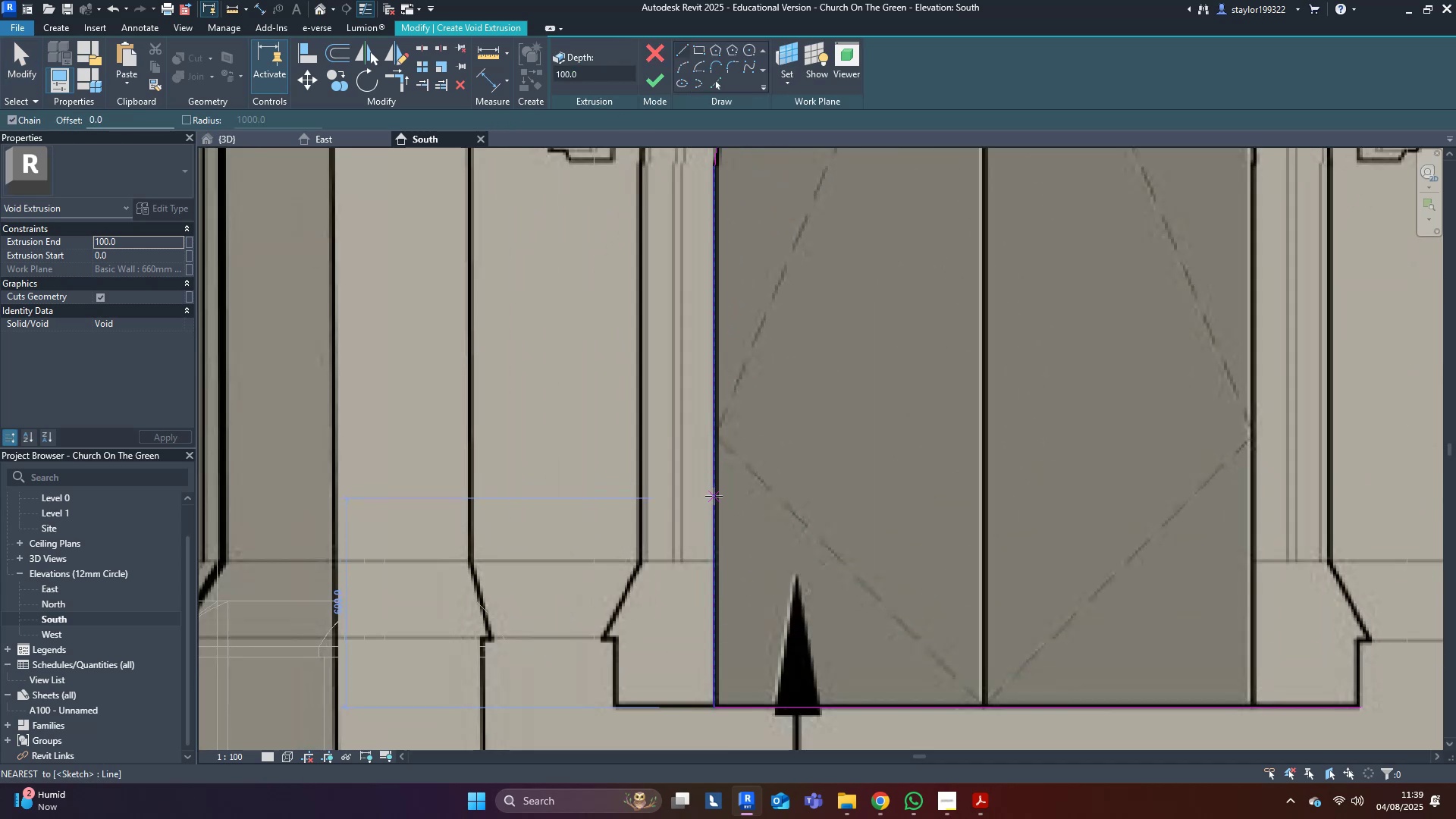 
left_click([714, 496])
 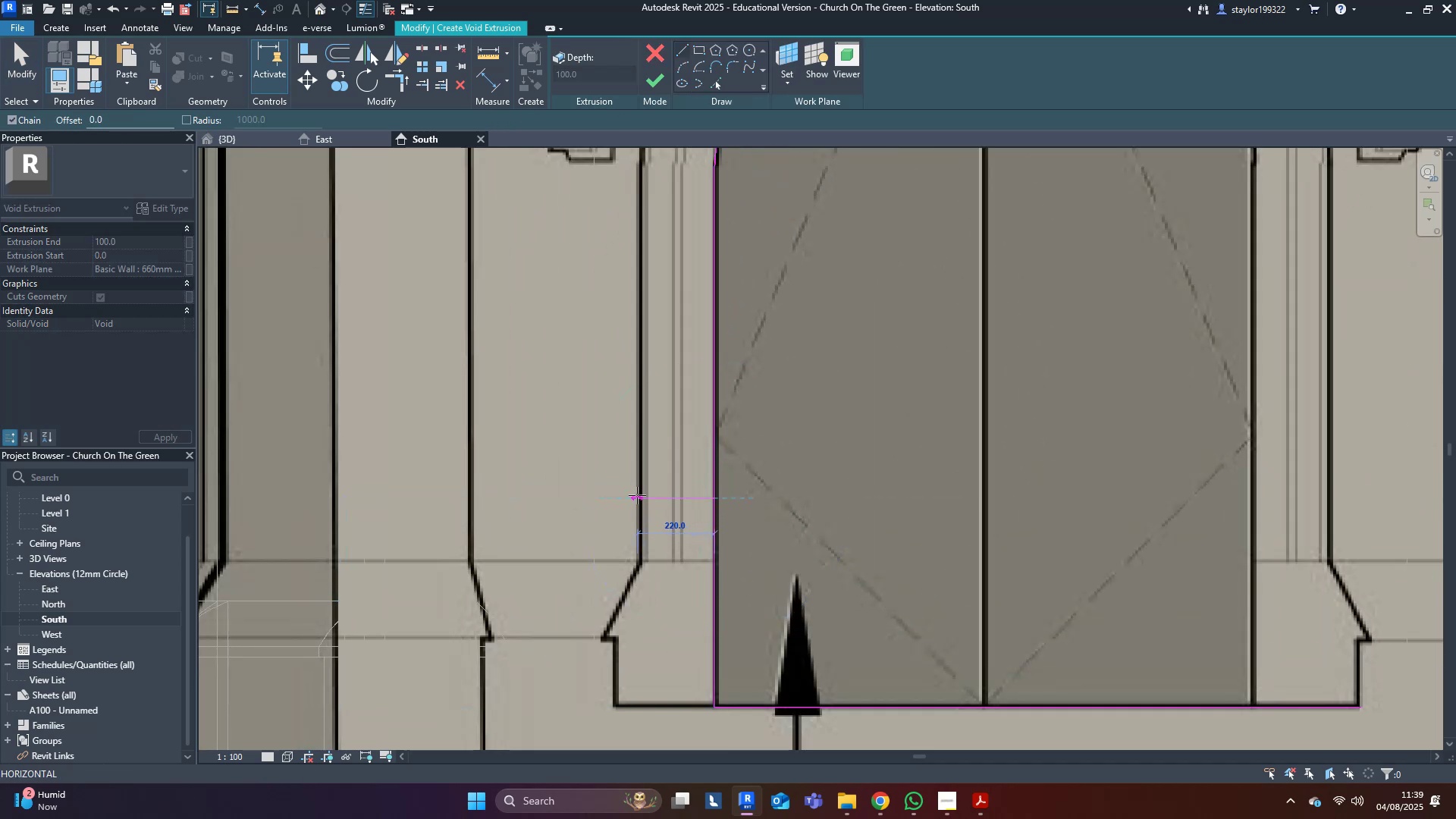 
key(Escape)
 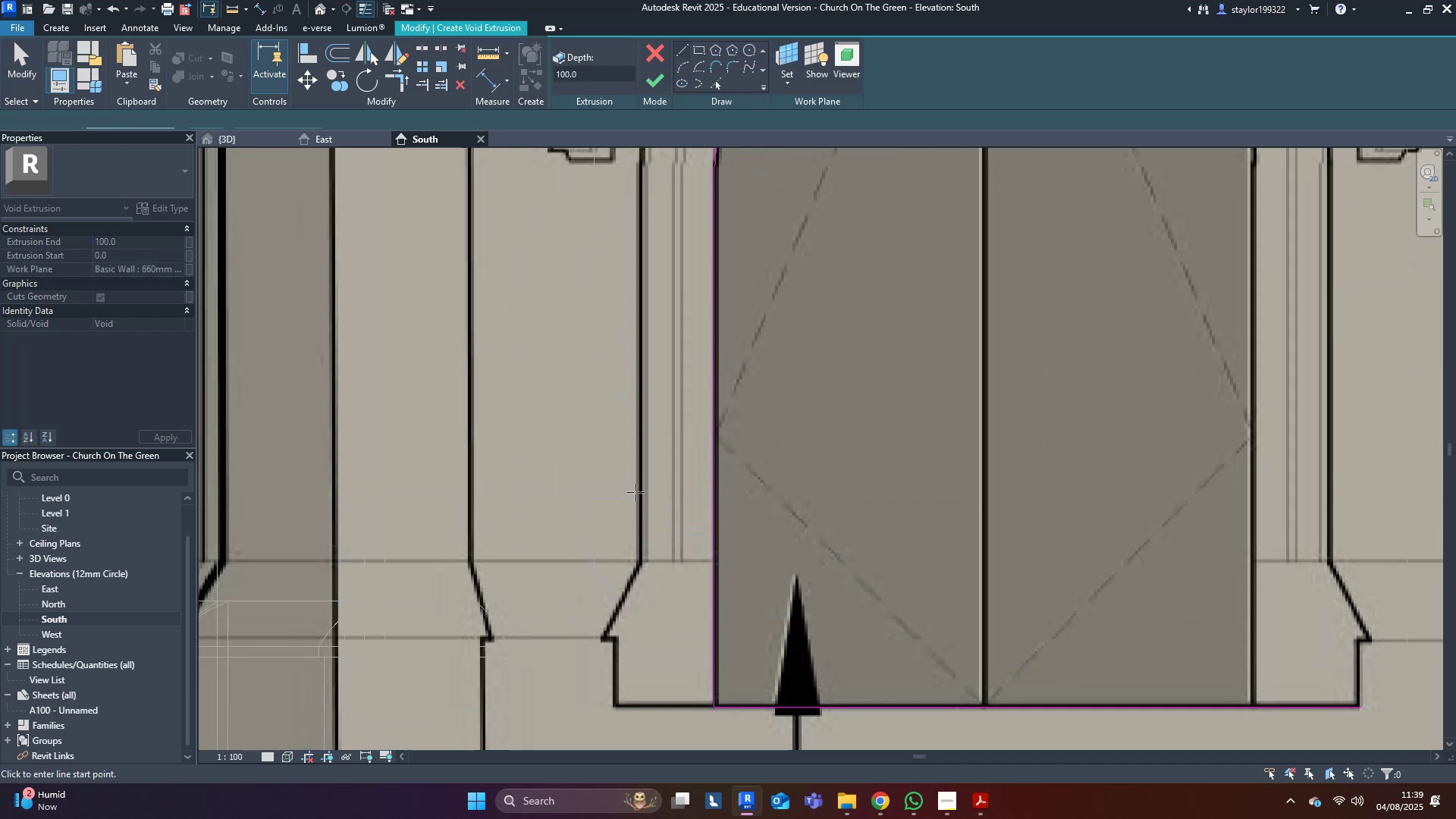 
middle_click([635, 492])
 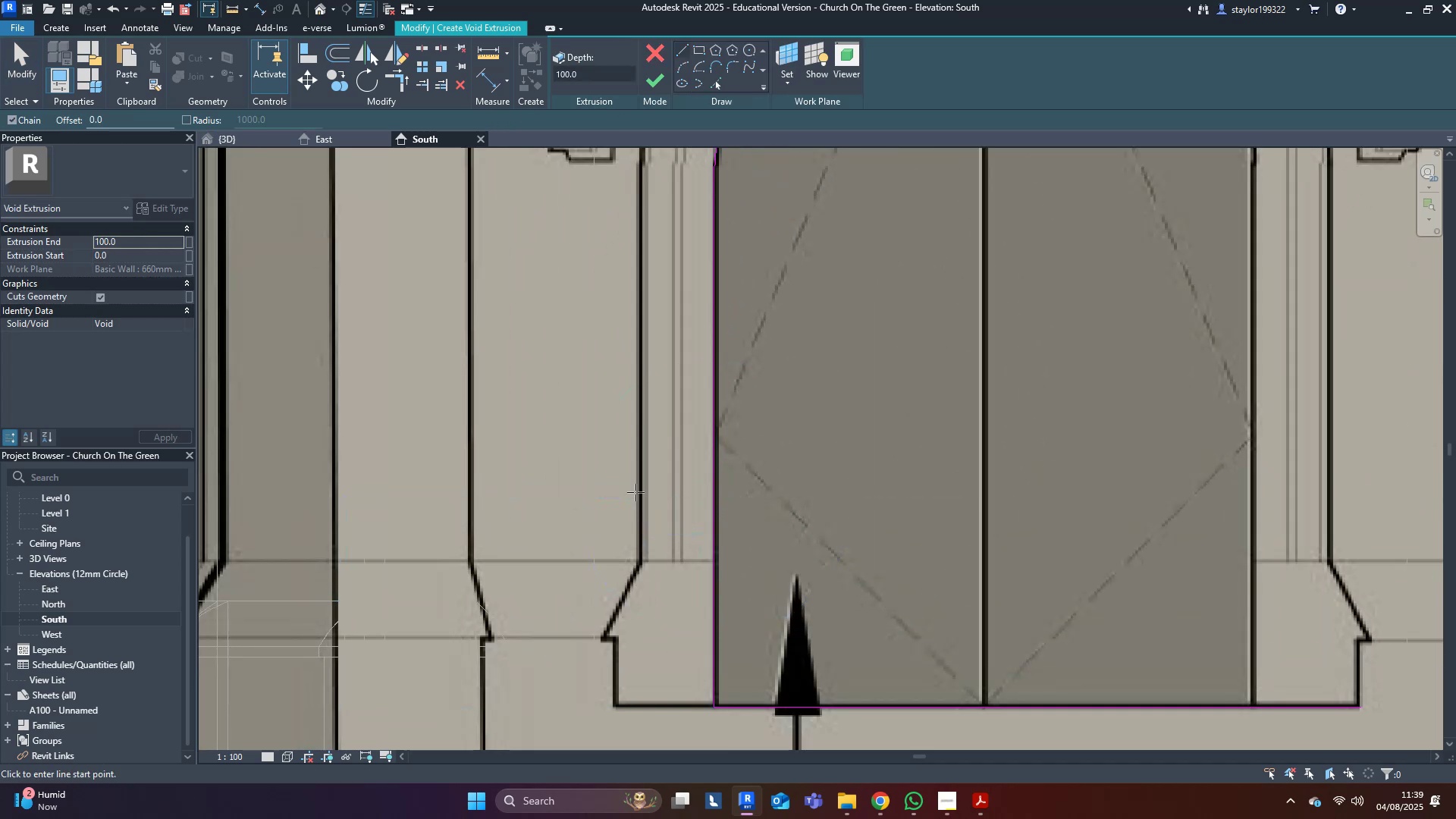 
scroll: coordinate [635, 492], scroll_direction: down, amount: 4.0
 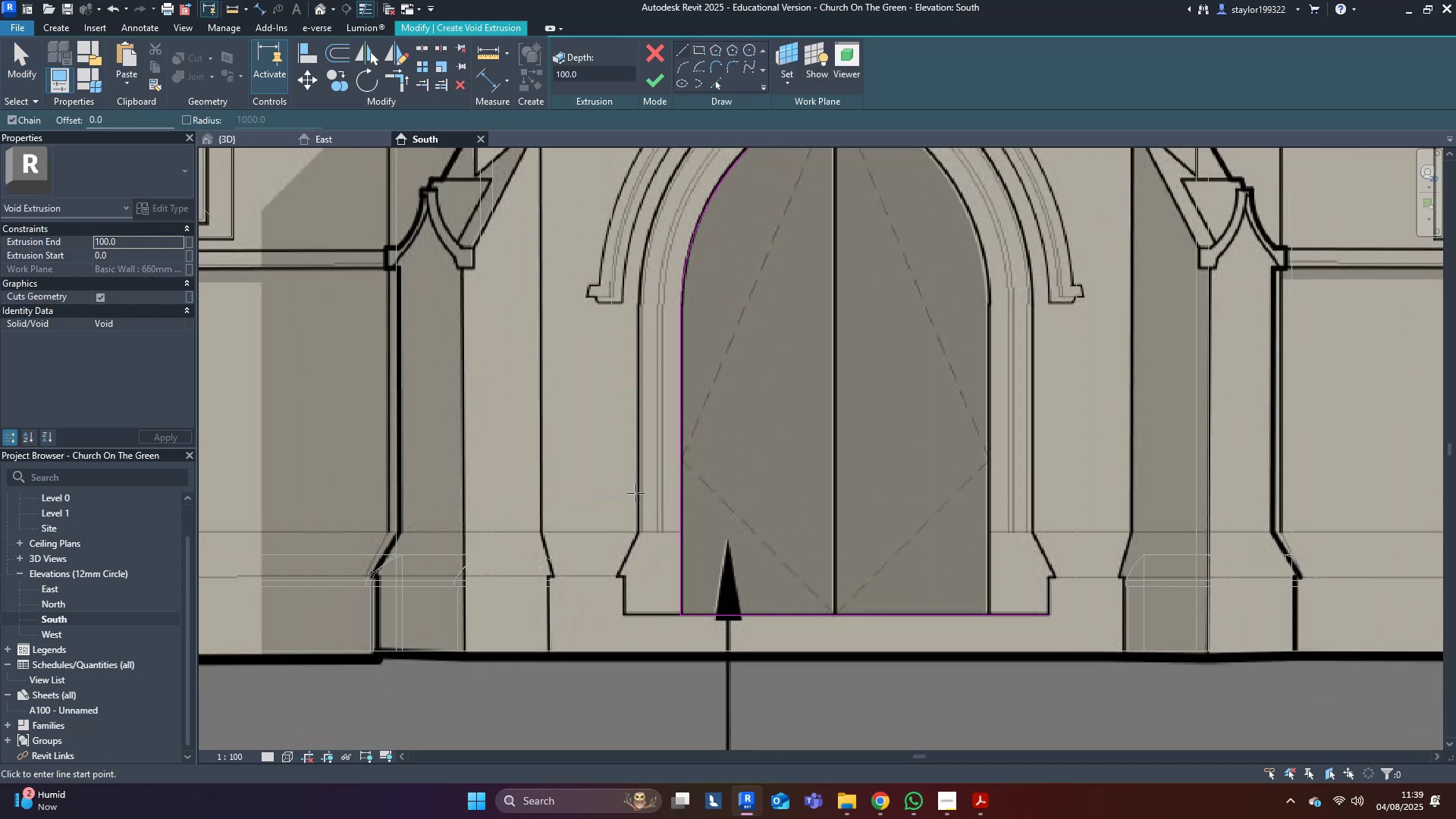 
type(of220)
 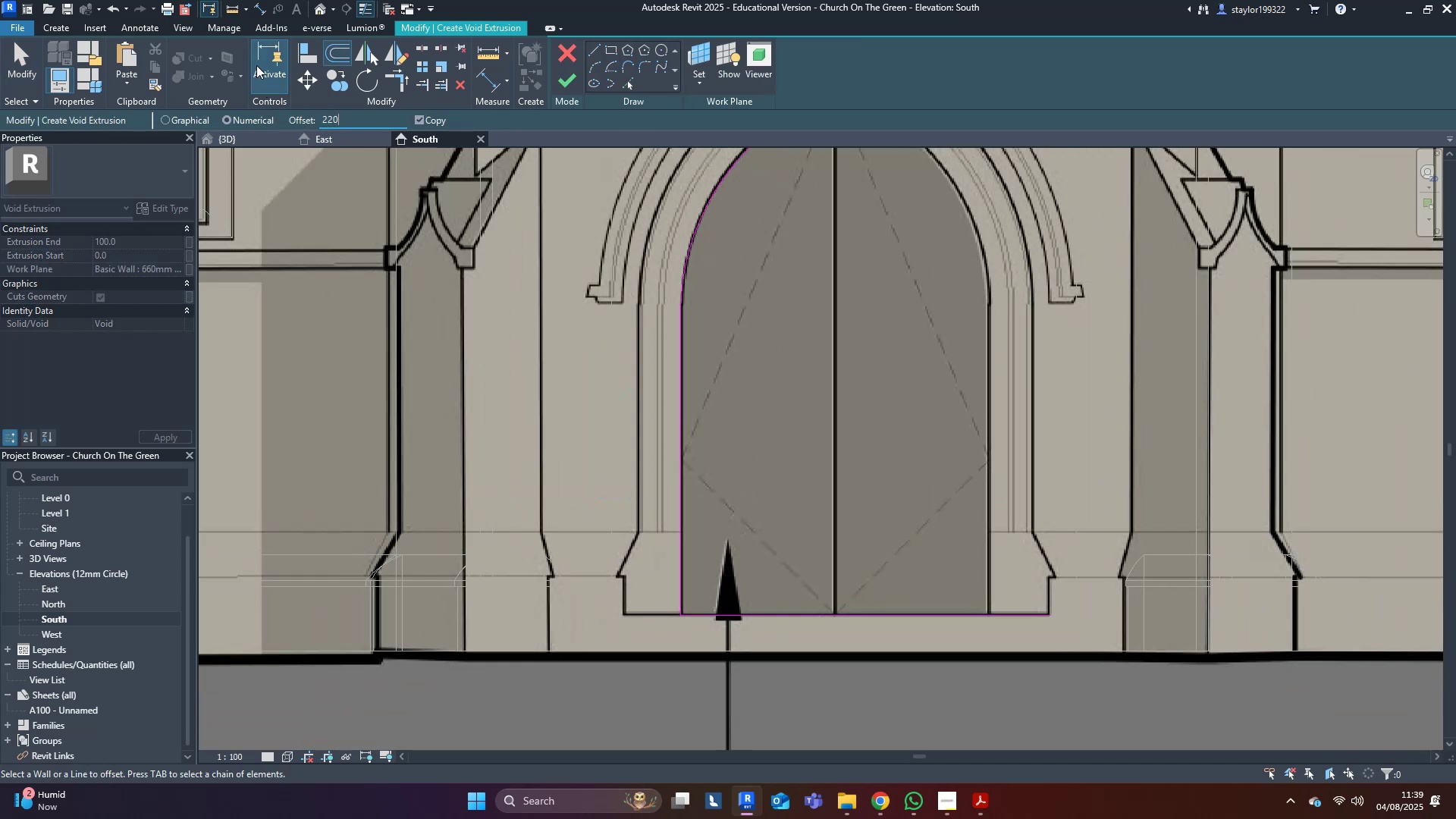 
key(Enter)
 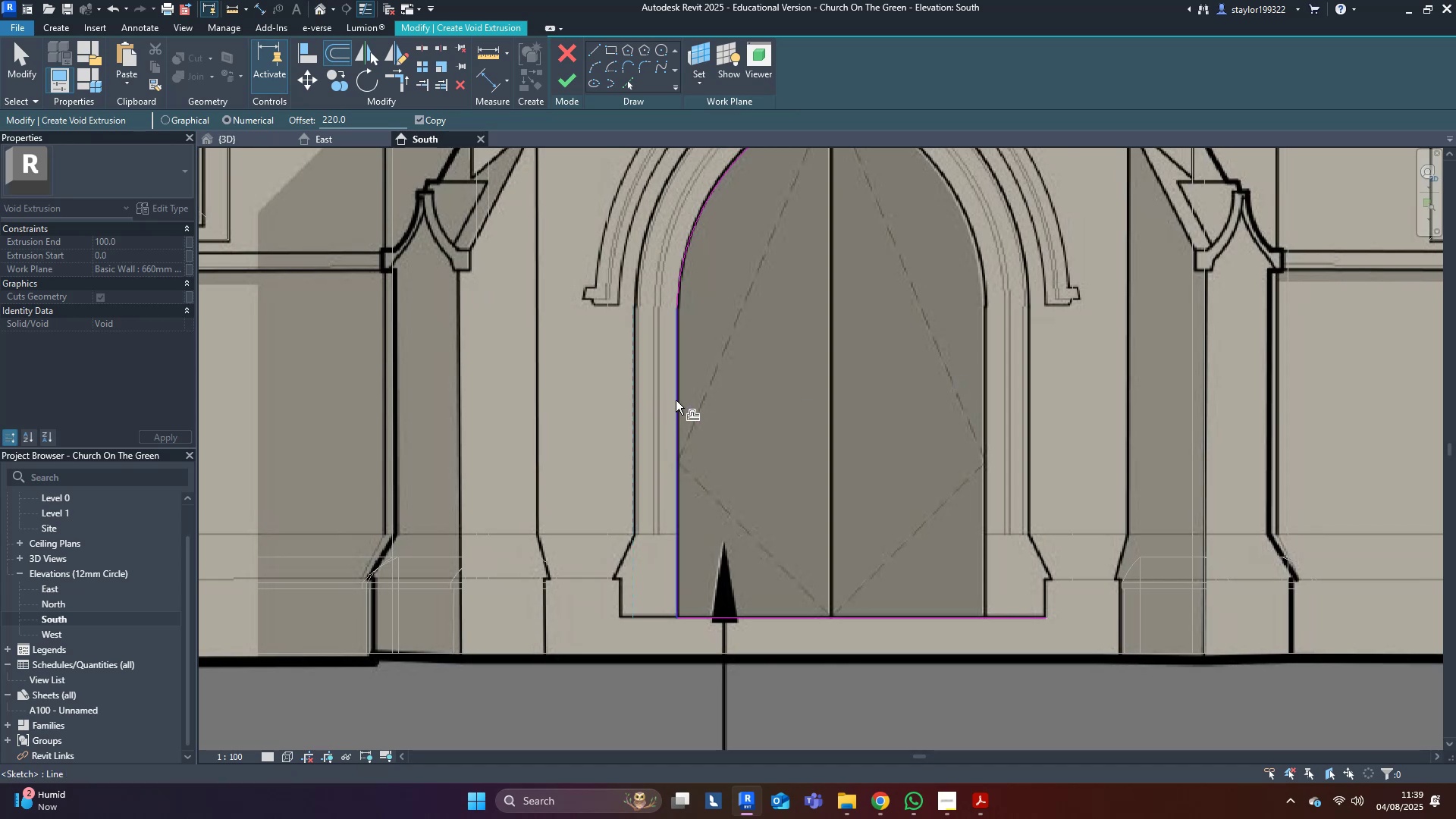 
left_click([676, 400])
 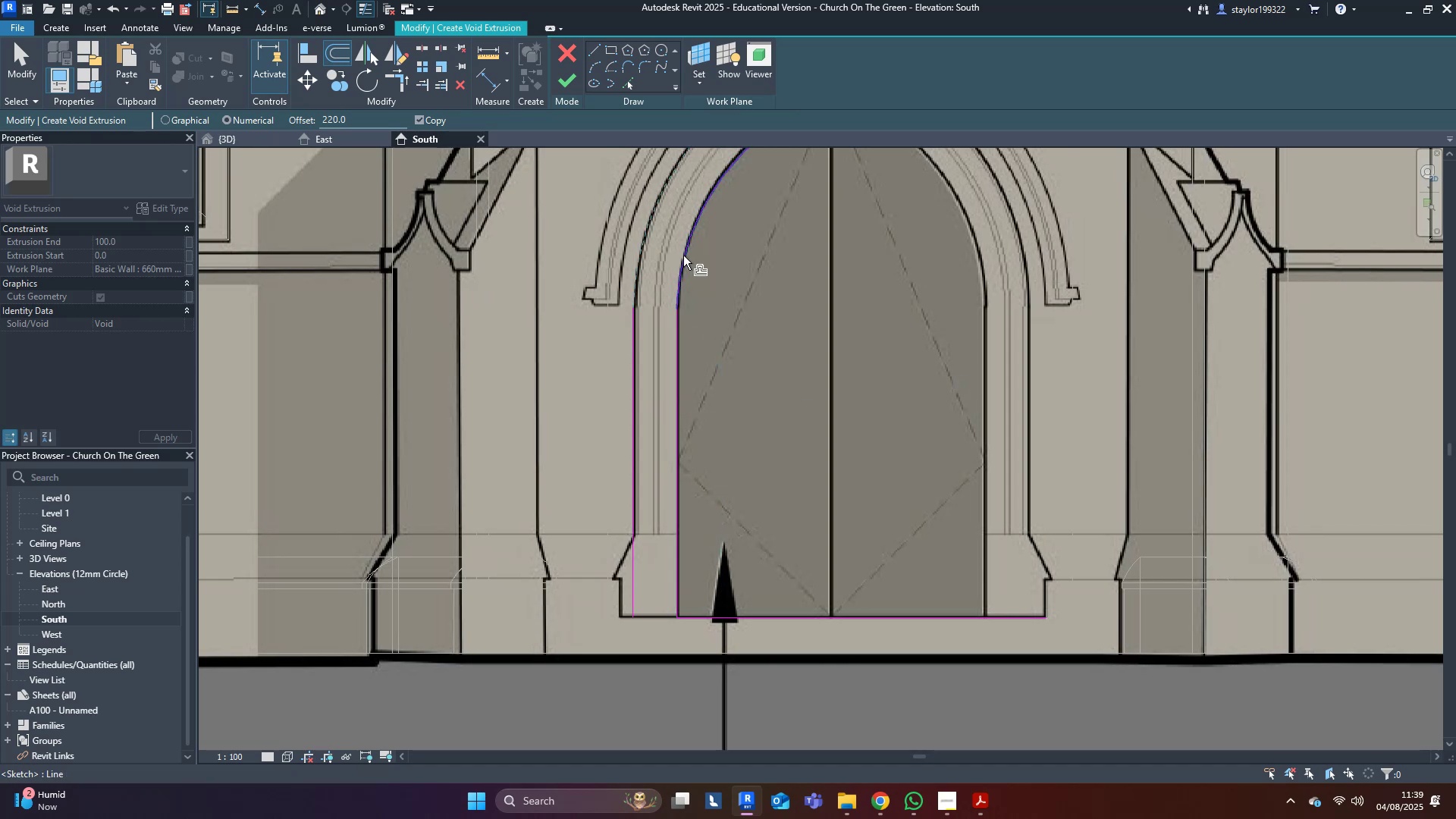 
left_click([683, 256])
 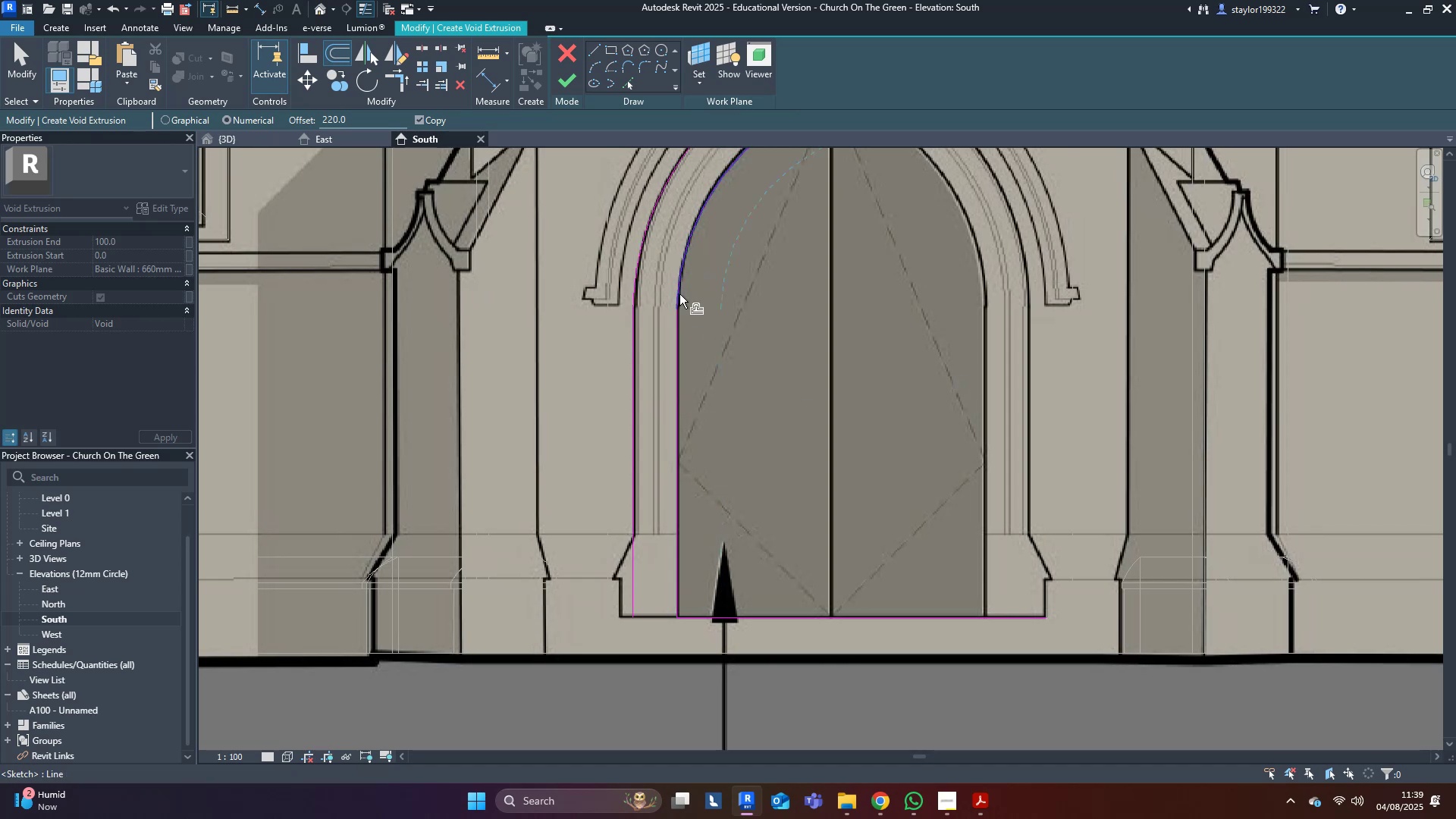 
scroll: coordinate [692, 449], scroll_direction: down, amount: 2.0
 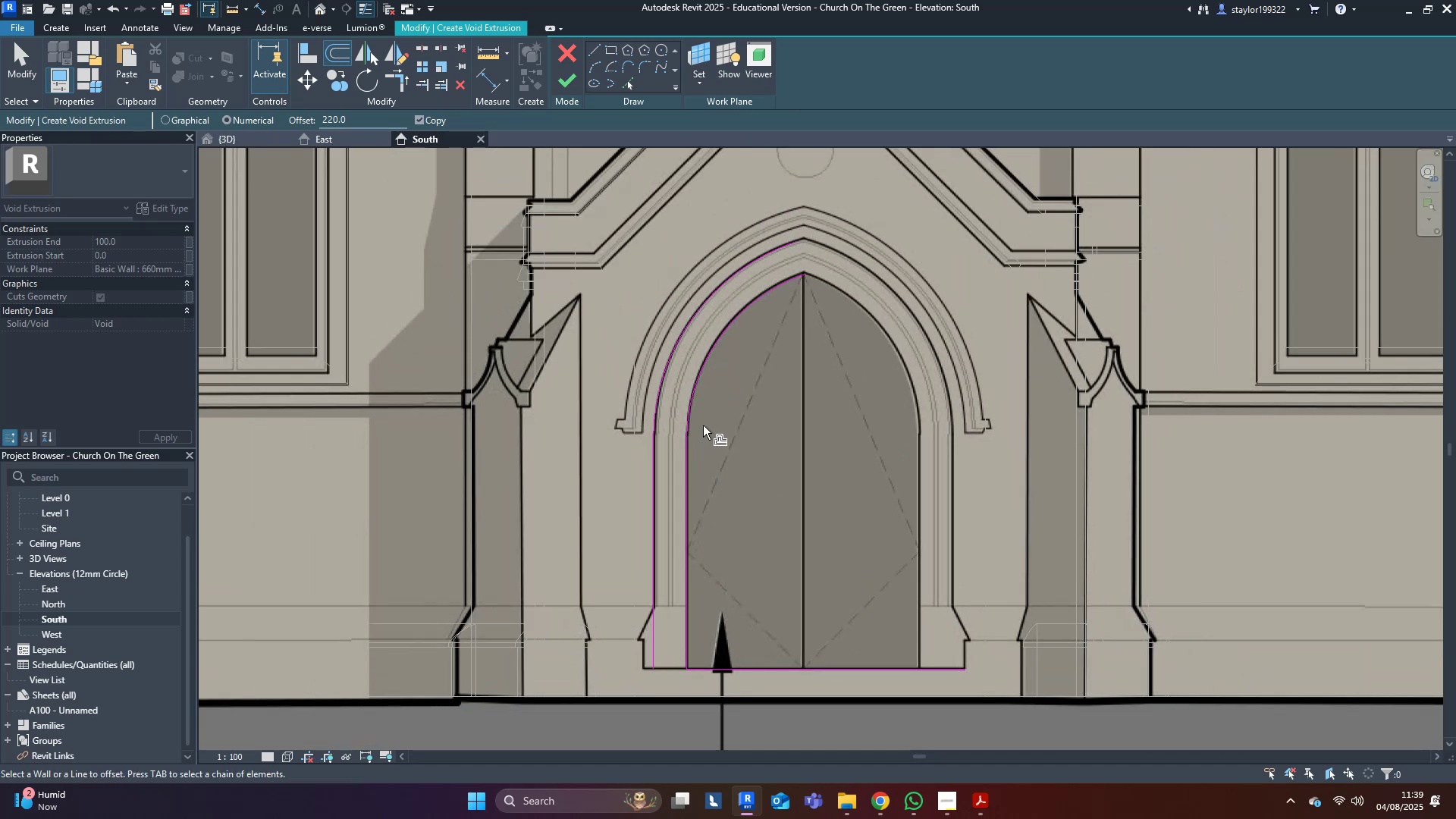 
type(md[Delete]tr)
 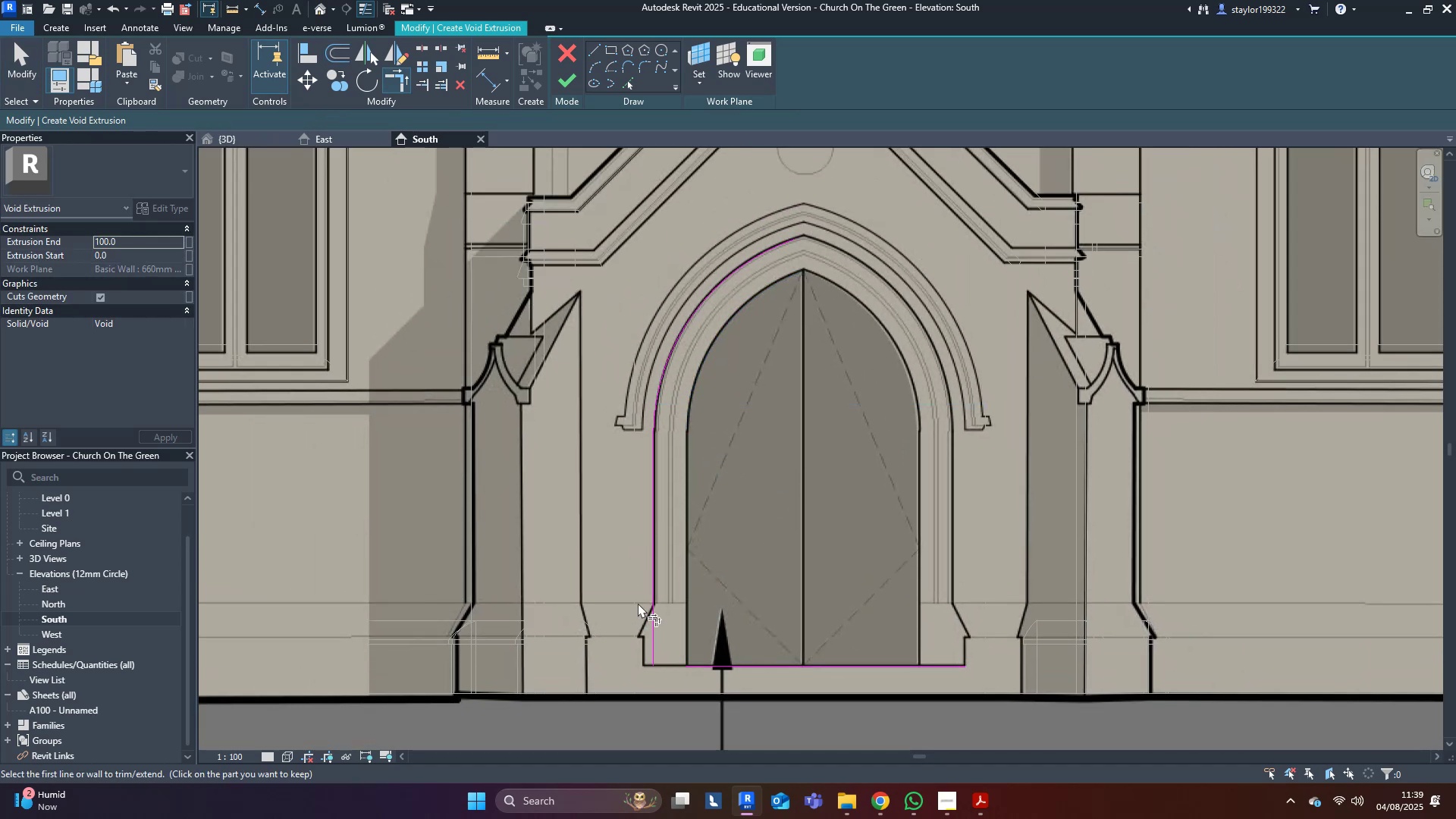 
left_click([650, 614])
 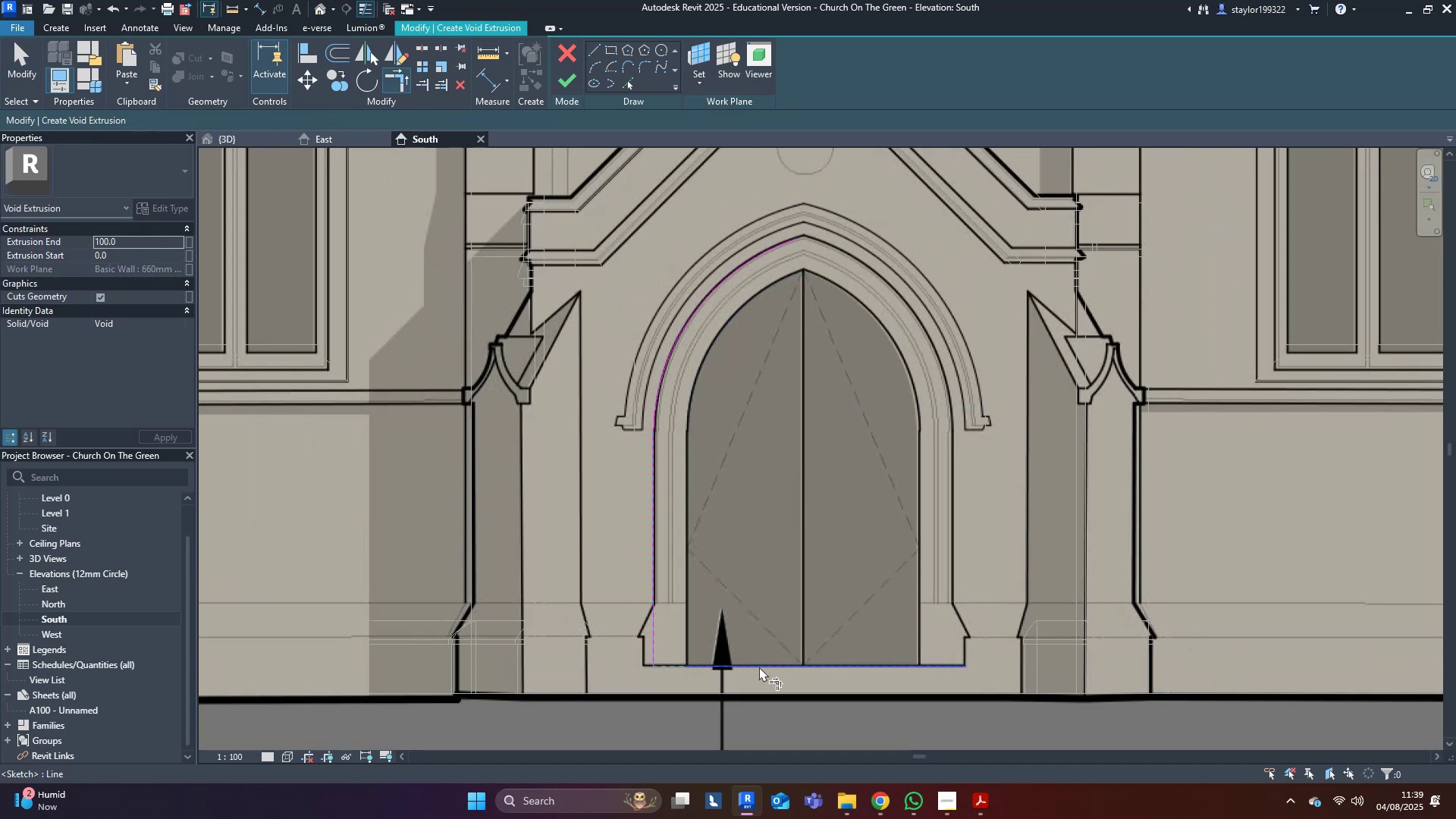 
left_click([759, 666])
 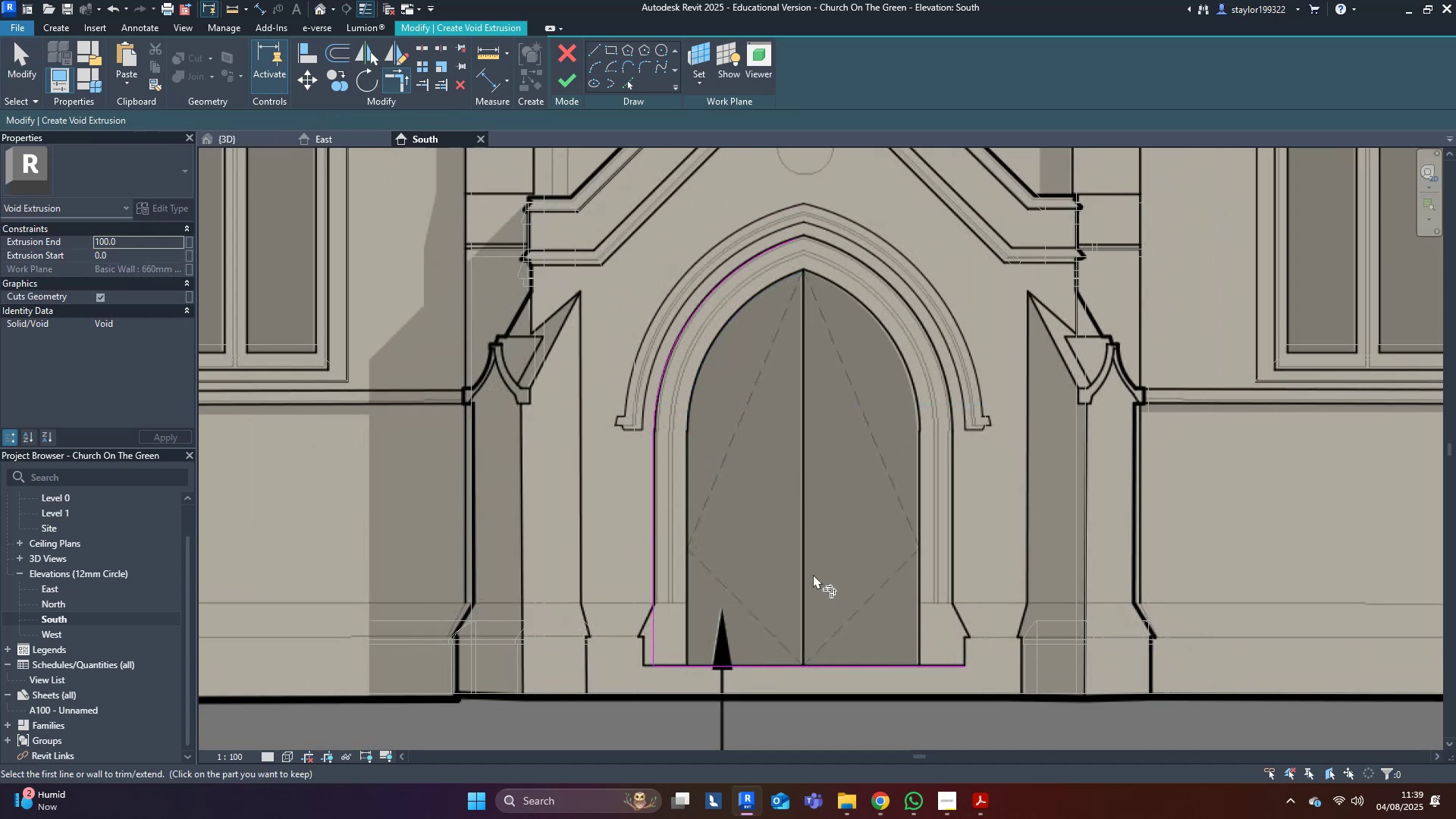 
hold_key(key=M, duration=2.09)
 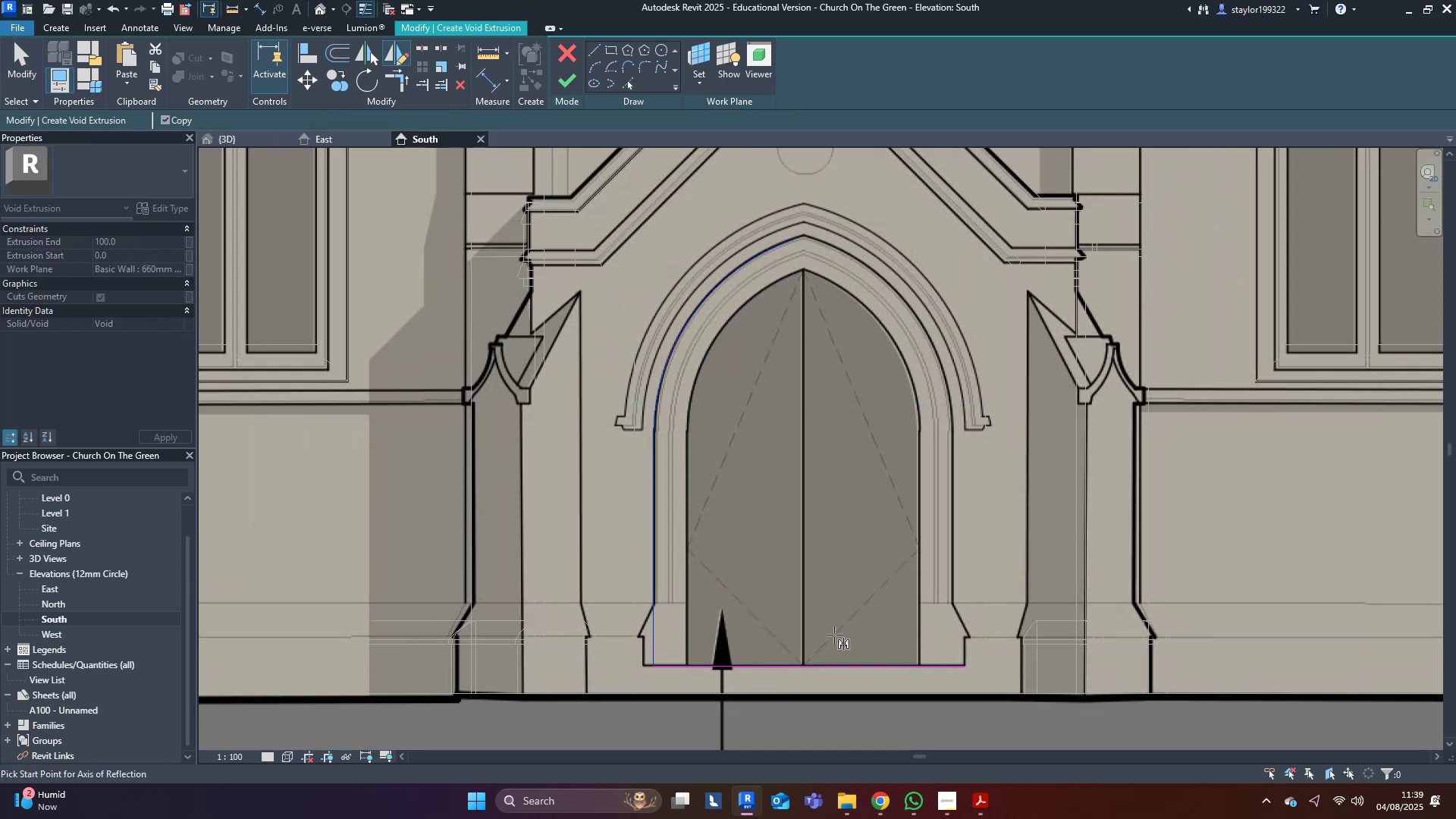 
type(dd)
 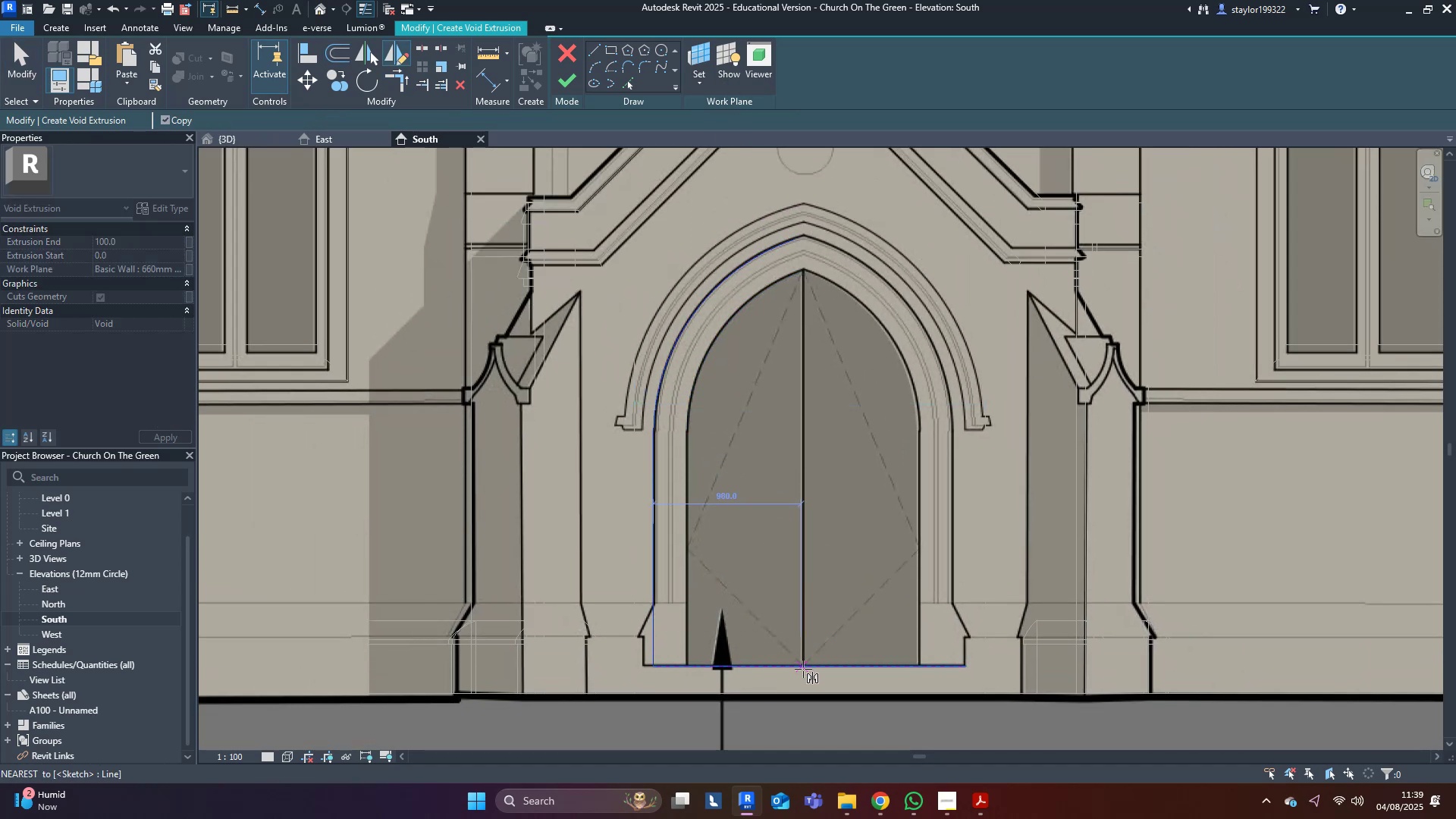 
left_click([806, 669])
 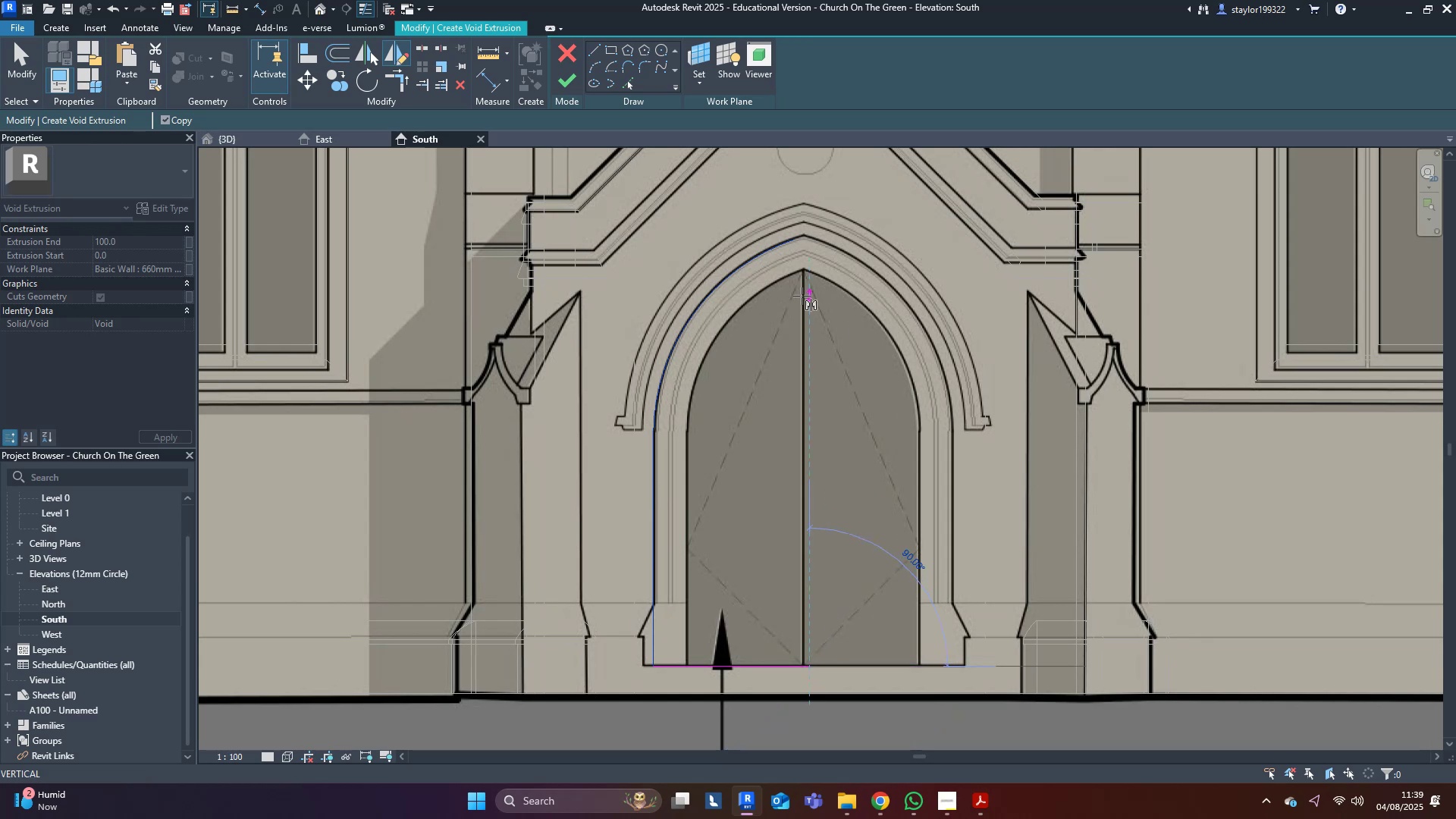 
left_click([802, 288])
 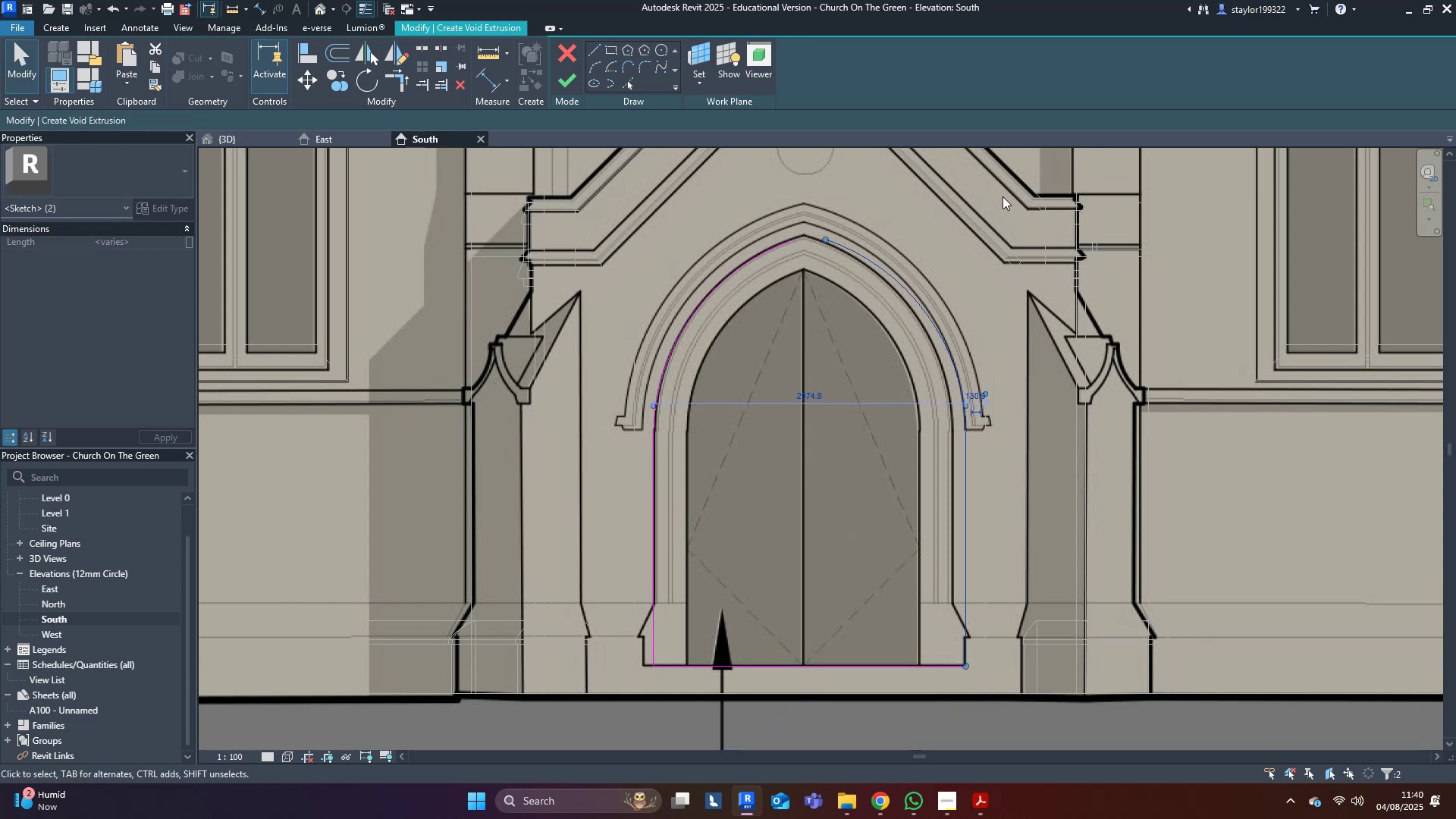 
left_click([1003, 196])
 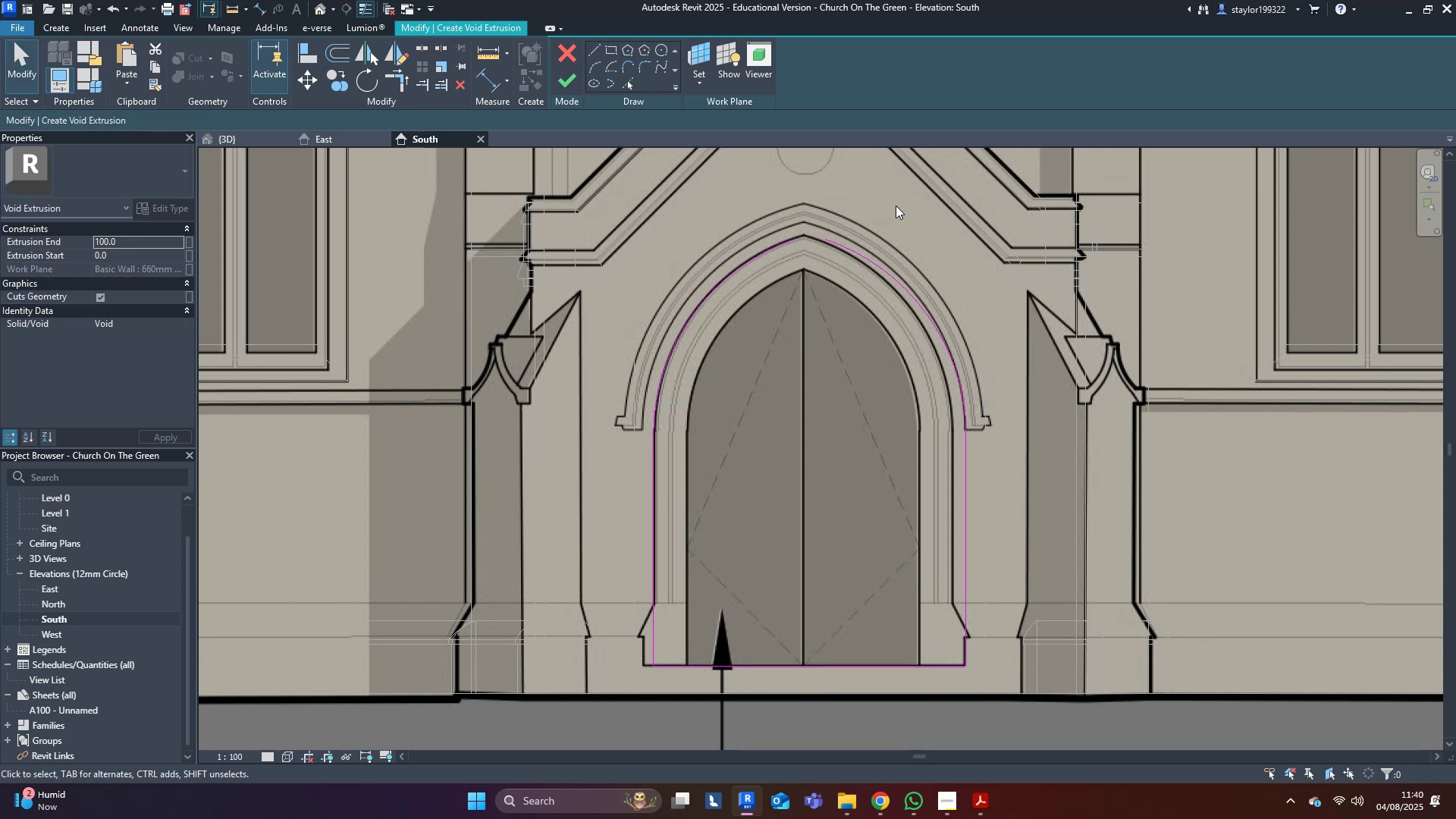 
key(R)
 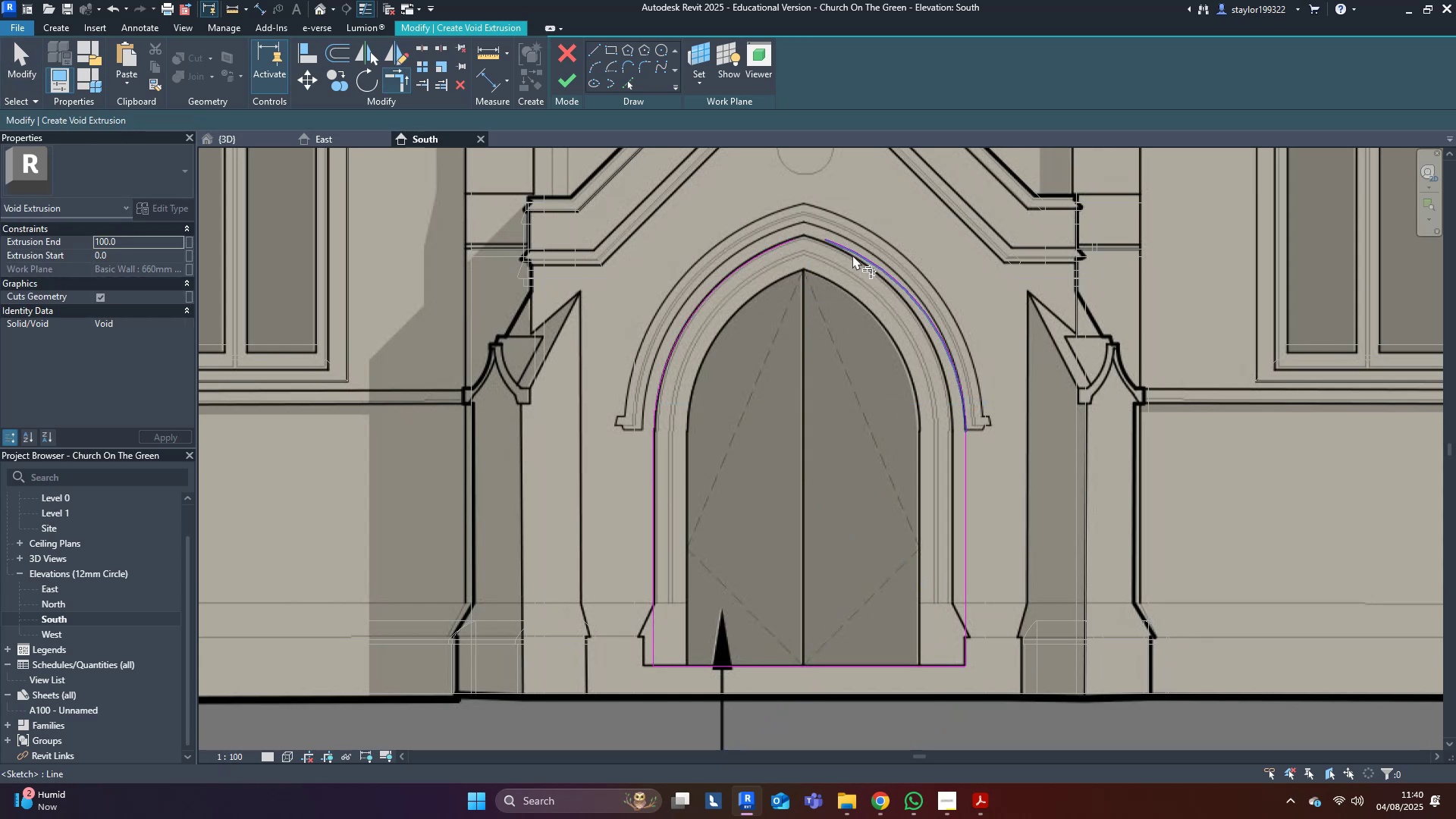 
left_click([853, 254])
 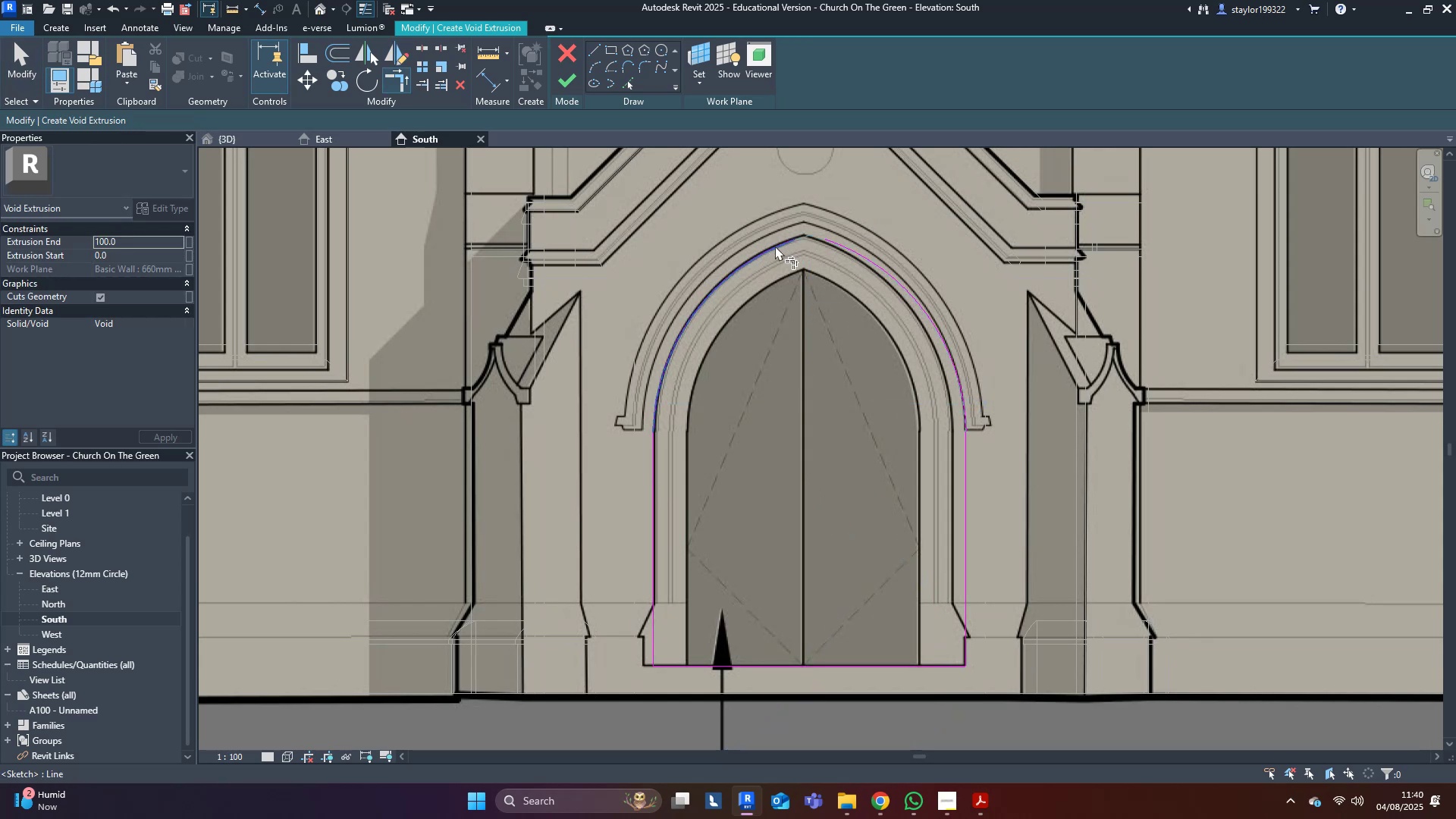 
left_click([771, 246])
 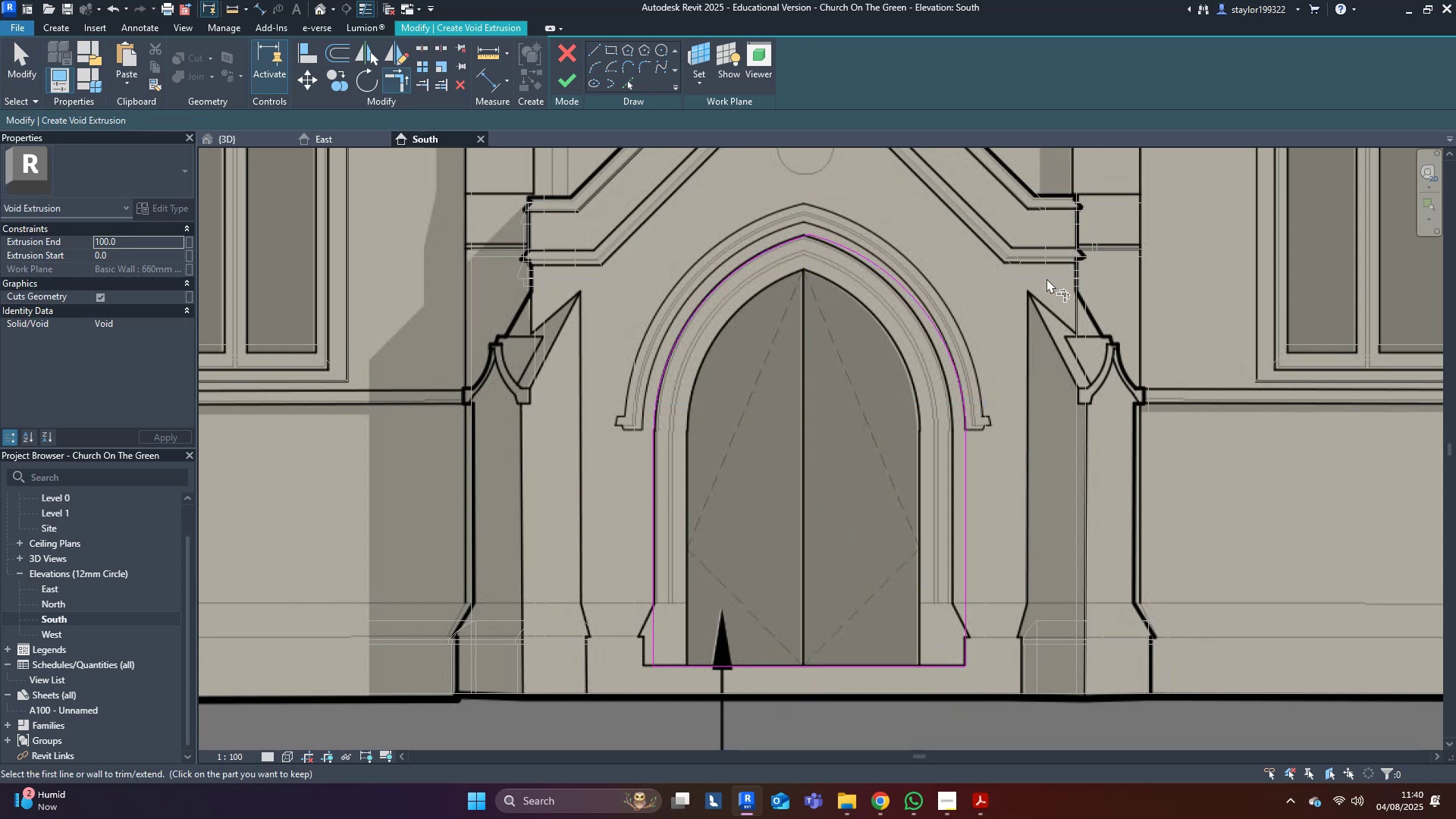 
middle_click([1053, 281])
 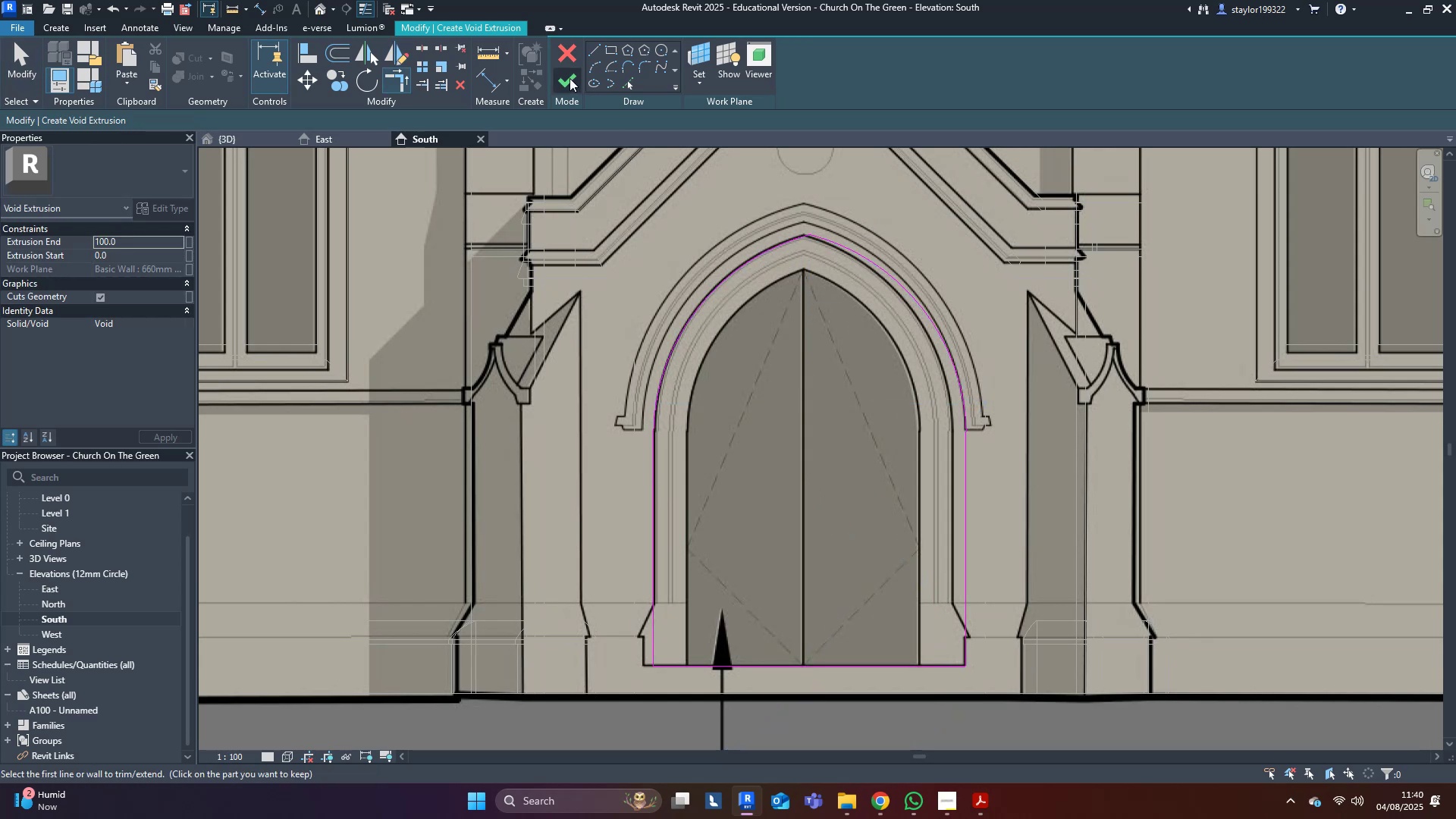 
middle_click([968, 352])
 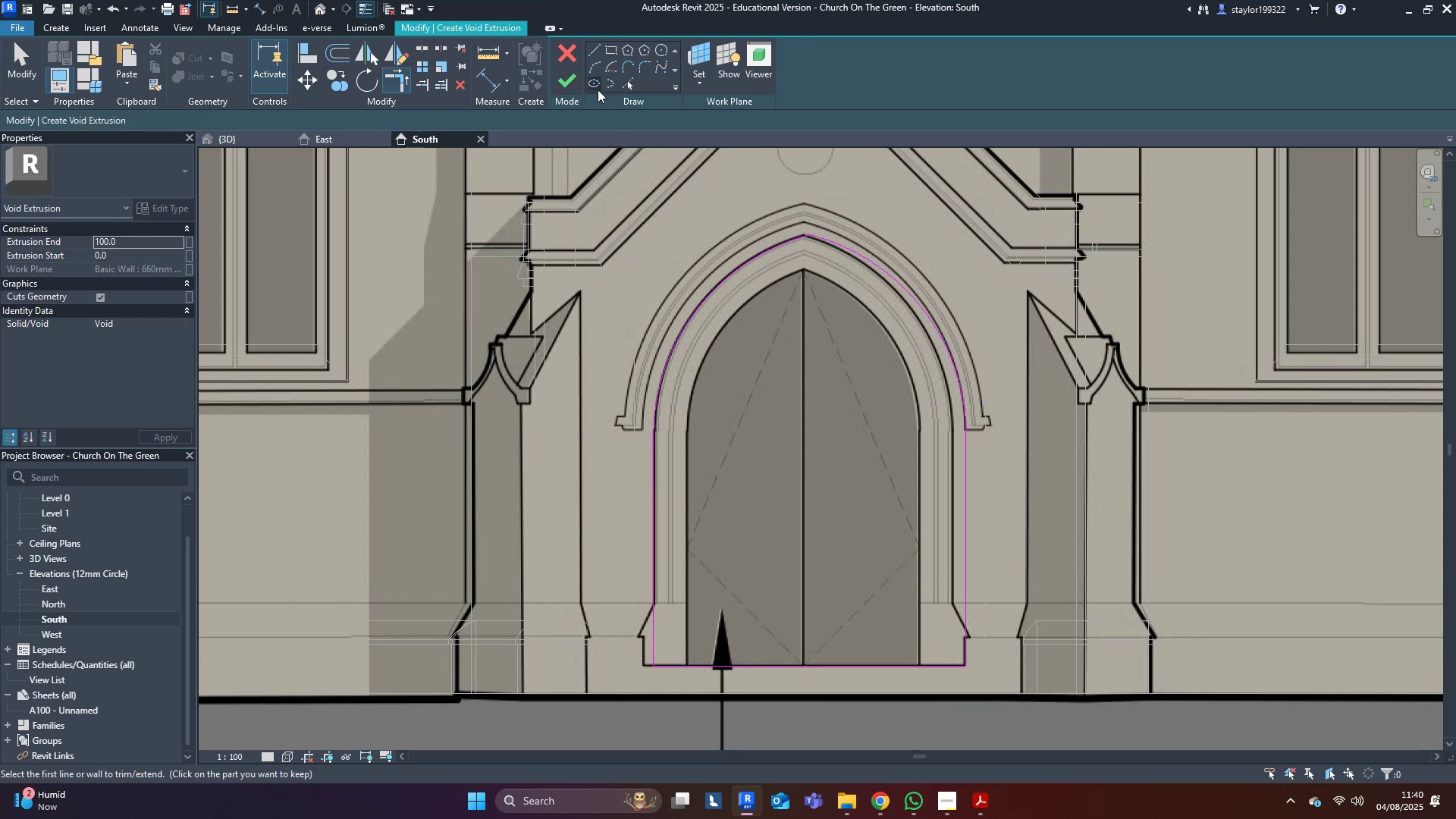 
left_click([566, 79])
 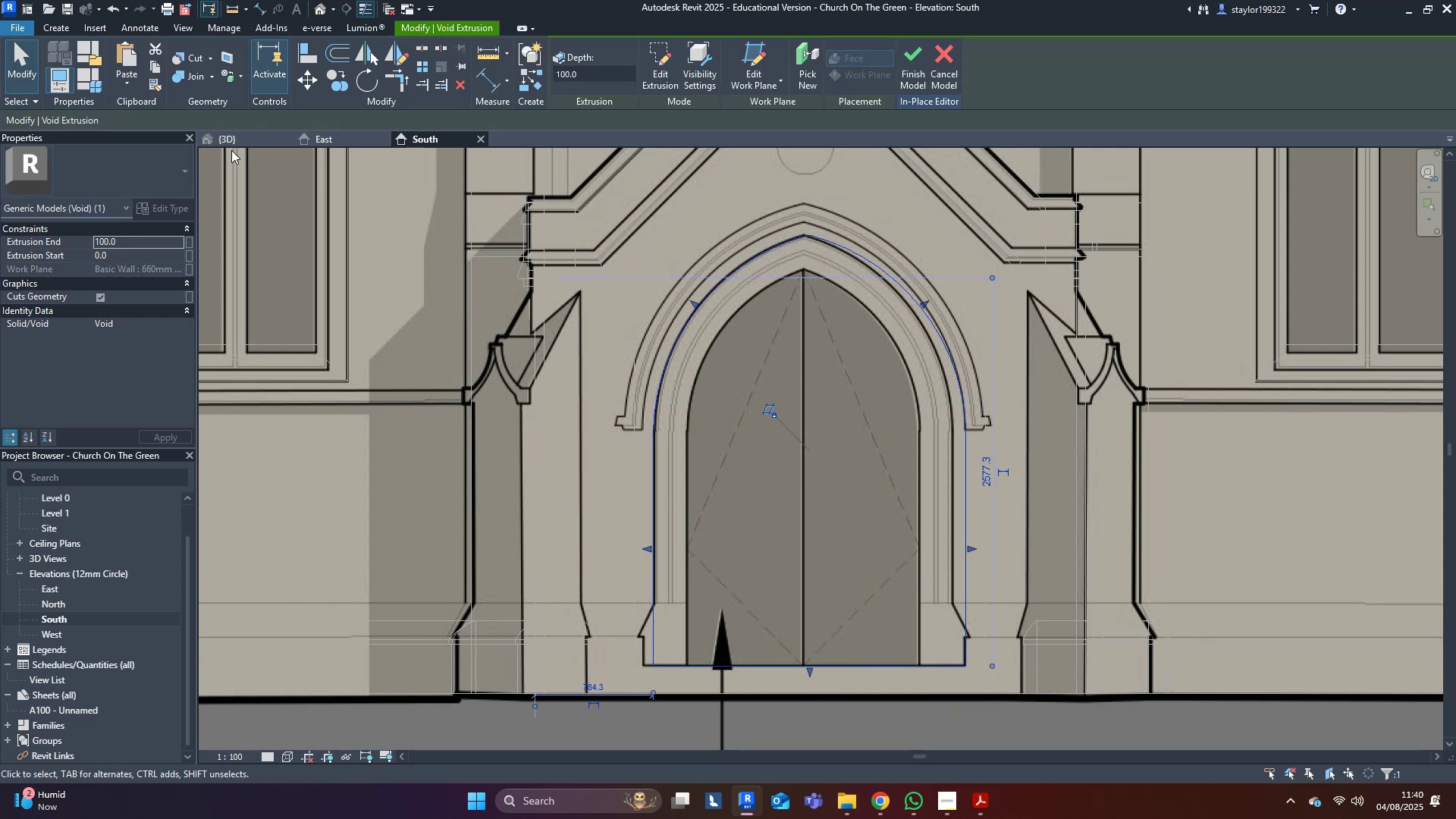 
left_click([233, 142])
 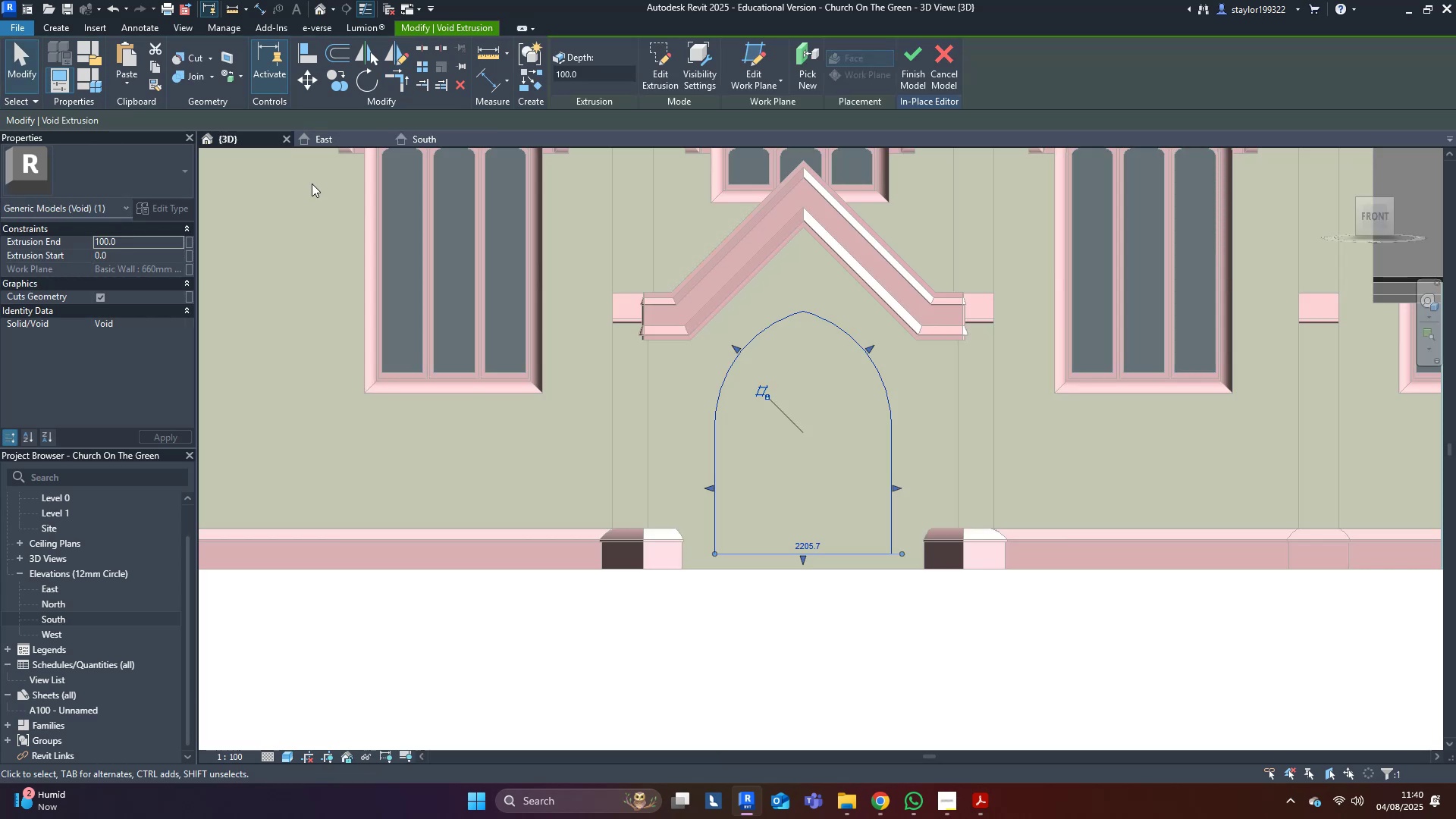 
middle_click([673, 358])
 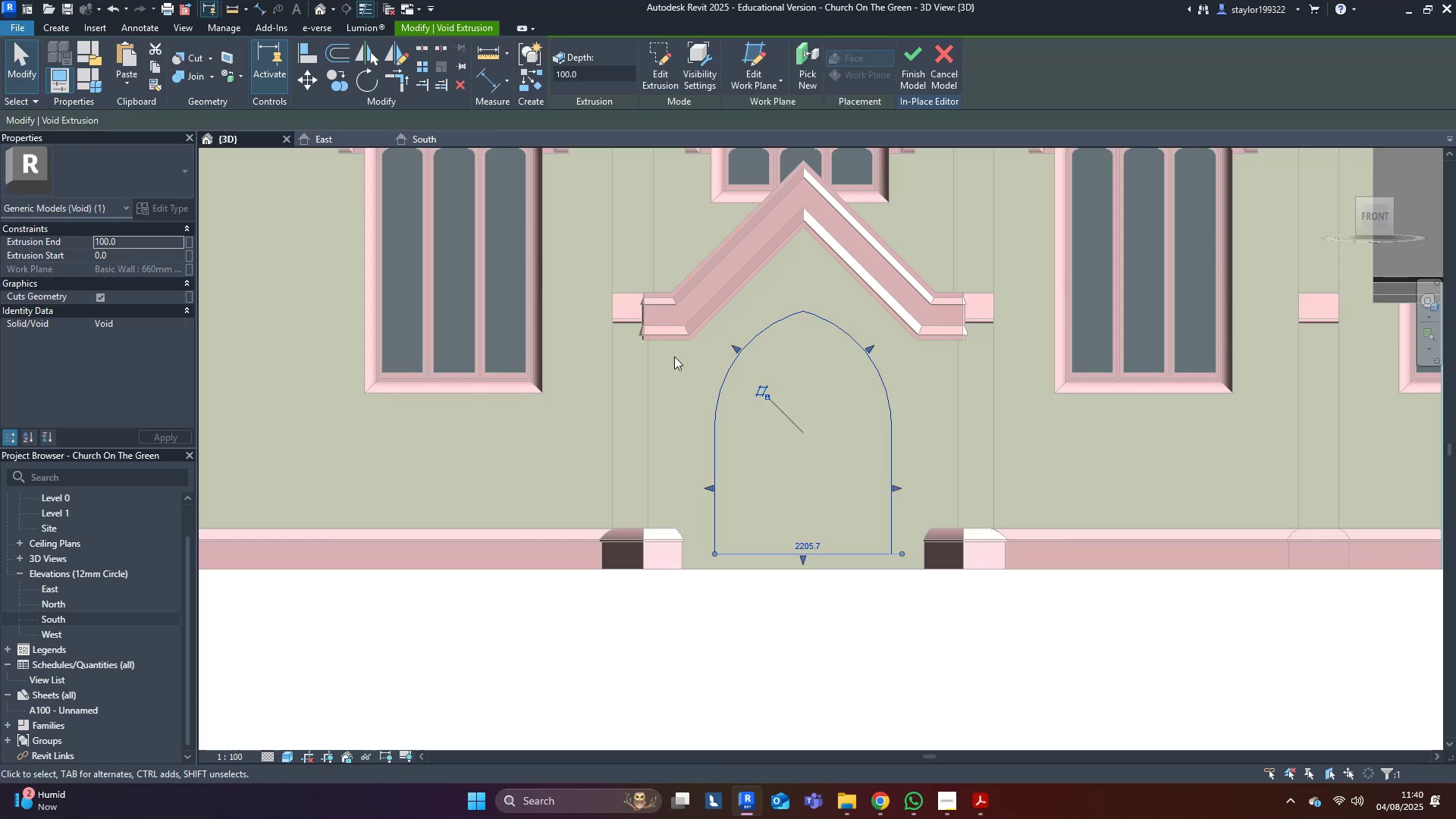 
scroll: coordinate [679, 353], scroll_direction: down, amount: 2.0
 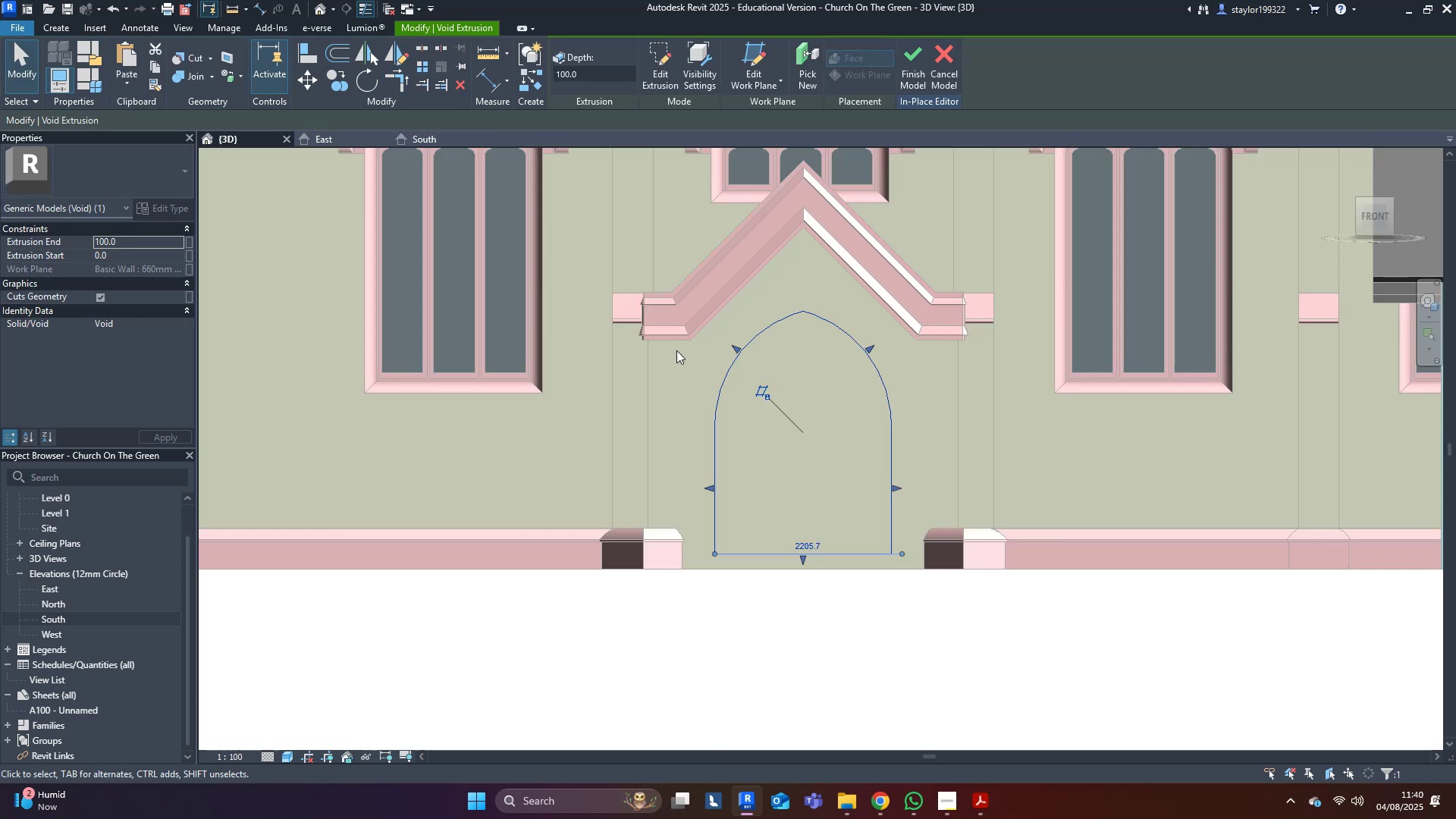 
hold_key(key=ShiftLeft, duration=0.42)
 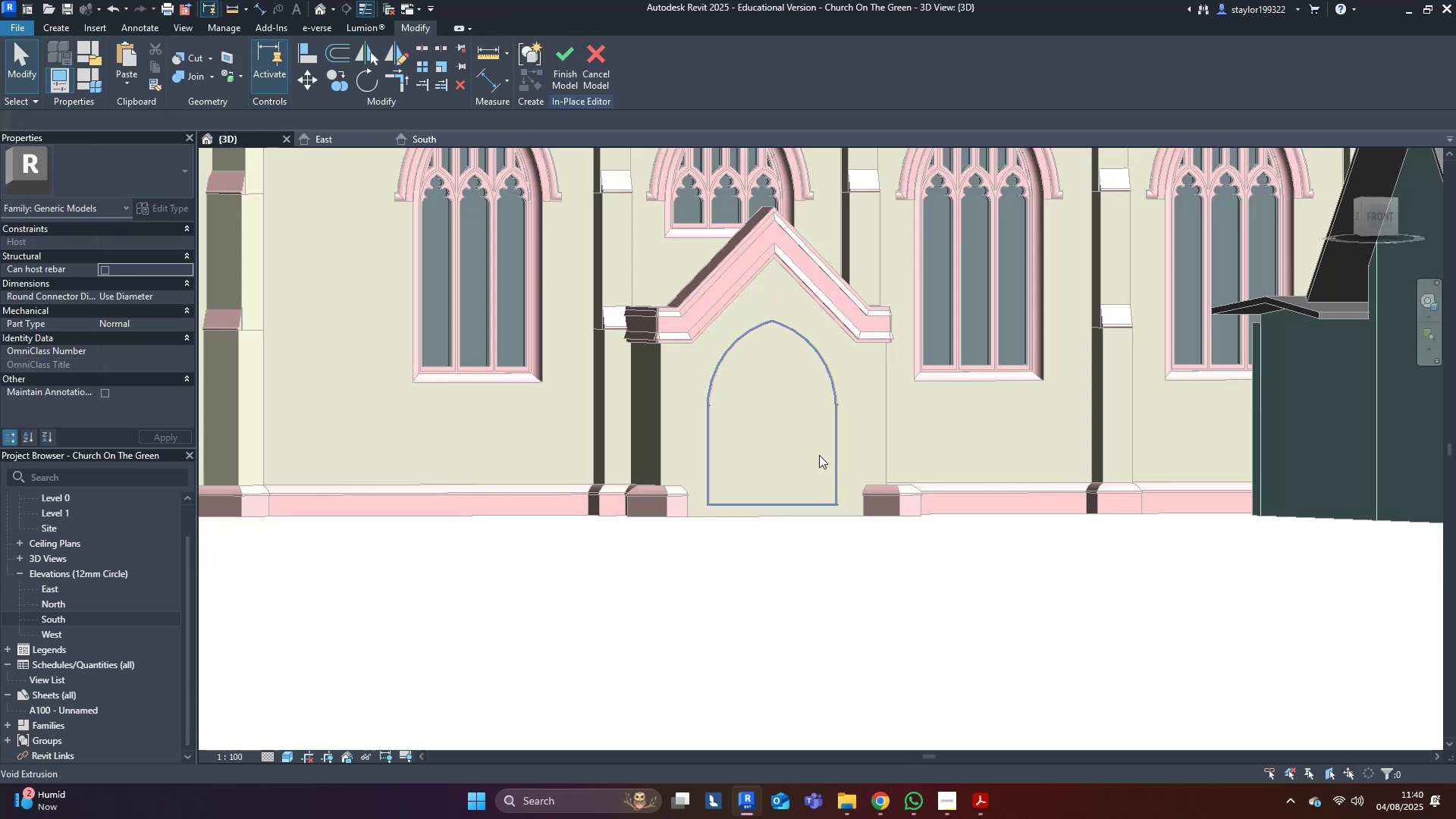 
left_click([834, 452])
 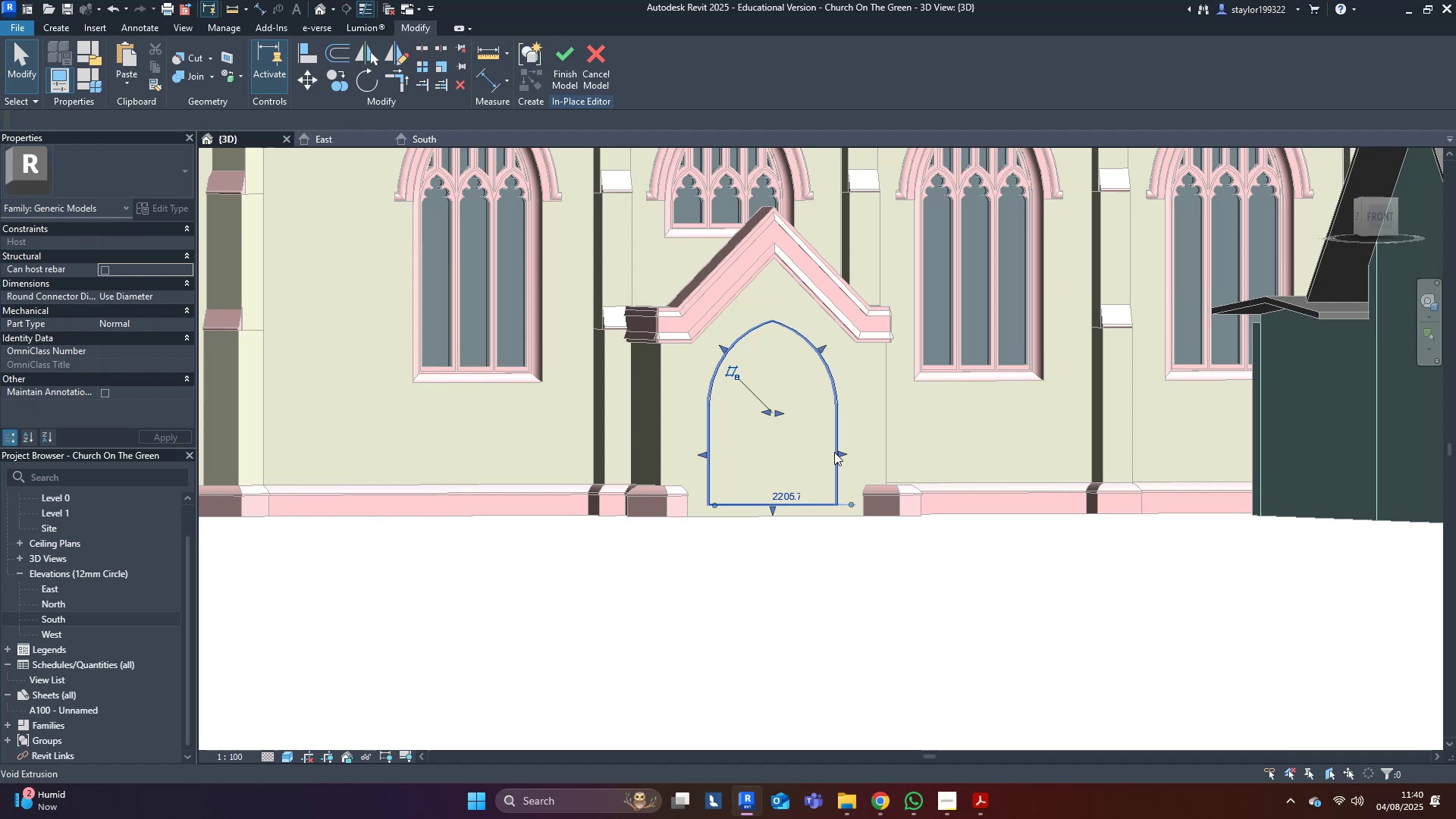 
hold_key(key=ShiftLeft, duration=0.32)
 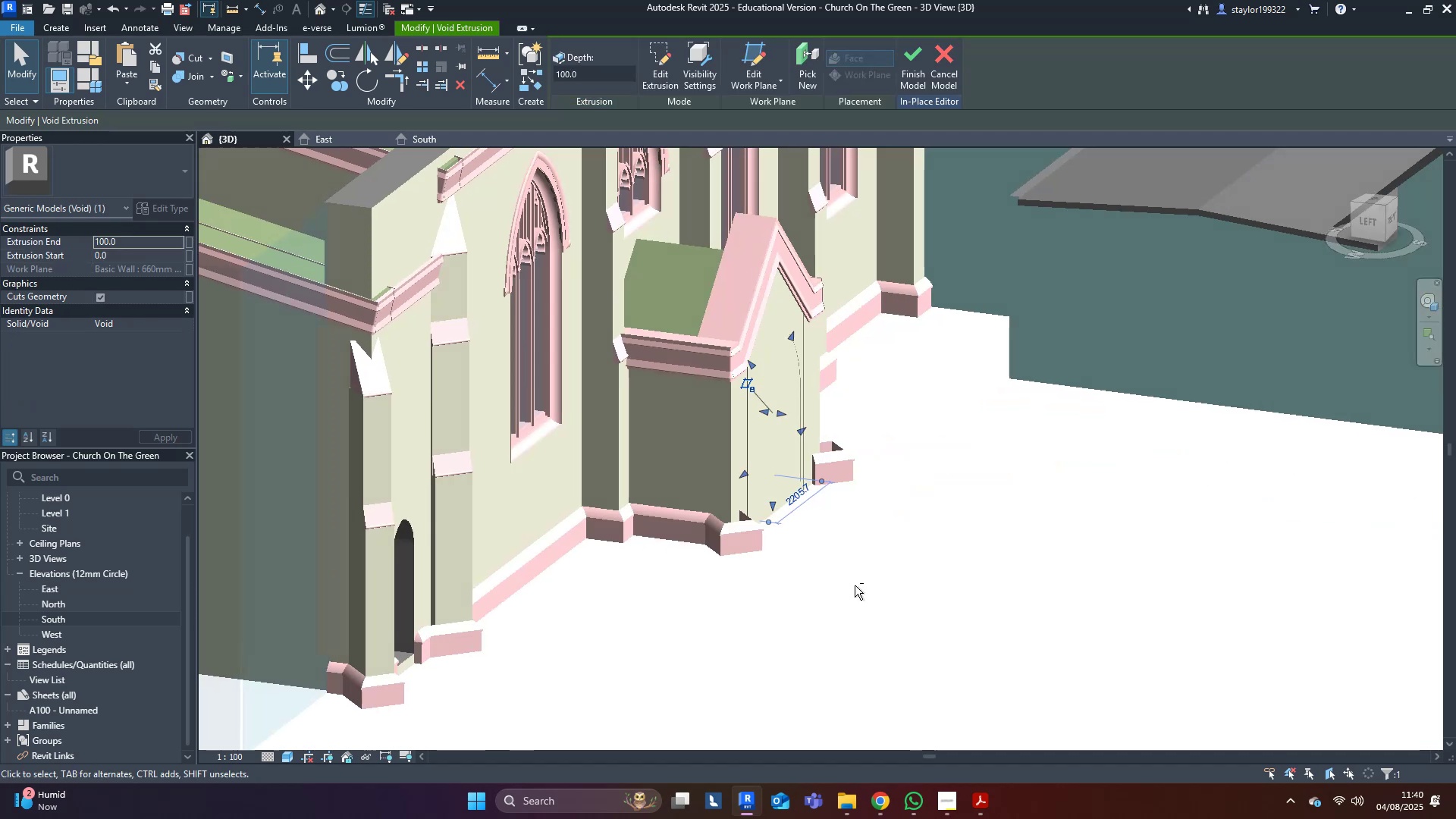 
scroll: coordinate [814, 428], scroll_direction: up, amount: 4.0
 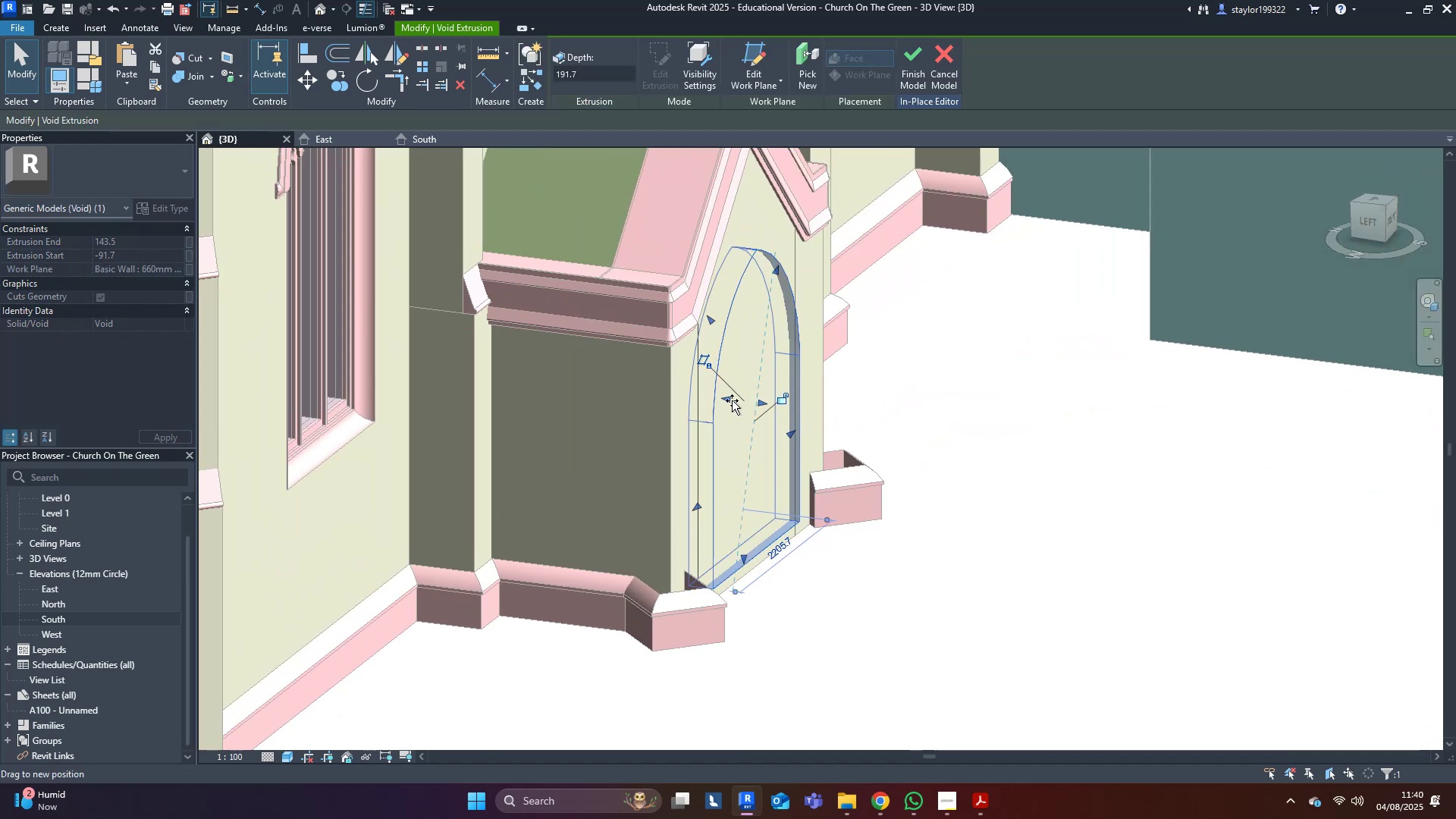 
key(Shift+ShiftLeft)
 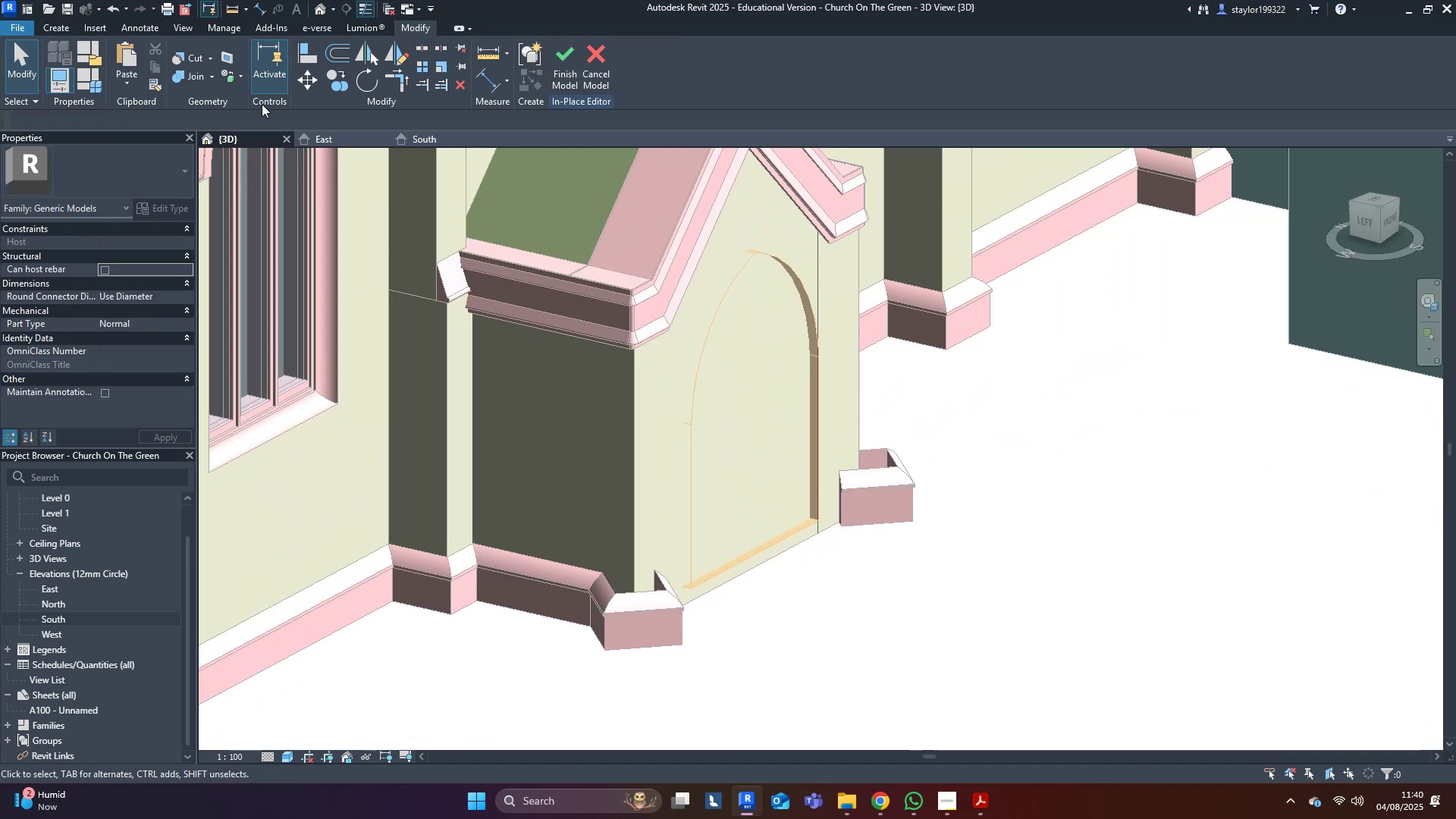 
left_click([197, 55])
 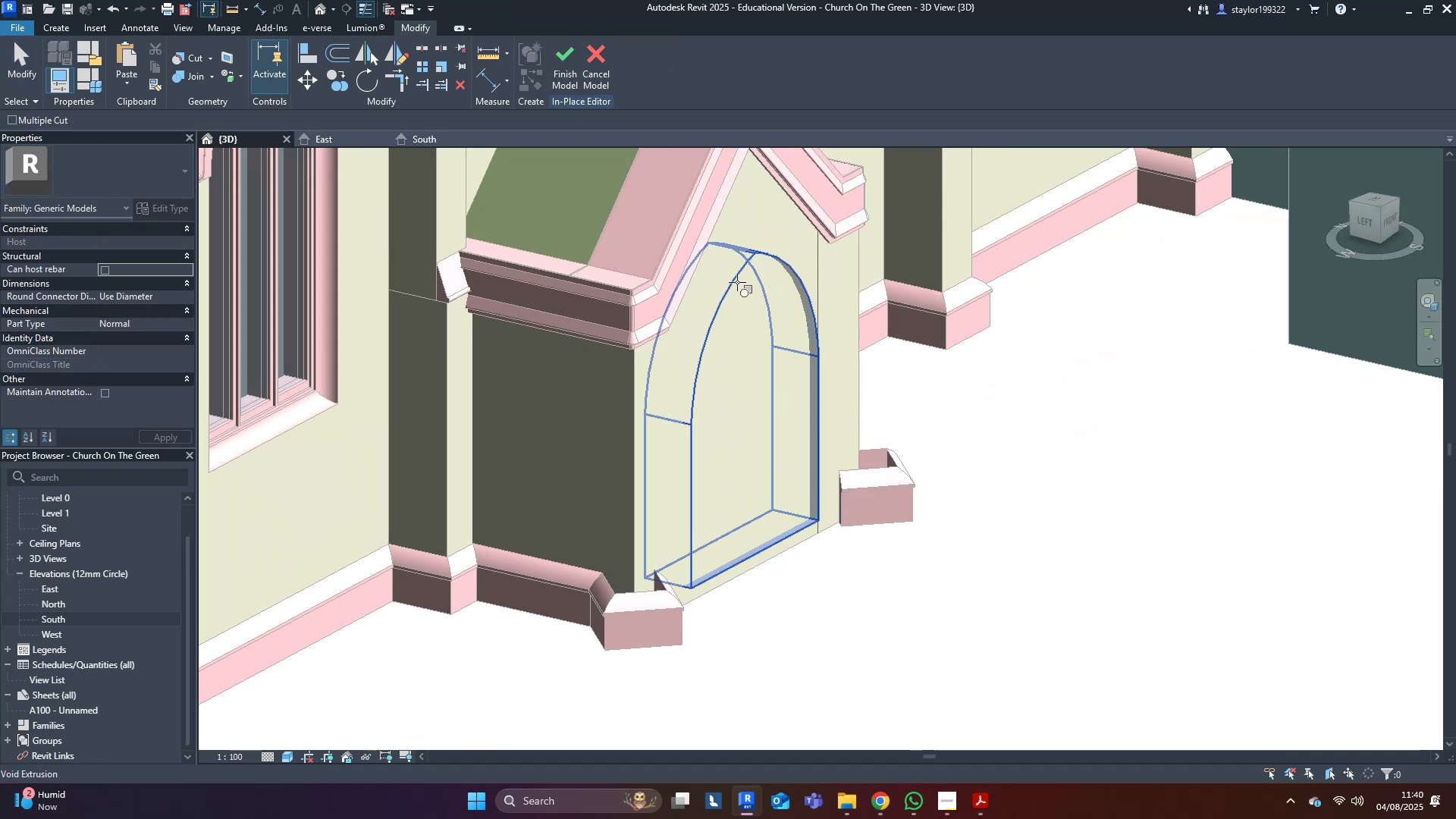 
double_click([744, 223])
 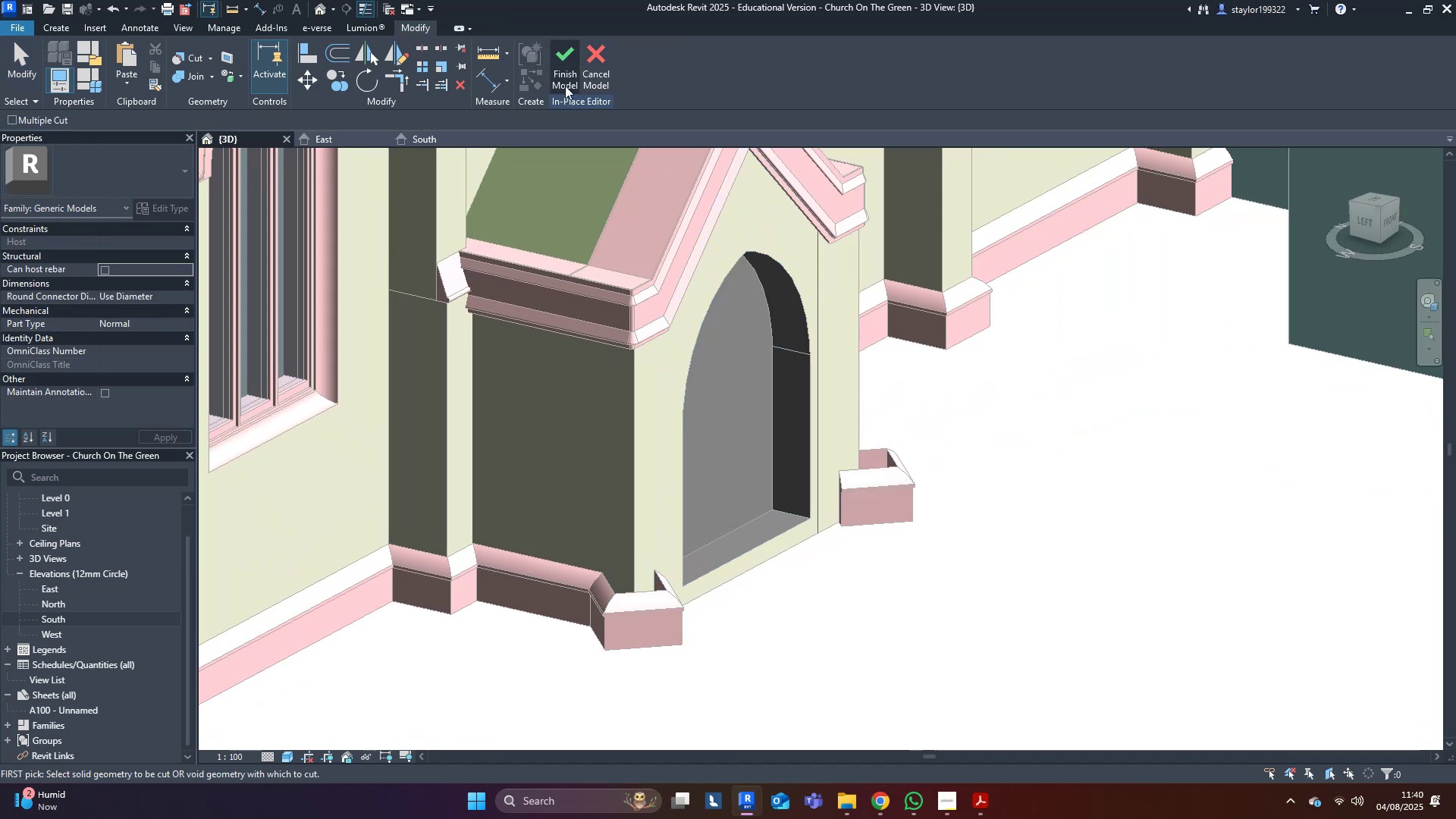 
left_click([566, 58])
 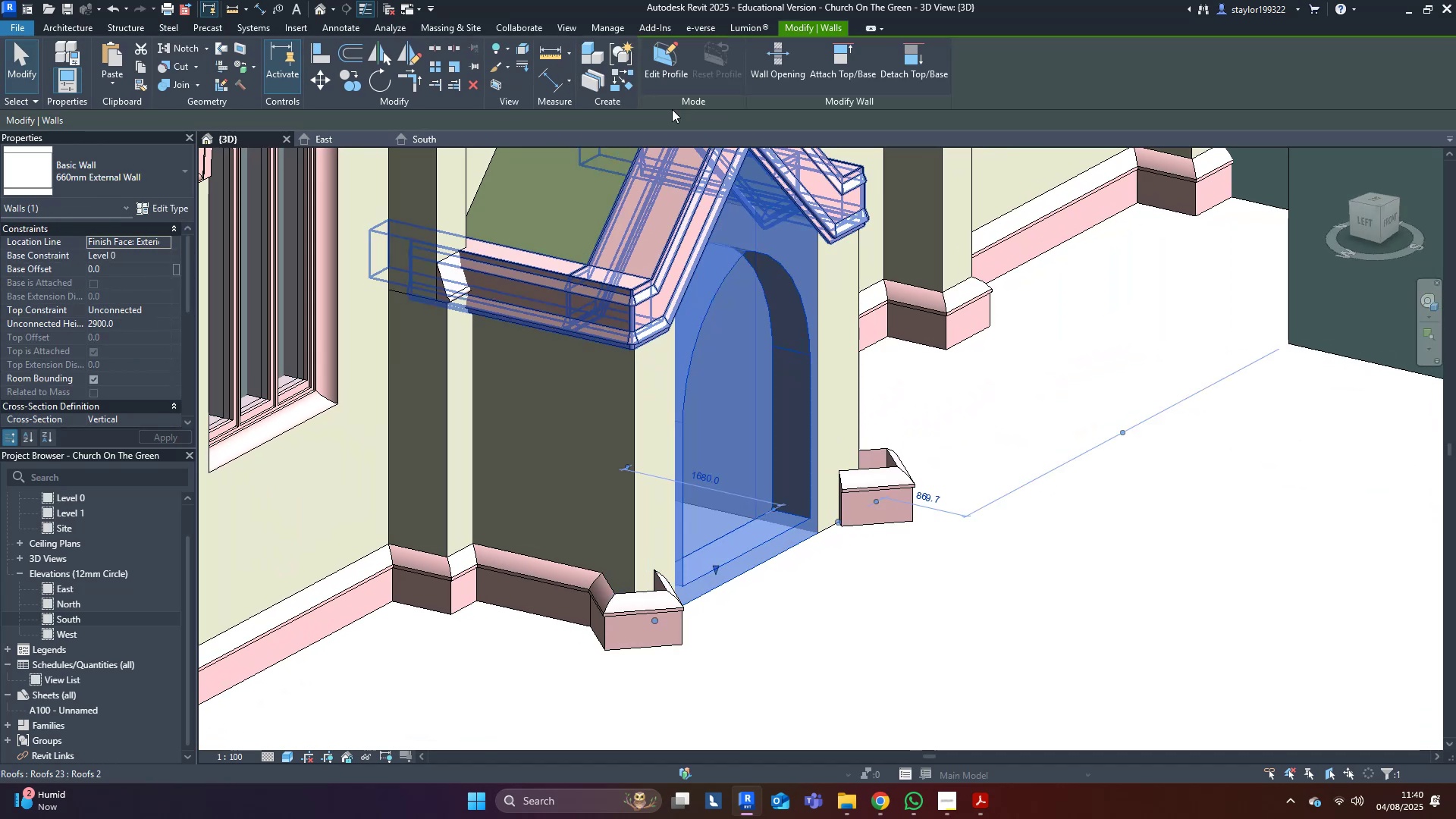 
key(Escape)
 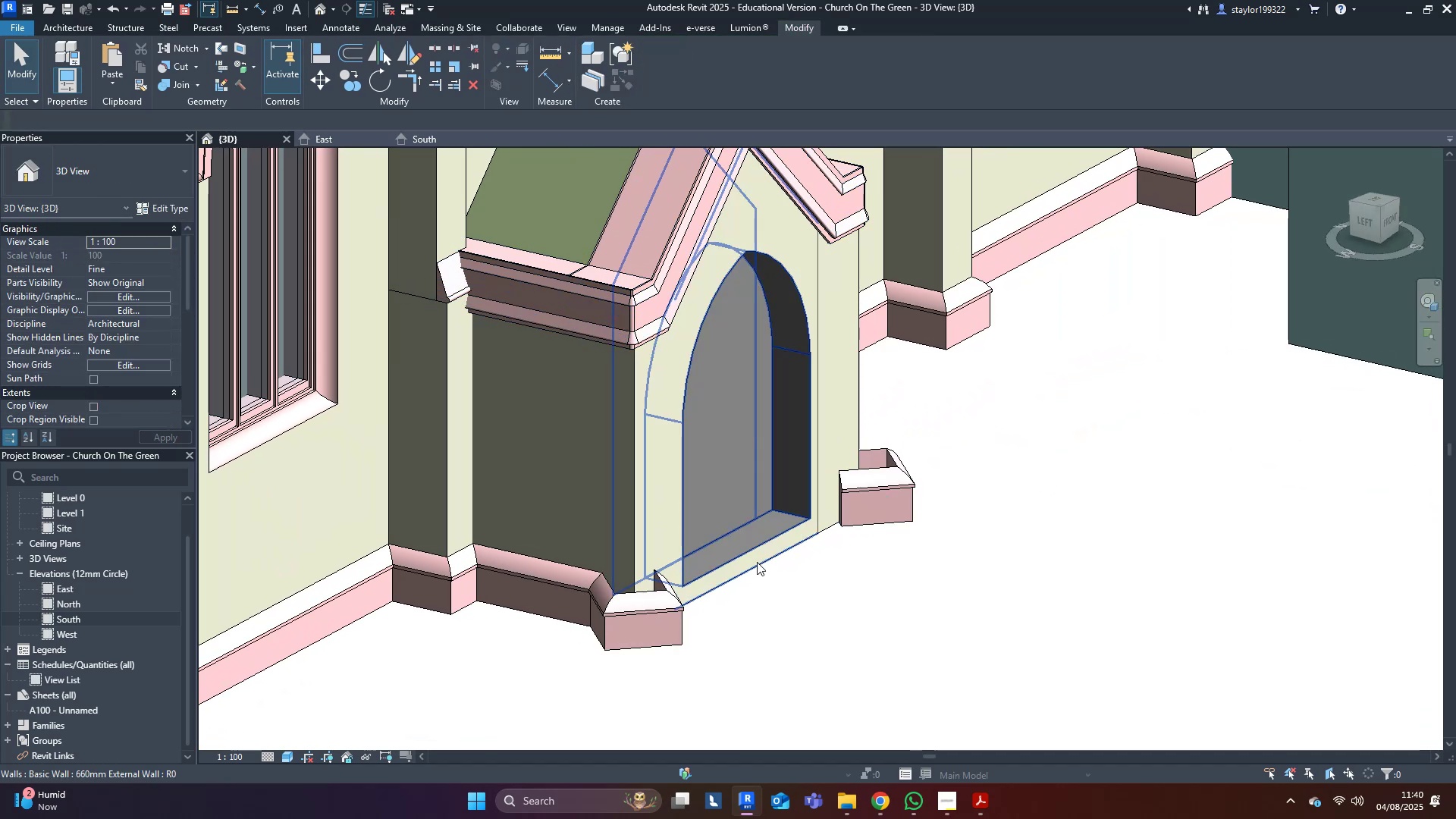 
key(Tab)
 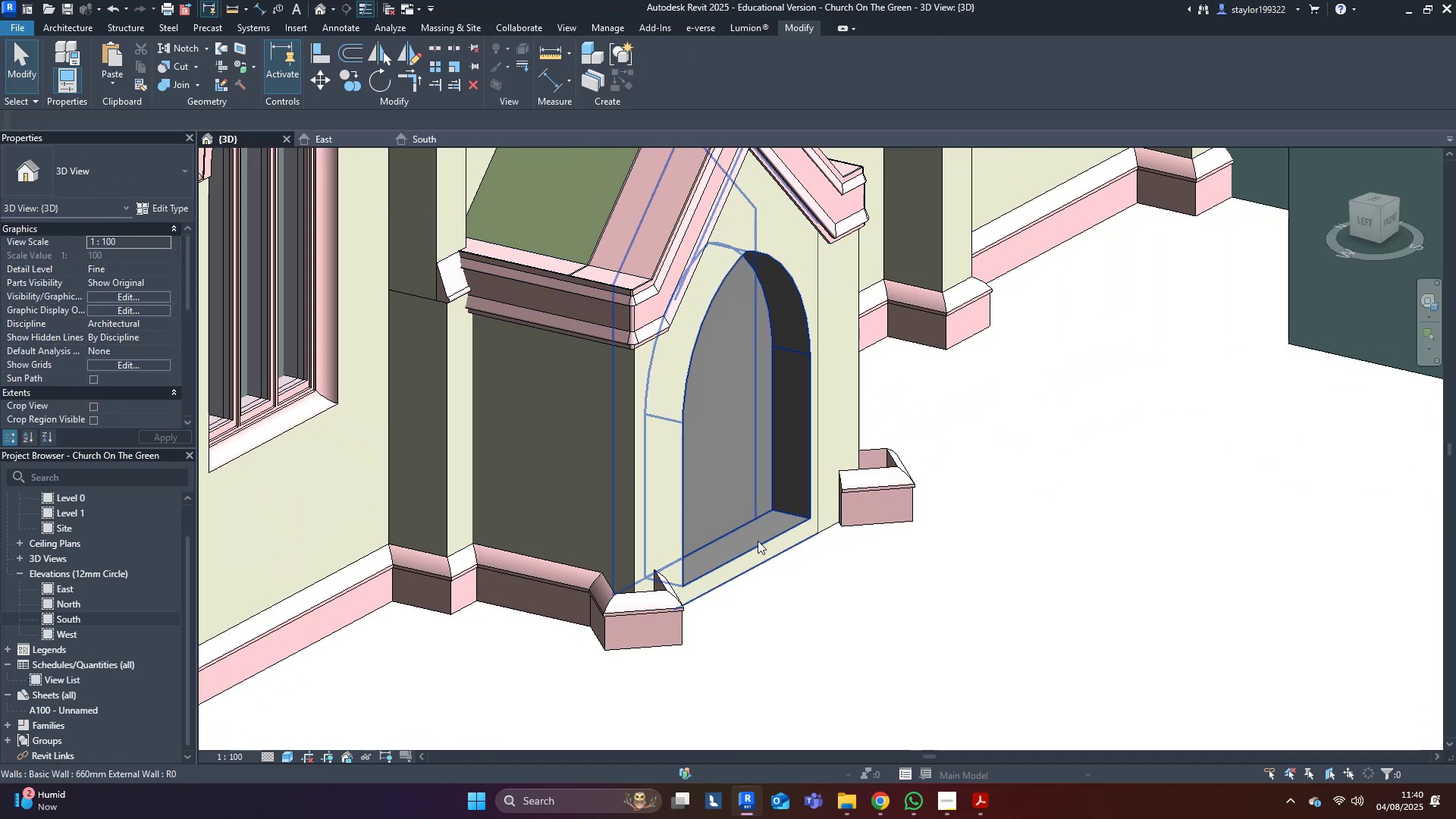 
key(Tab)
 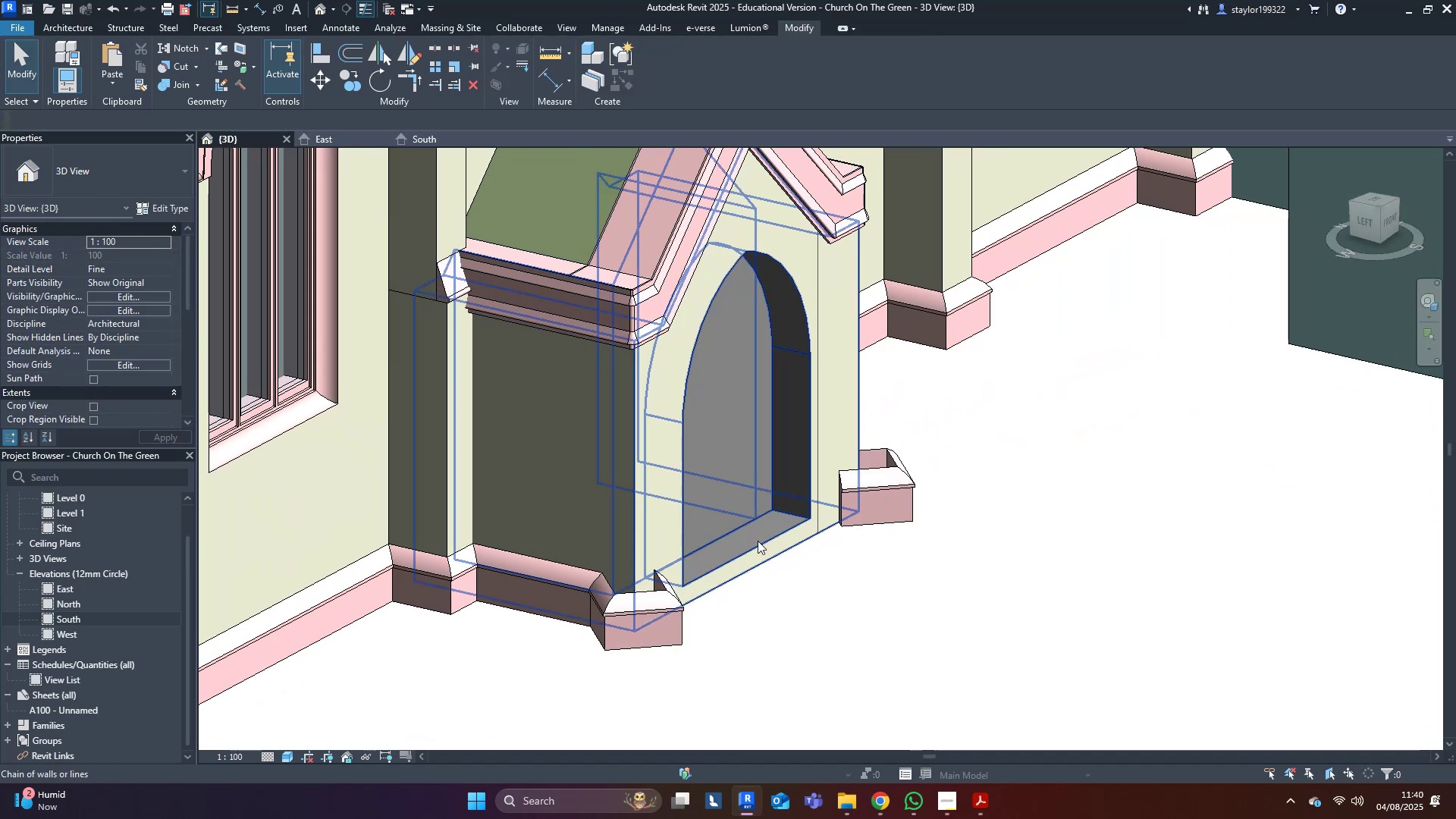 
key(Tab)
 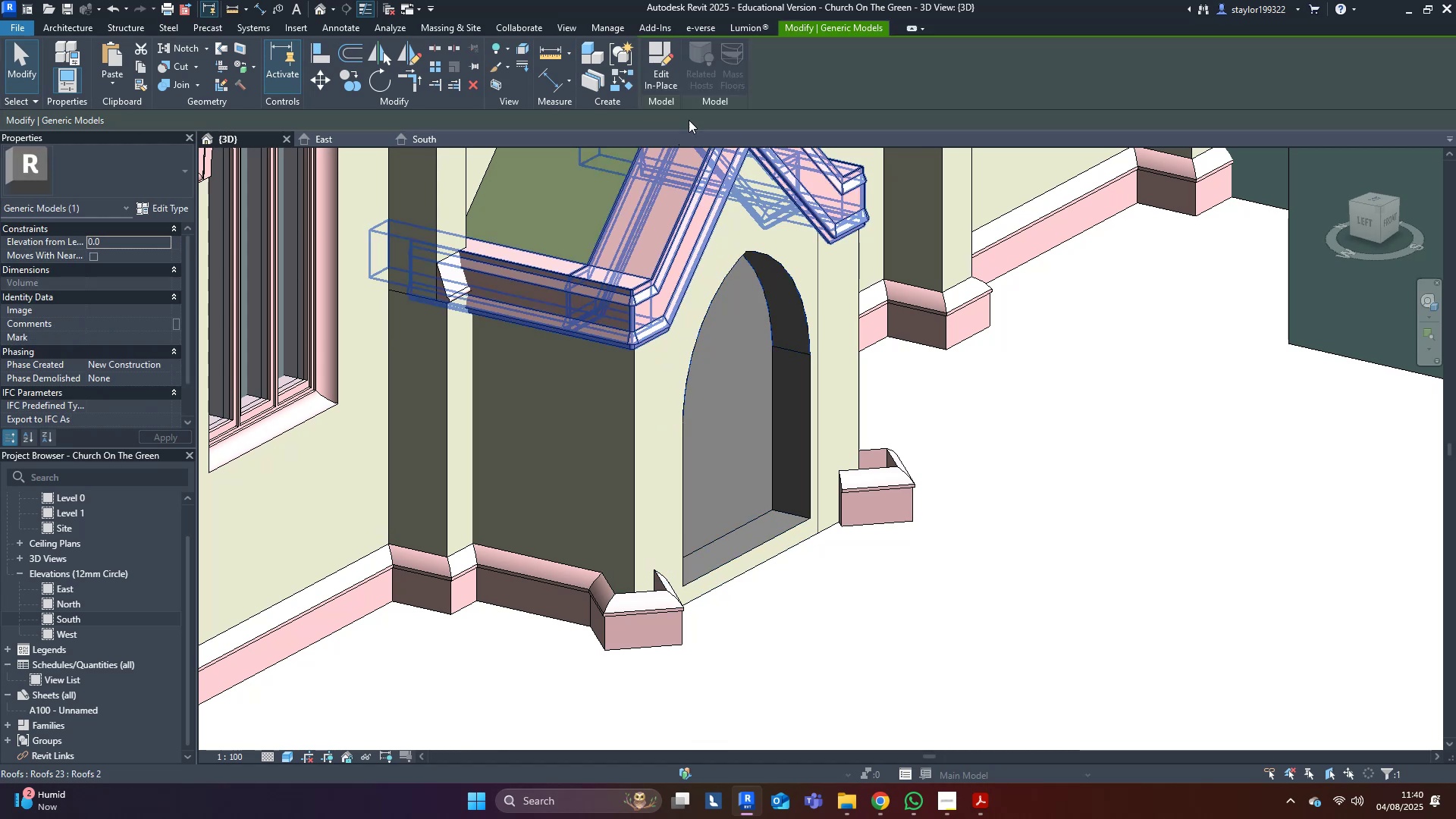 
left_click([661, 71])
 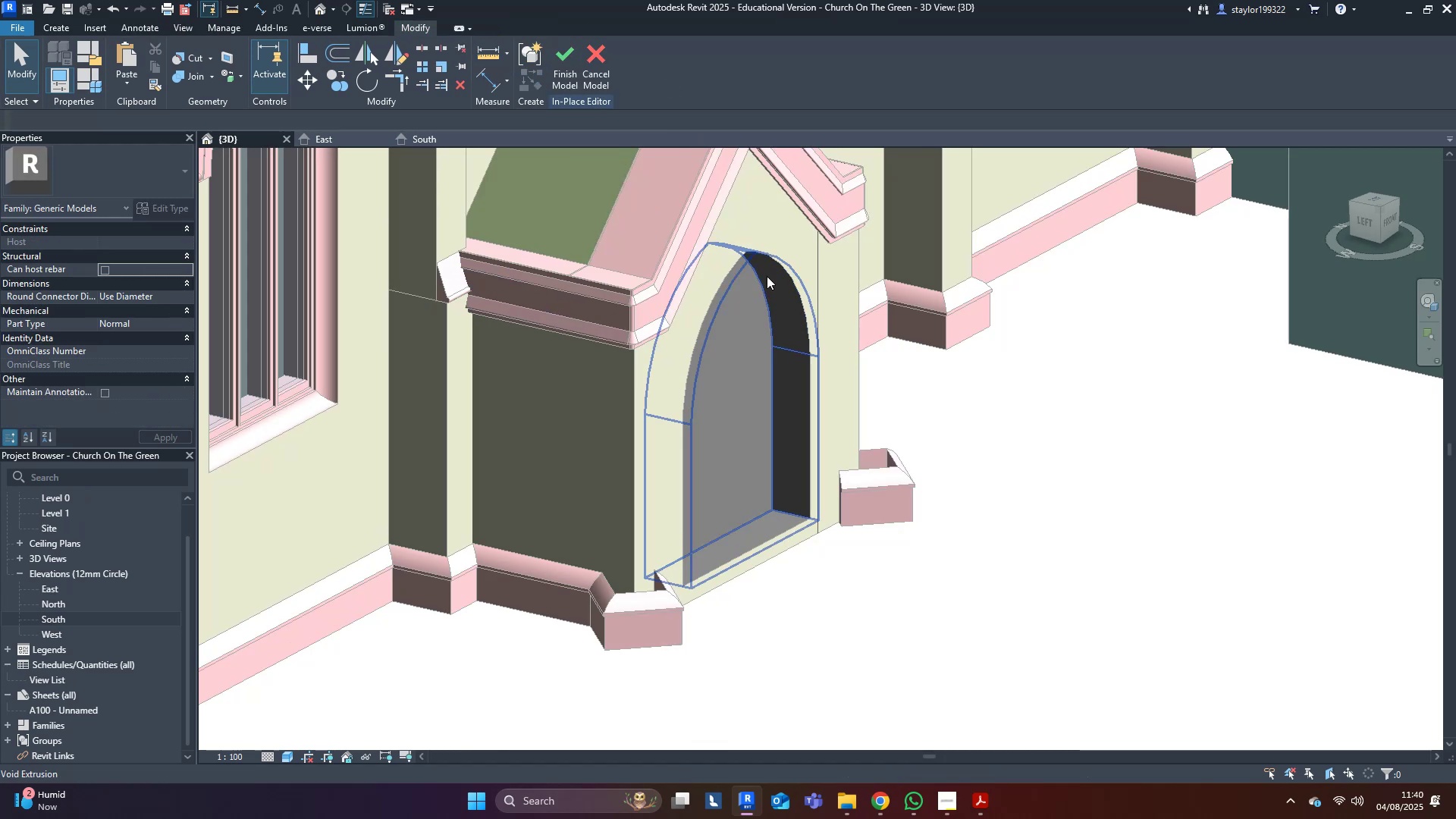 
left_click([767, 276])
 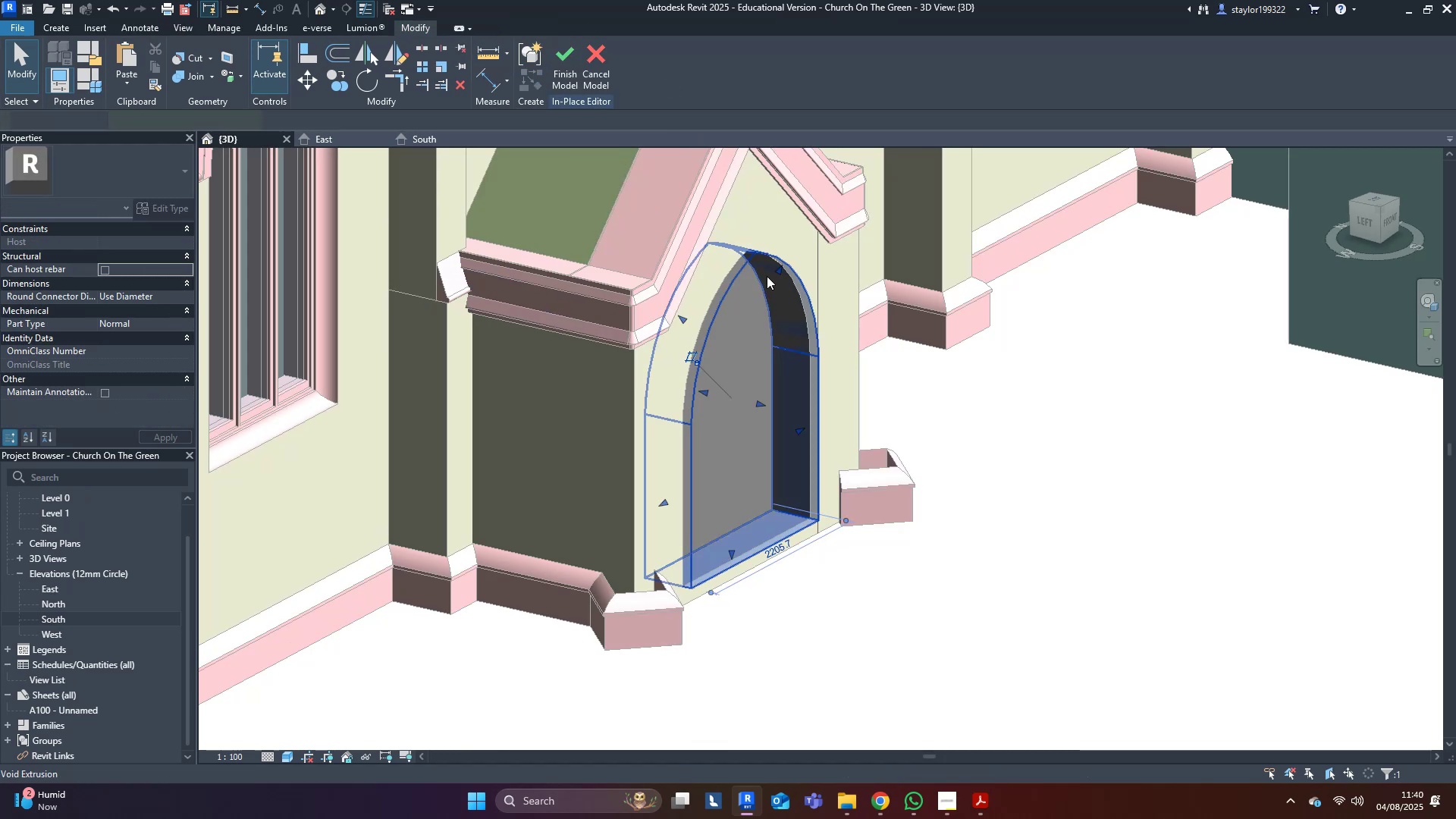 
hold_key(key=ShiftLeft, duration=0.32)
 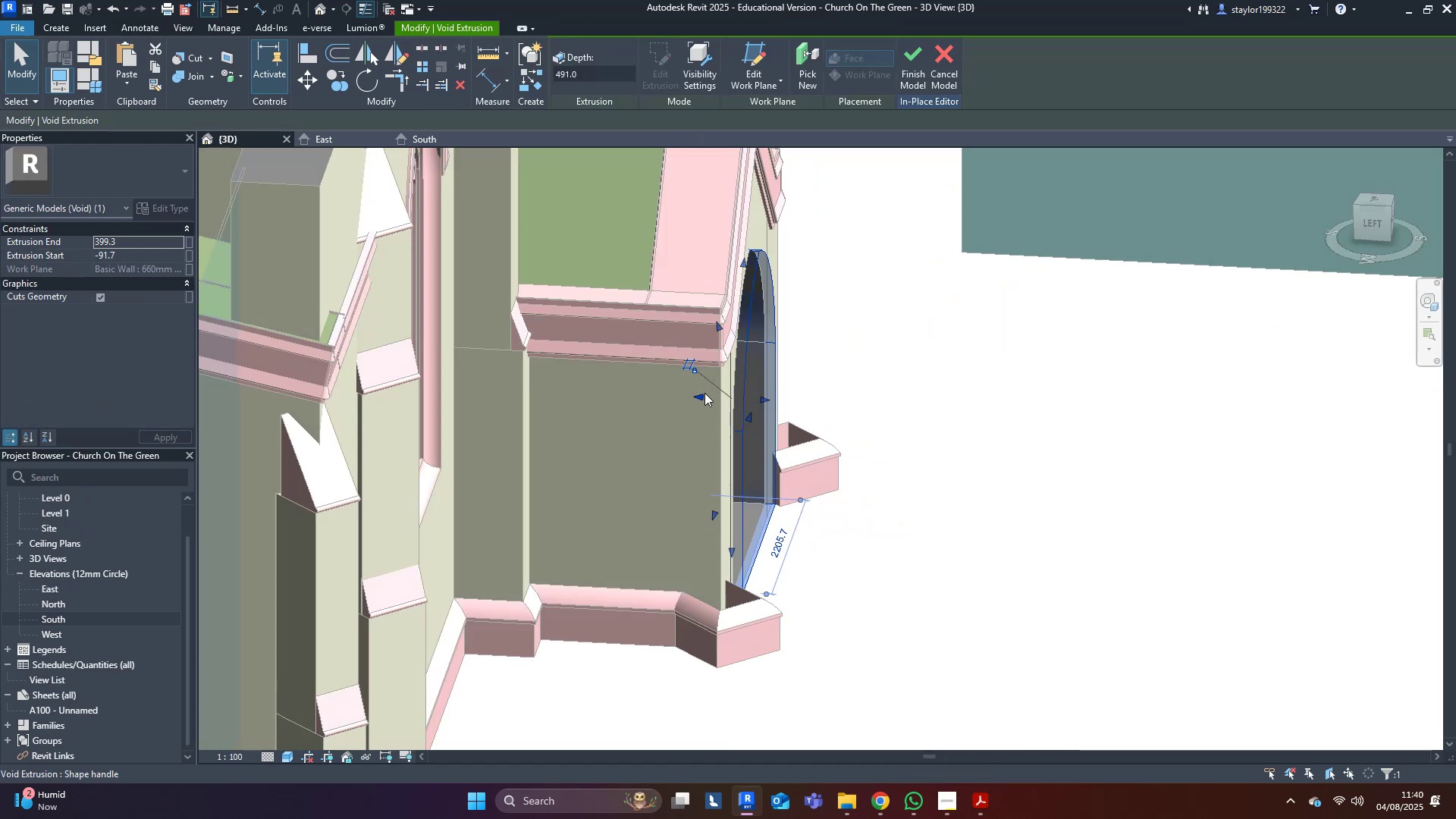 
left_click_drag(start_coordinate=[703, 393], to_coordinate=[641, 382])
 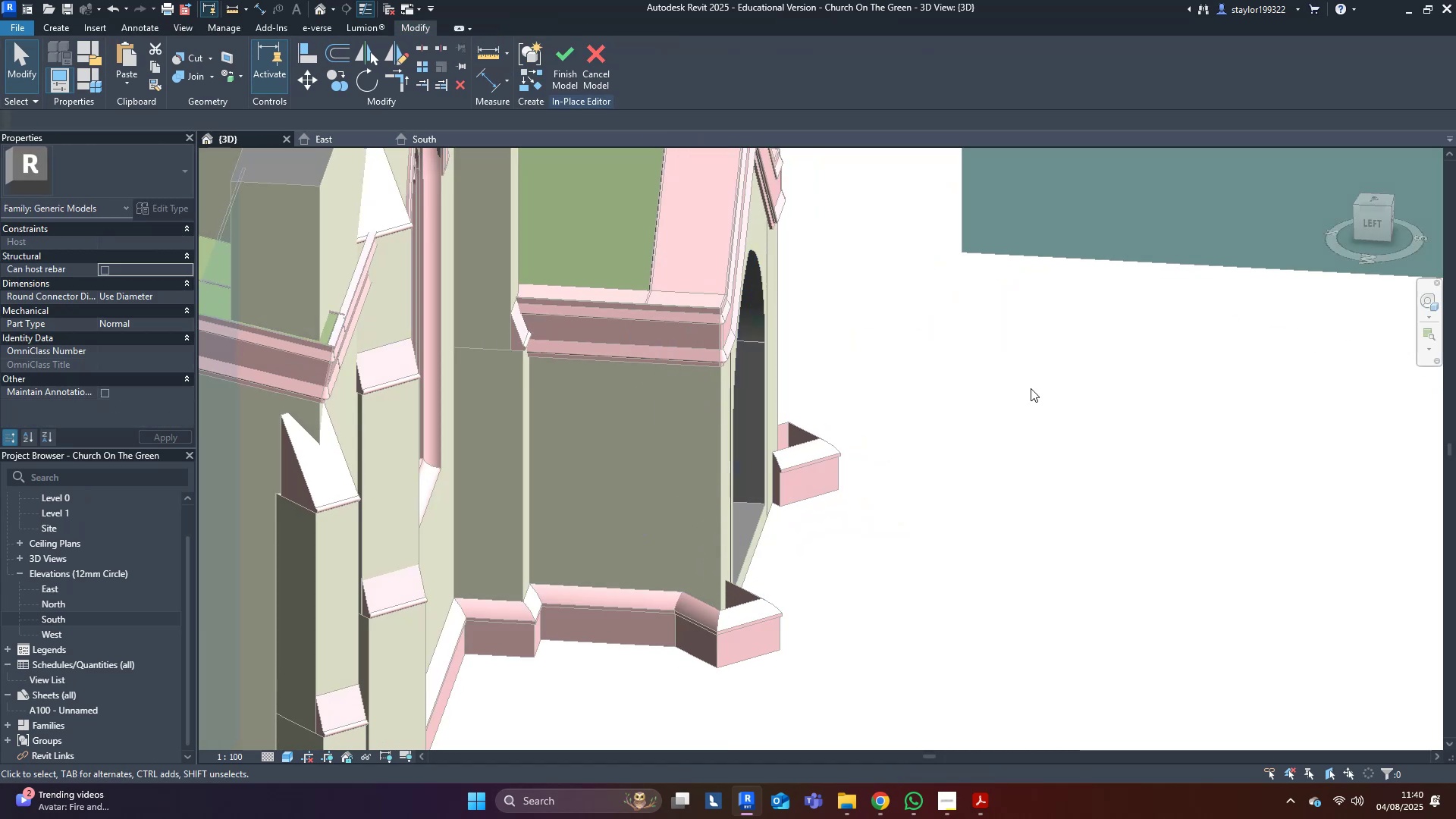 
triple_click([996, 398])
 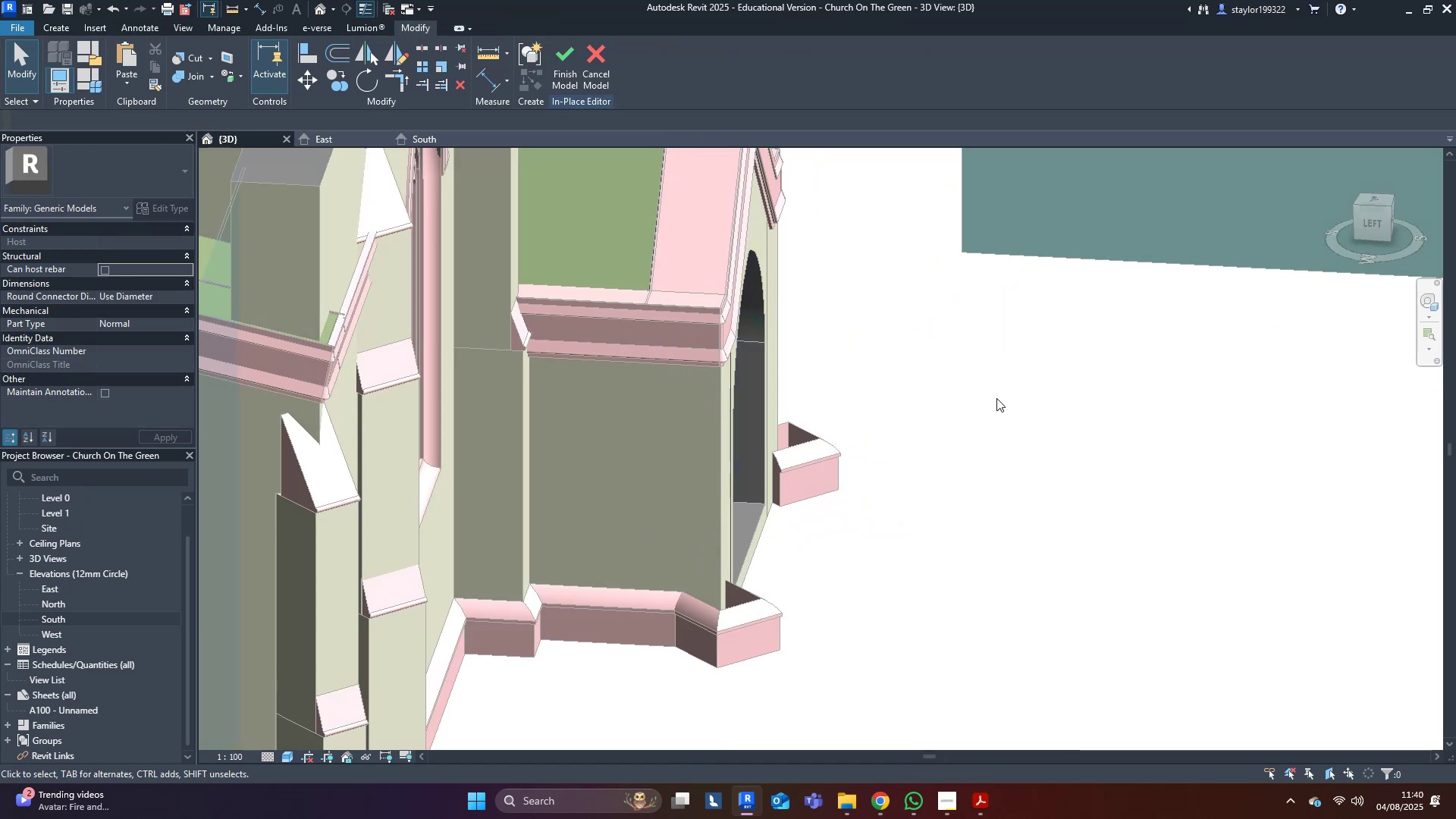 
scroll: coordinate [947, 447], scroll_direction: down, amount: 3.0
 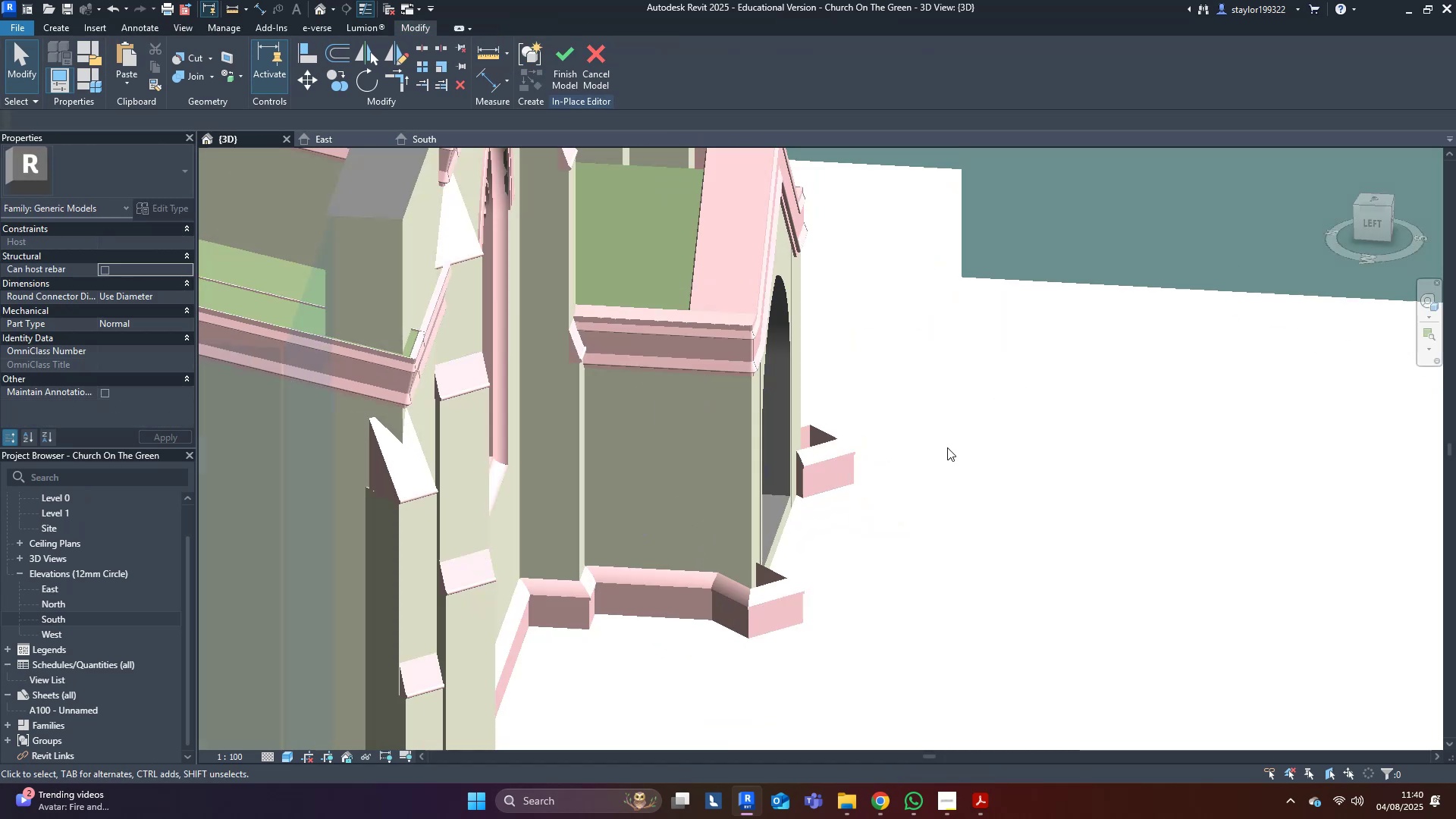 
hold_key(key=ShiftLeft, duration=0.94)
 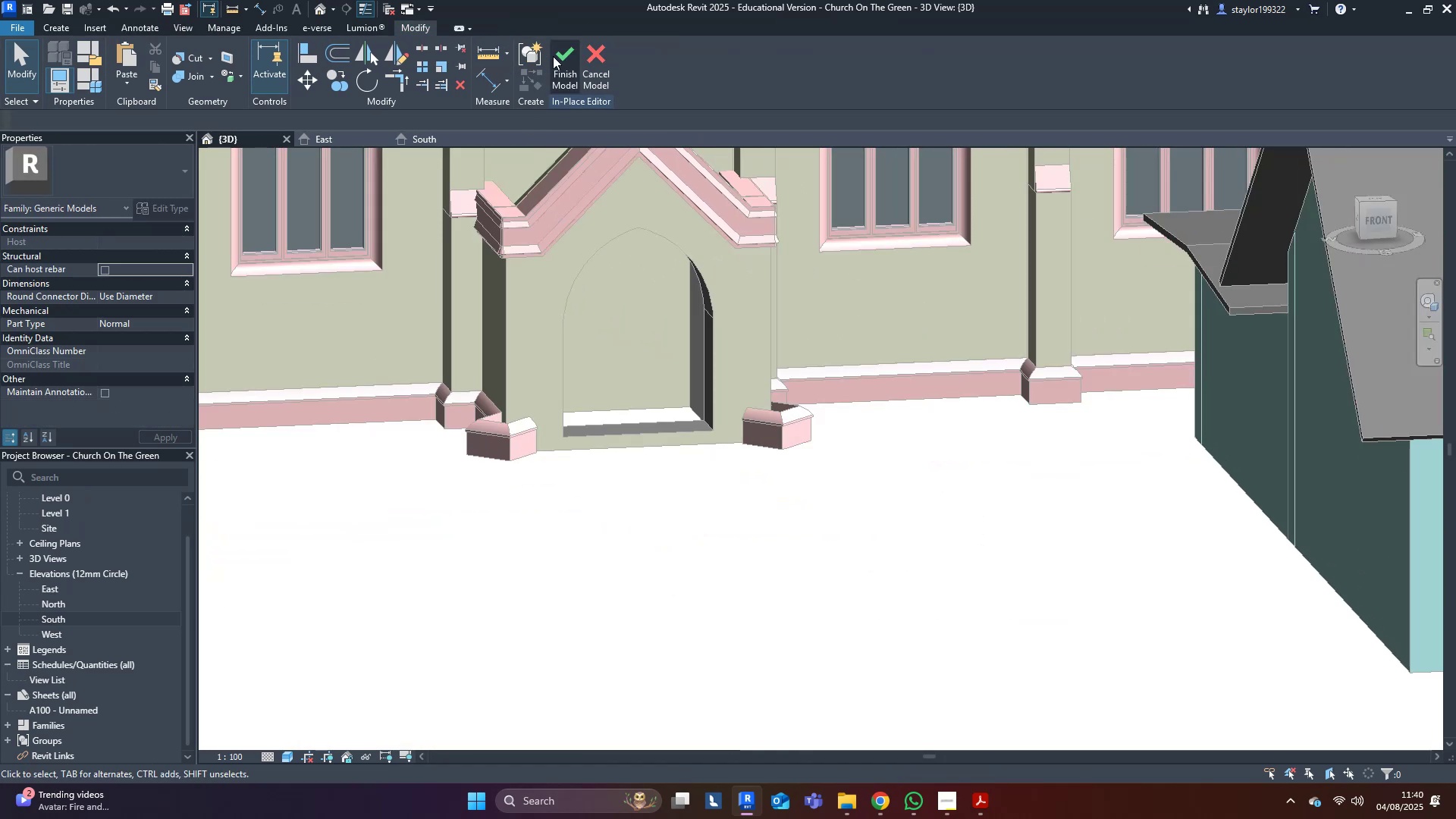 
left_click([563, 58])
 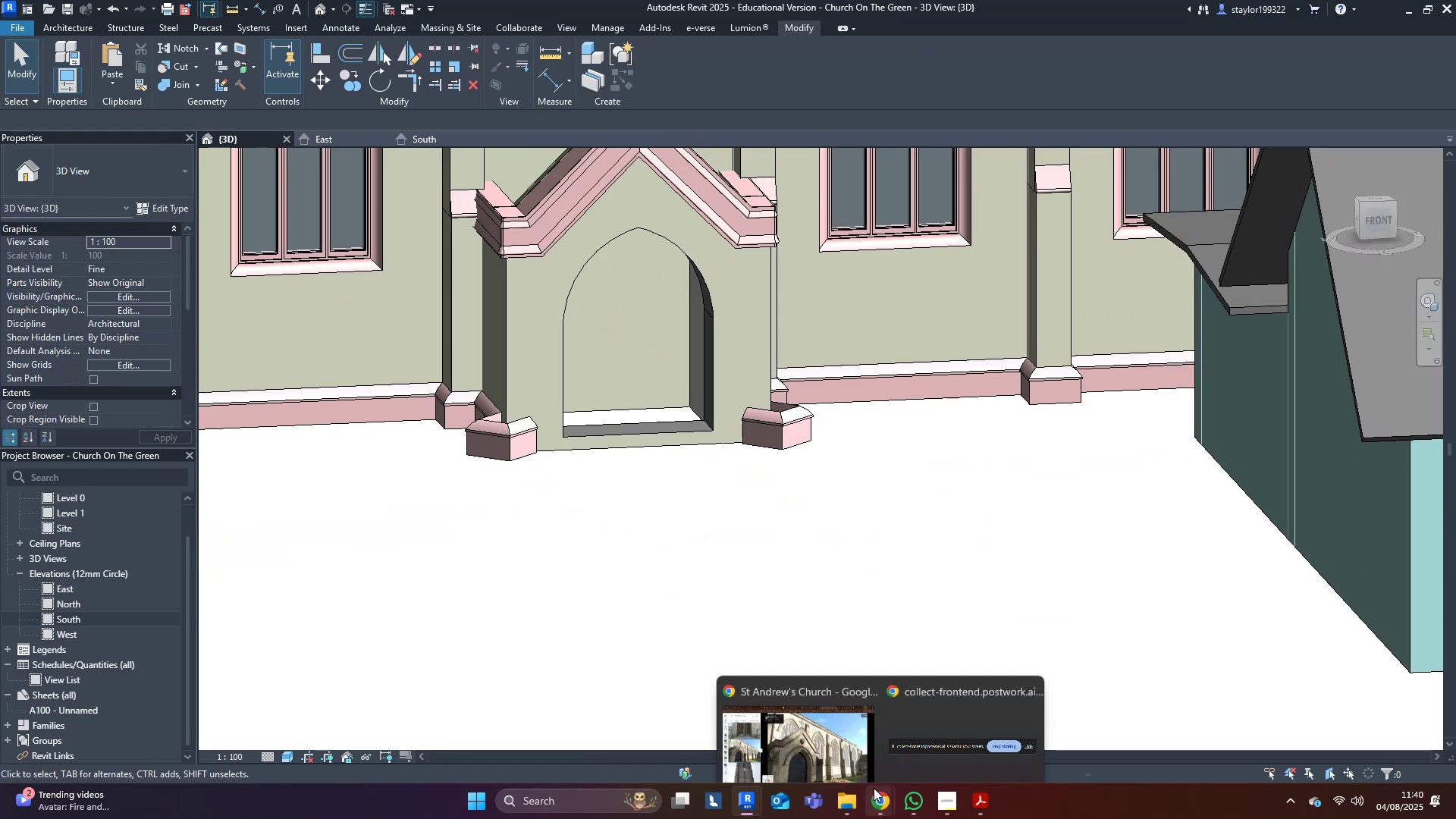 
left_click([793, 714])
 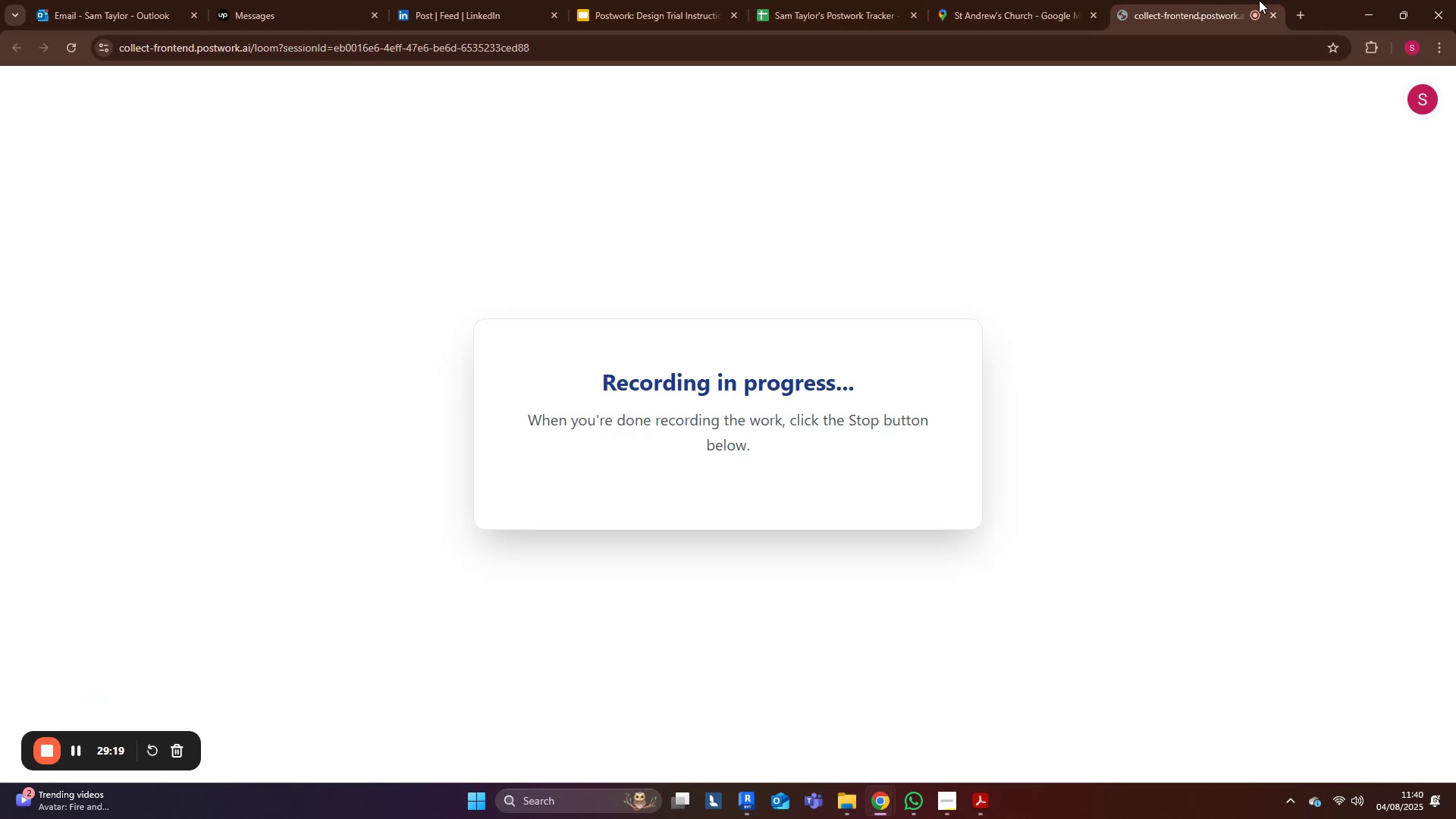 
left_click([1371, 8])
 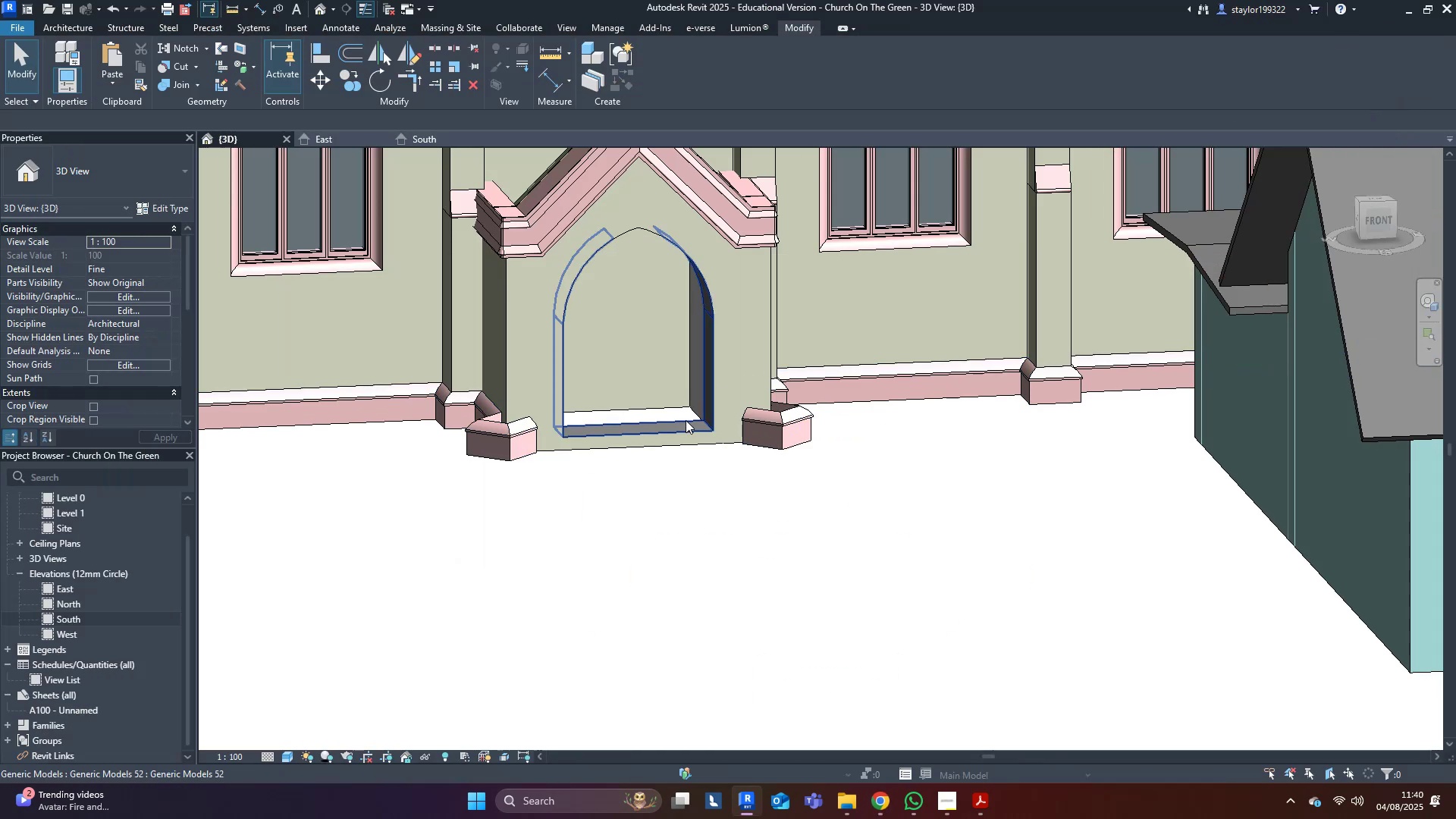 
scroll: coordinate [809, 491], scroll_direction: down, amount: 4.0
 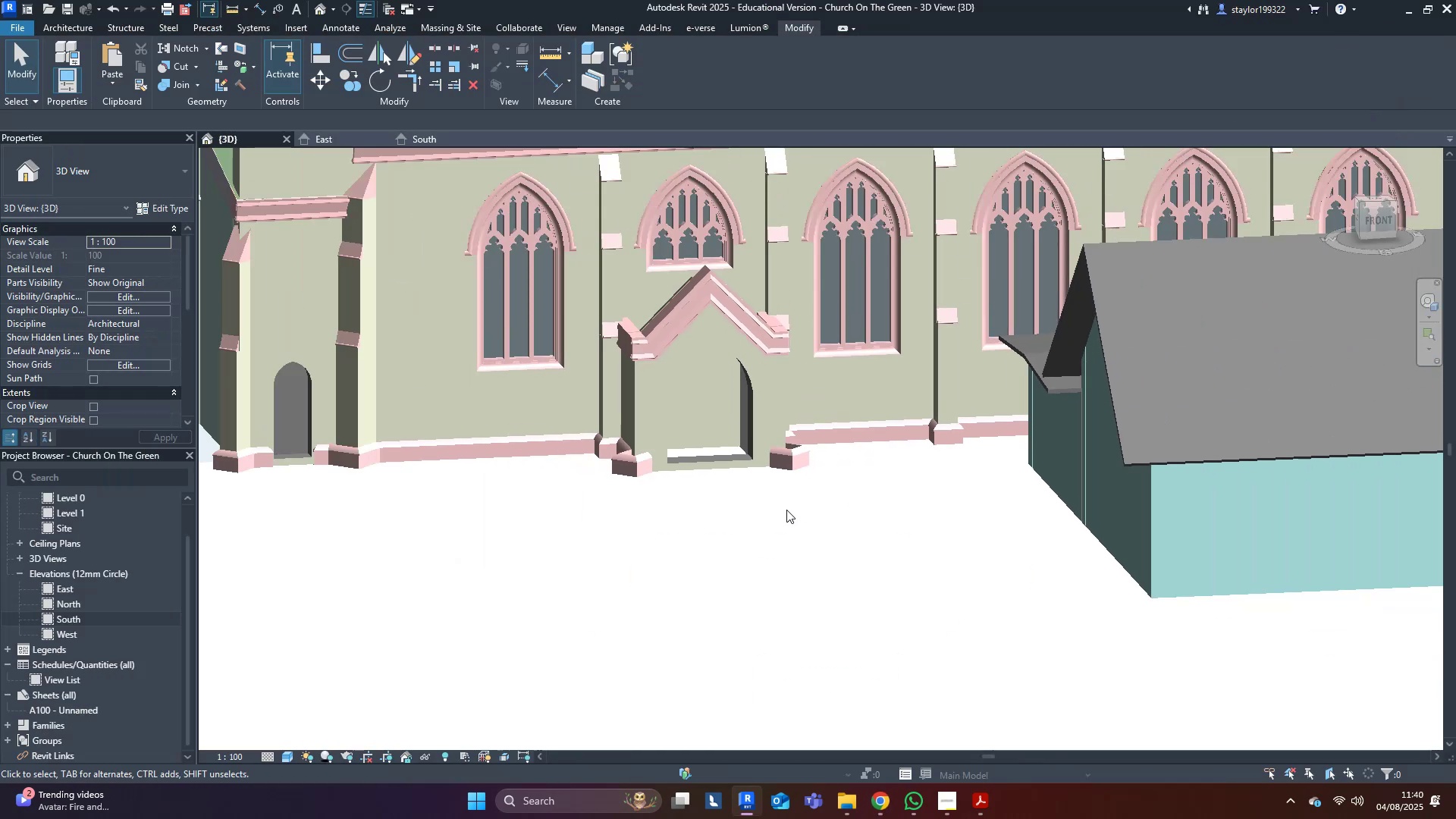 
hold_key(key=ShiftLeft, duration=1.26)
 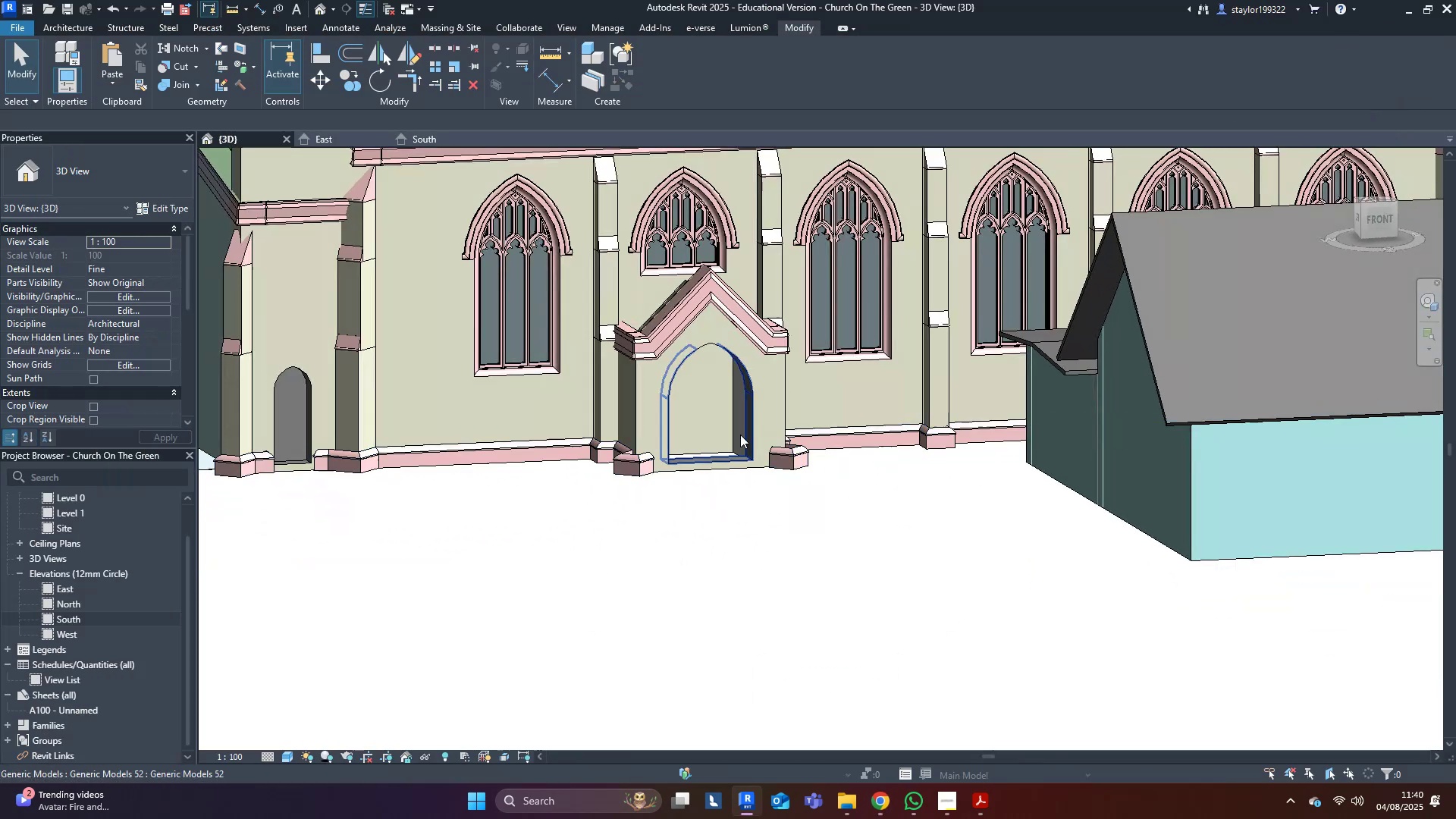 
scroll: coordinate [727, 427], scroll_direction: up, amount: 4.0
 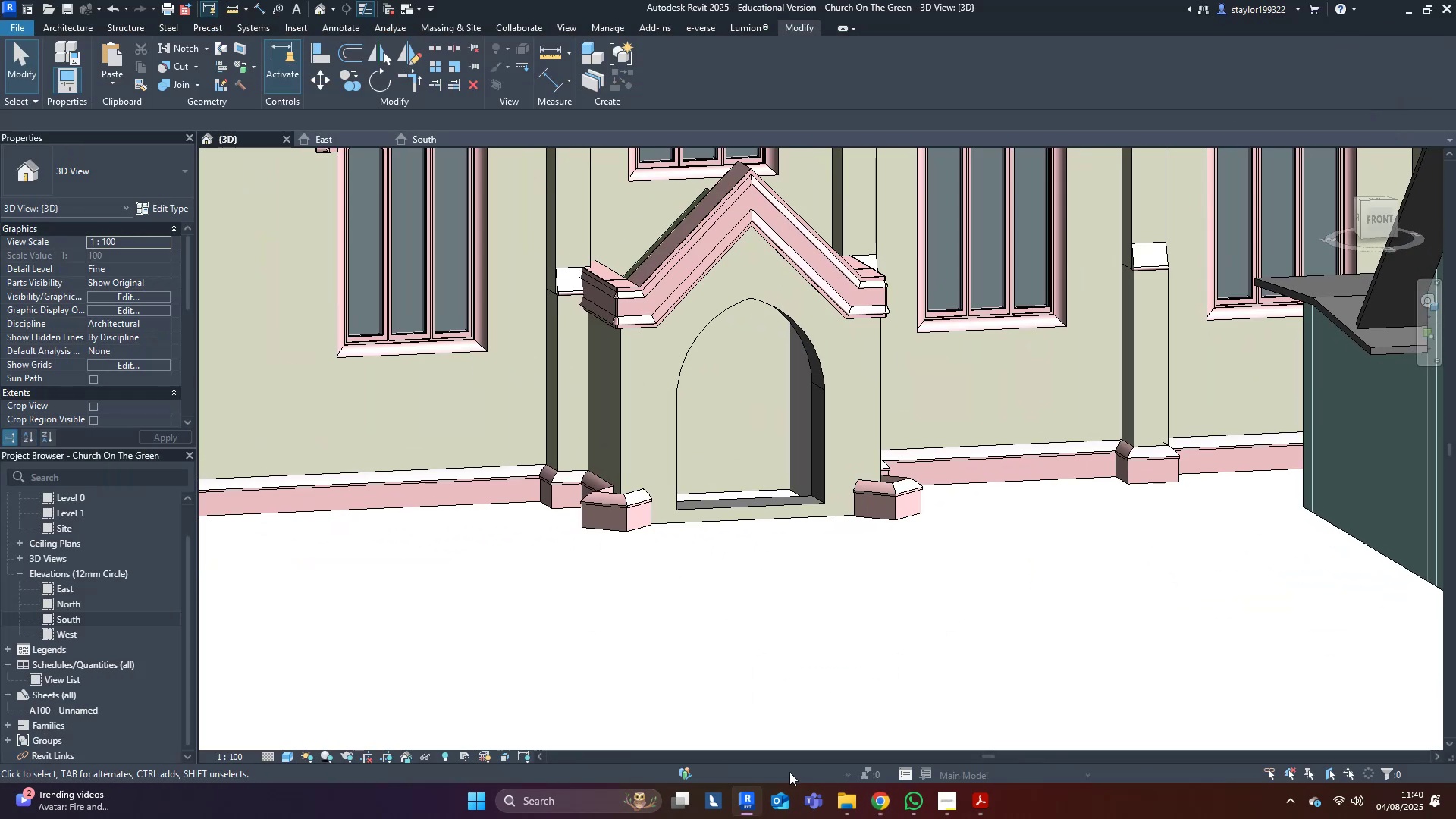 
left_click([869, 802])
 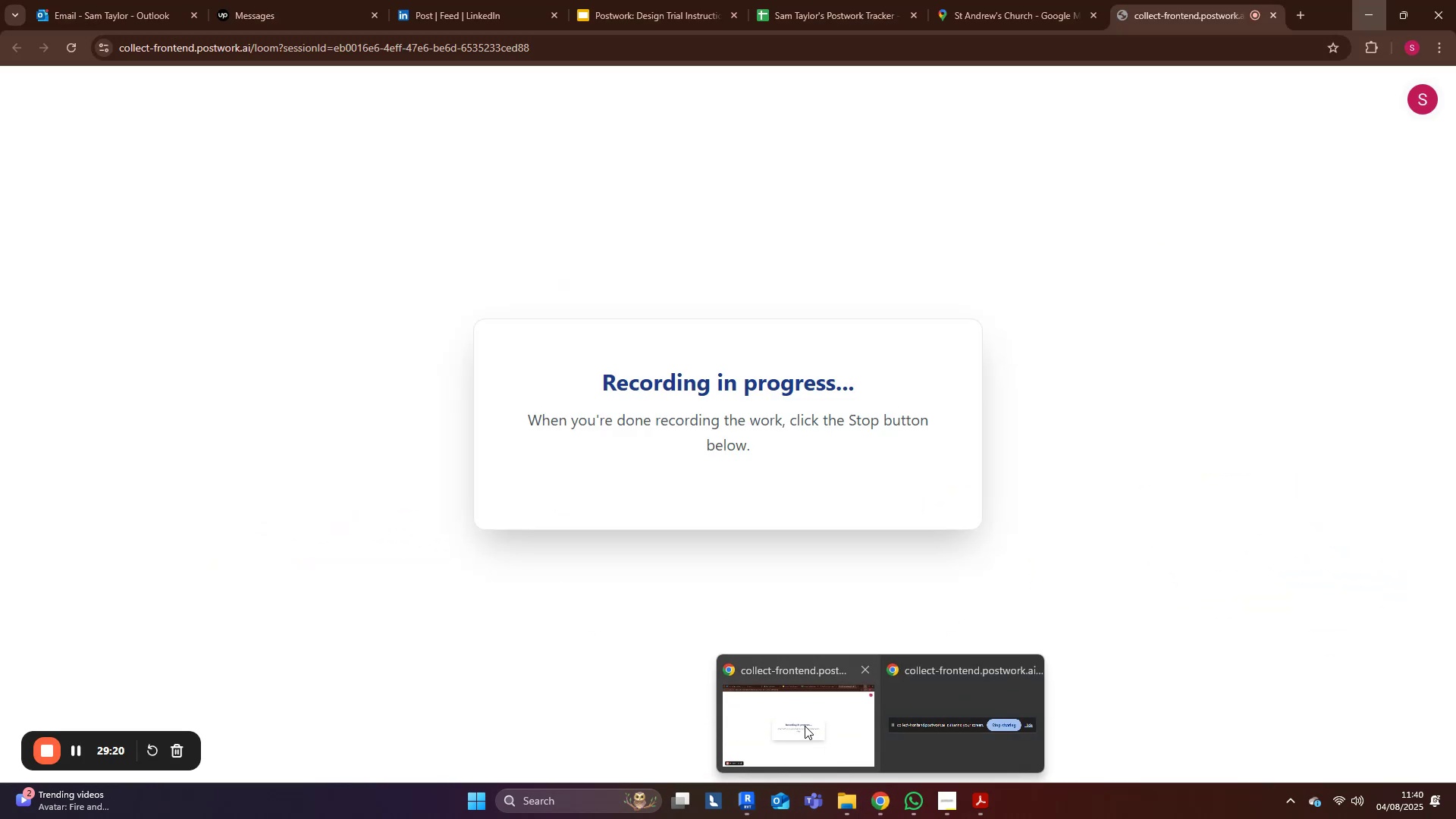 
left_click([805, 726])
 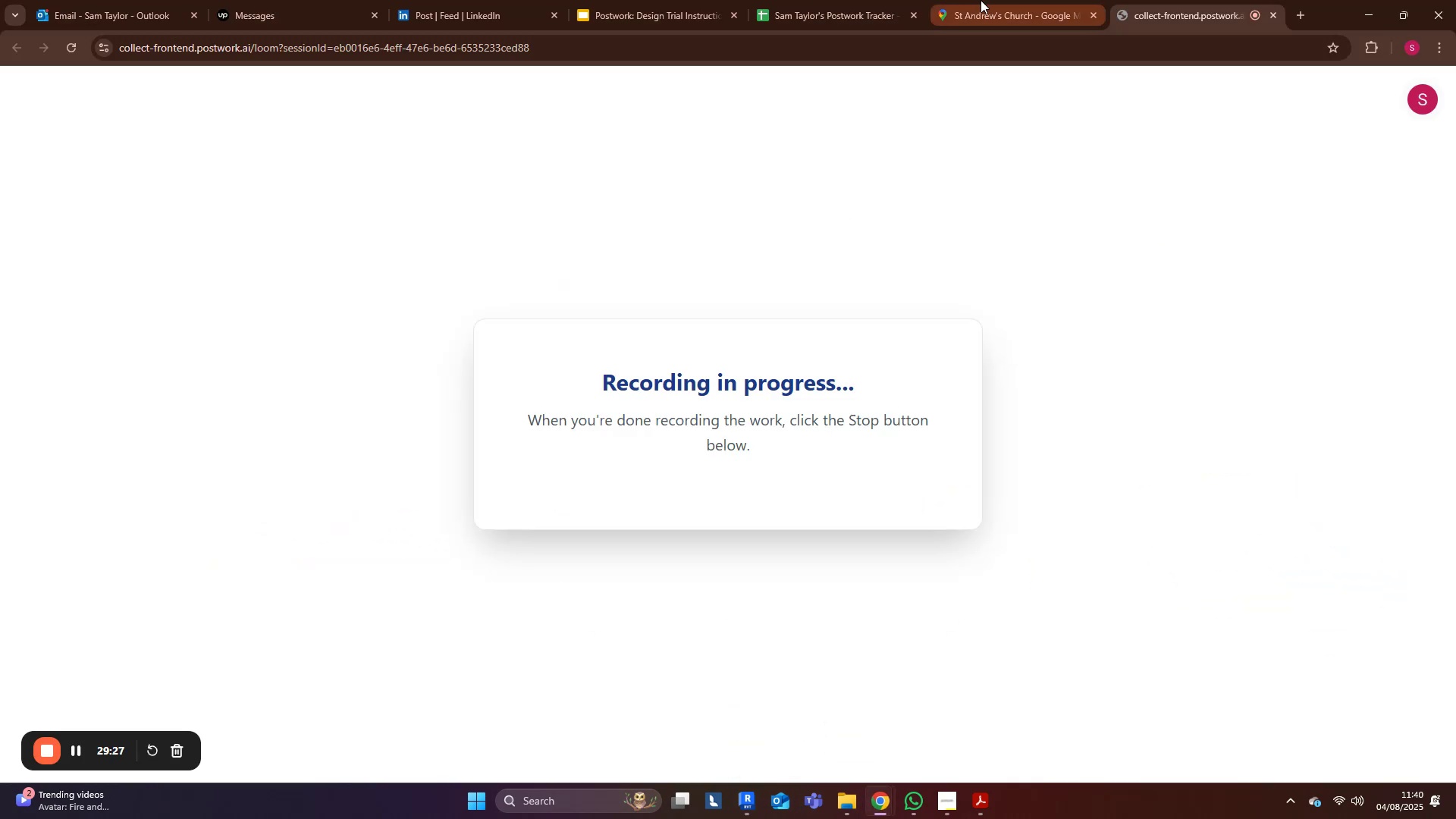 
left_click([981, 0])
 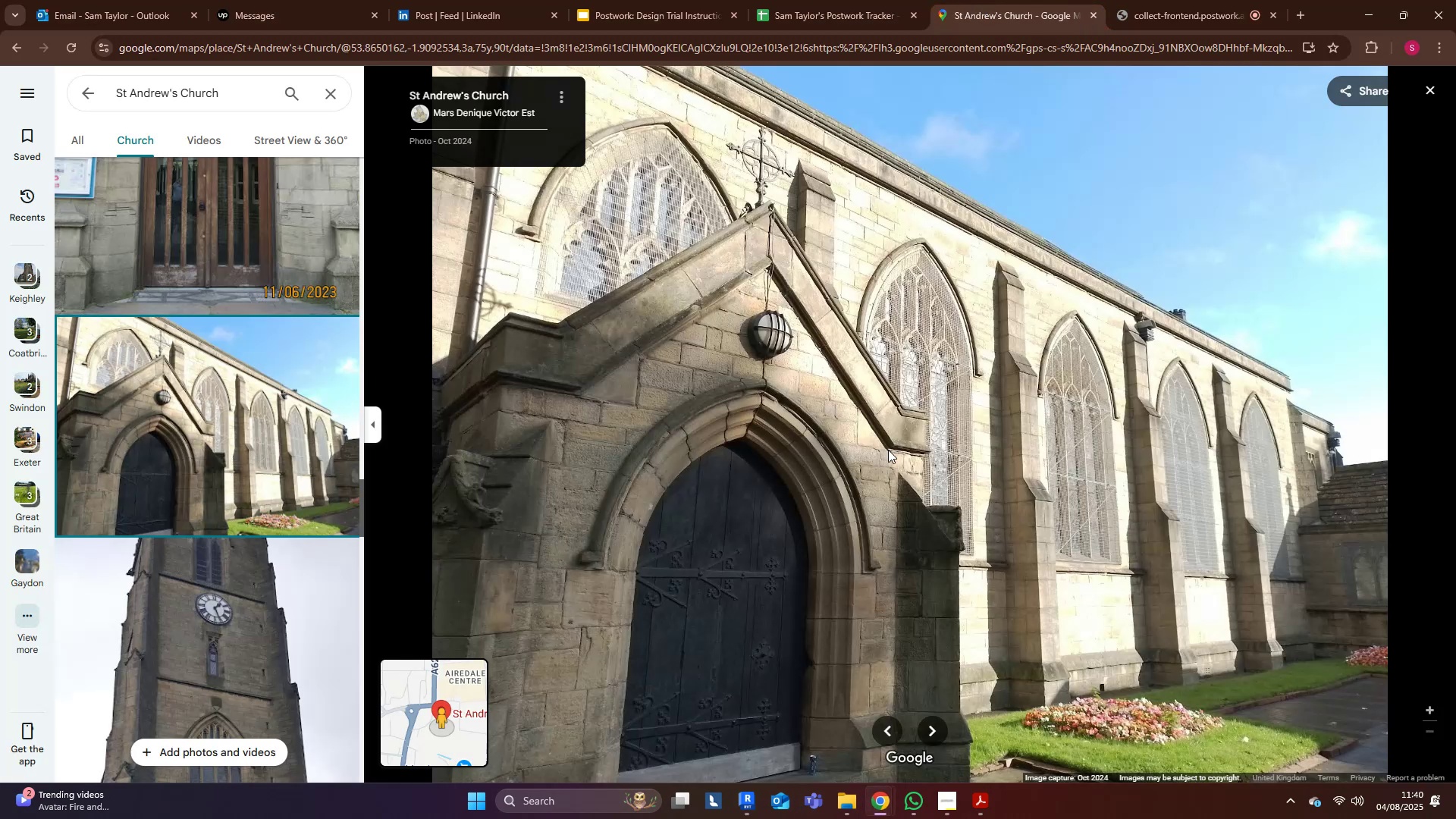 
left_click_drag(start_coordinate=[736, 574], to_coordinate=[1034, 441])
 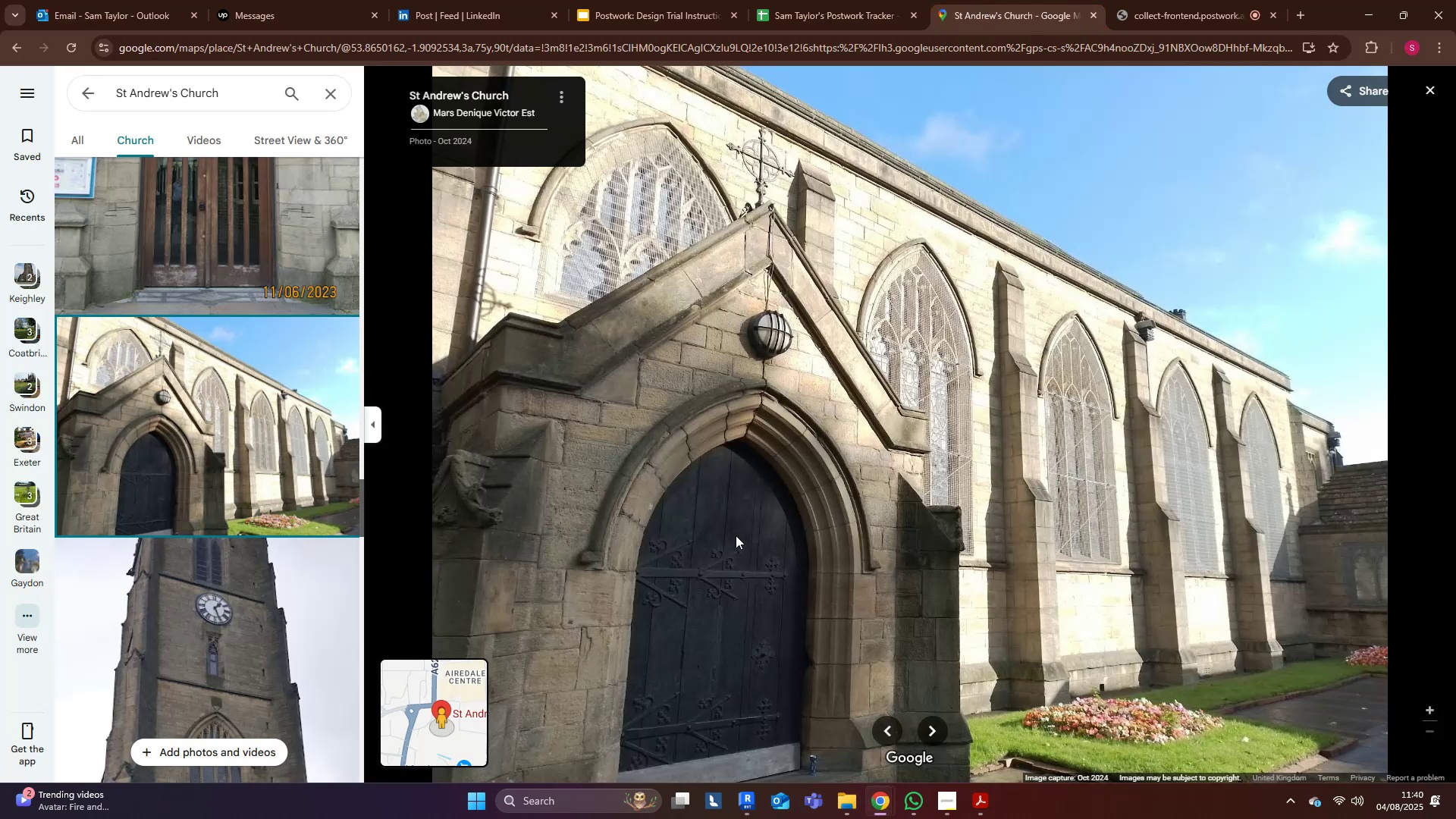 
scroll: coordinate [670, 648], scroll_direction: down, amount: 4.0
 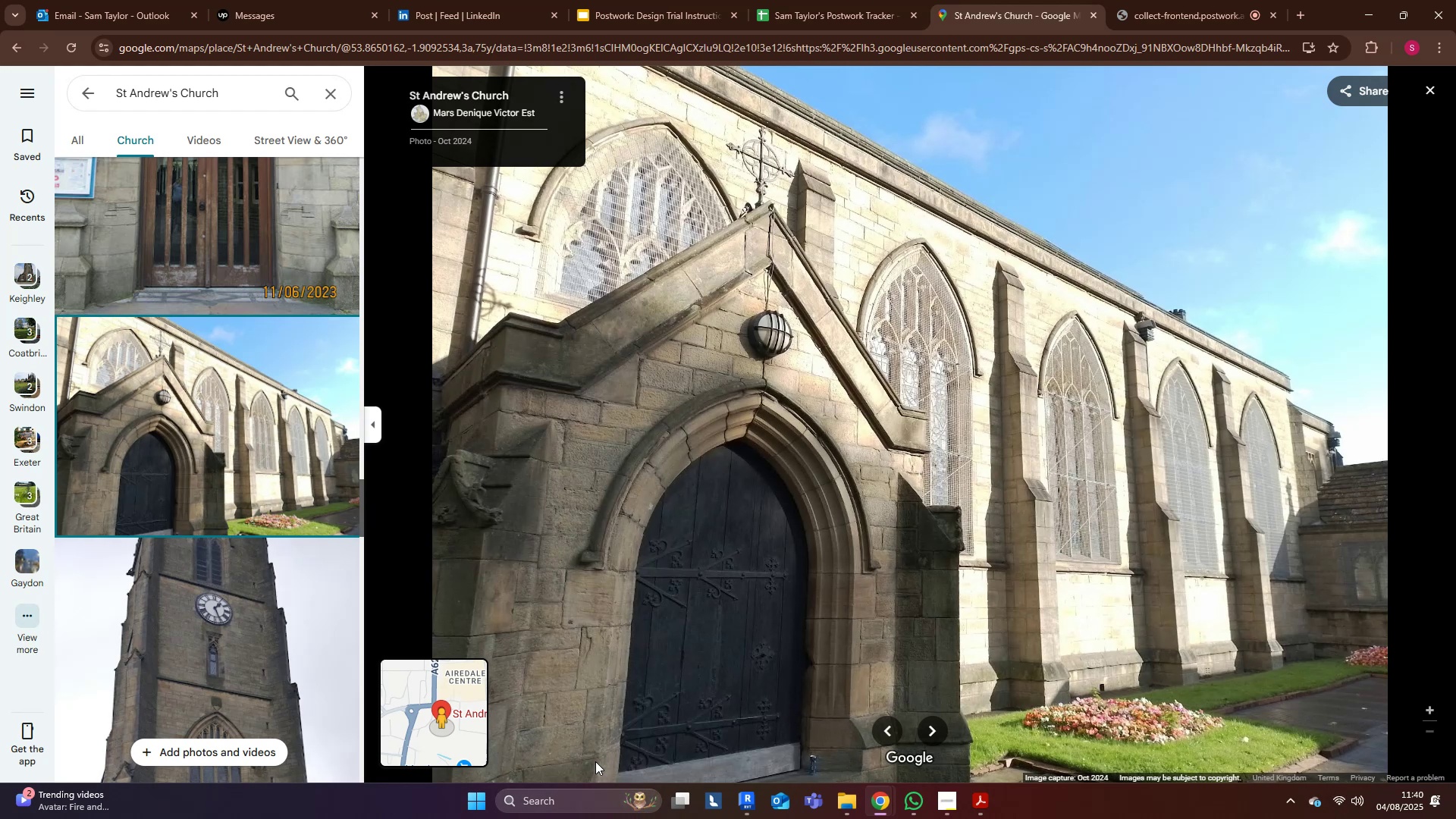 
wait(13.77)
 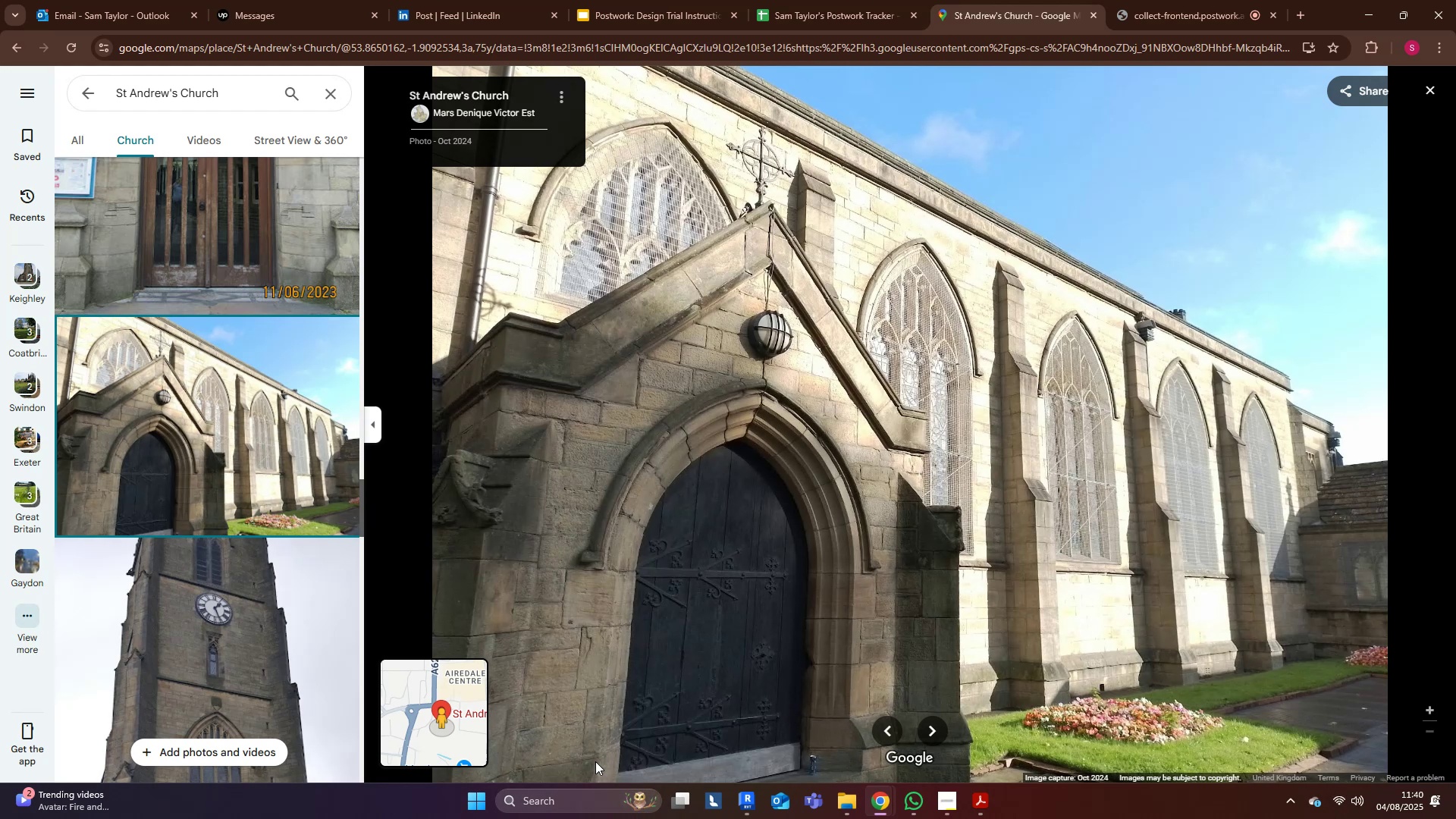 
left_click([1365, 10])
 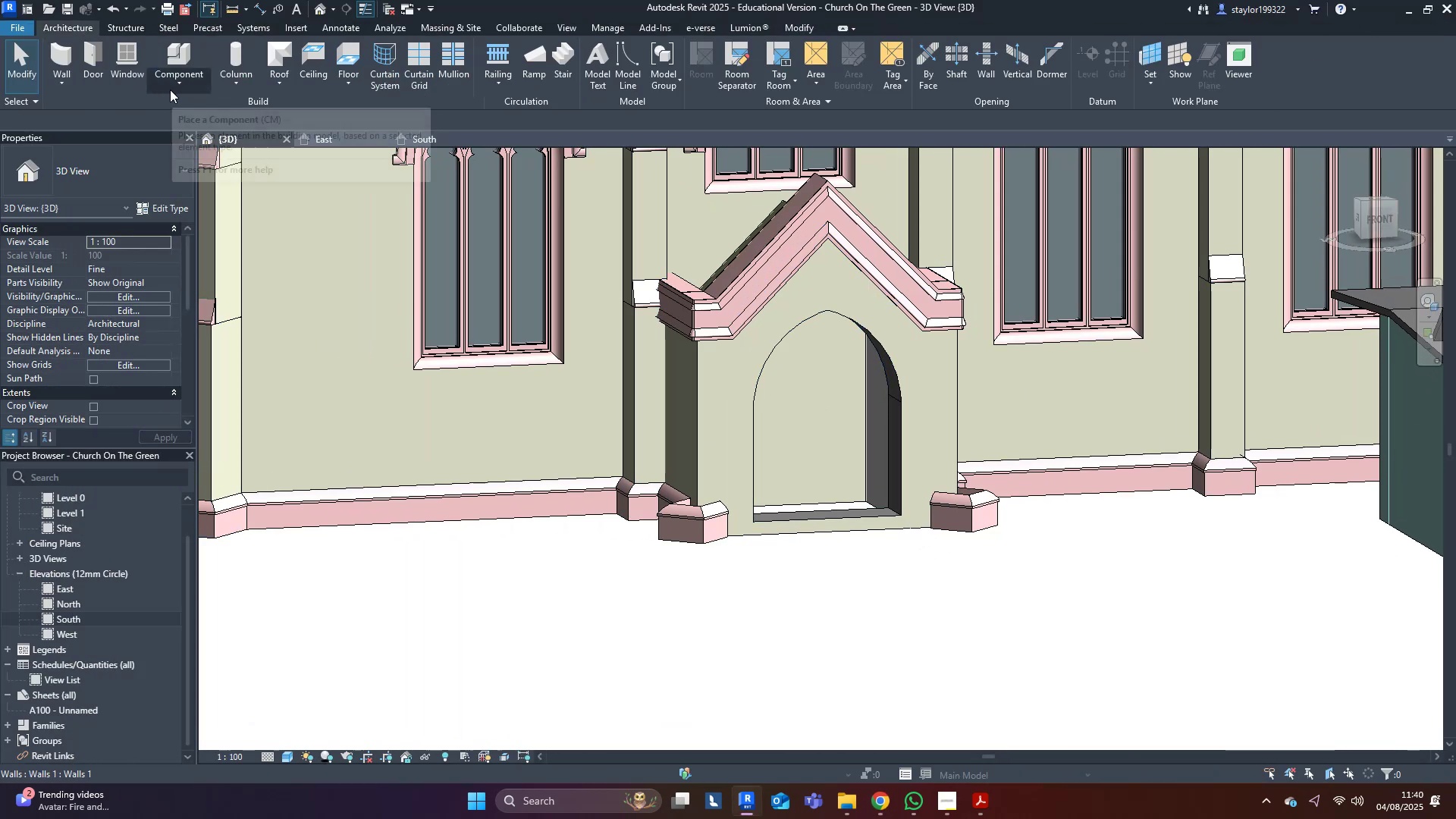 
left_click([171, 73])
 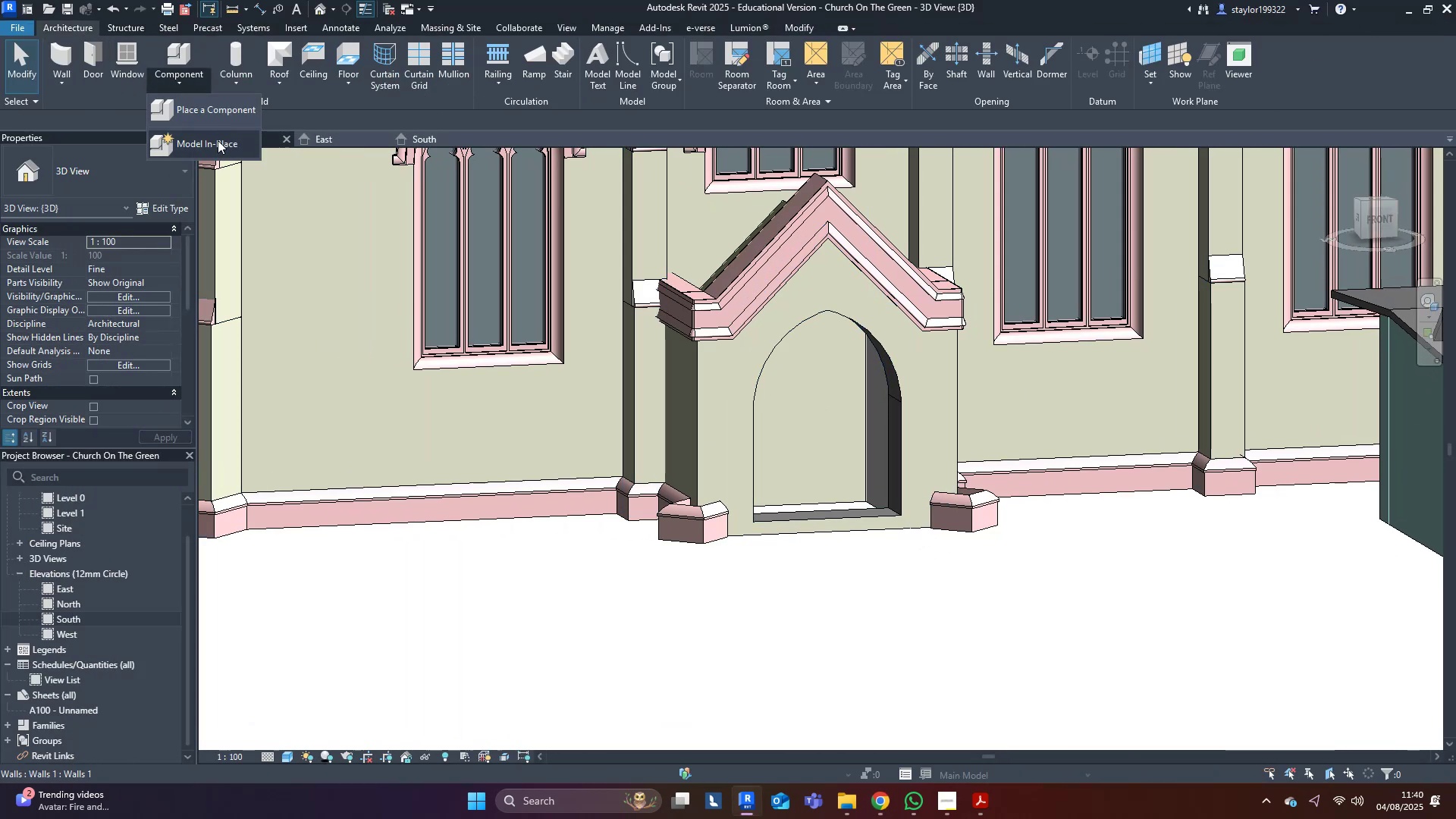 
double_click([219, 159])
 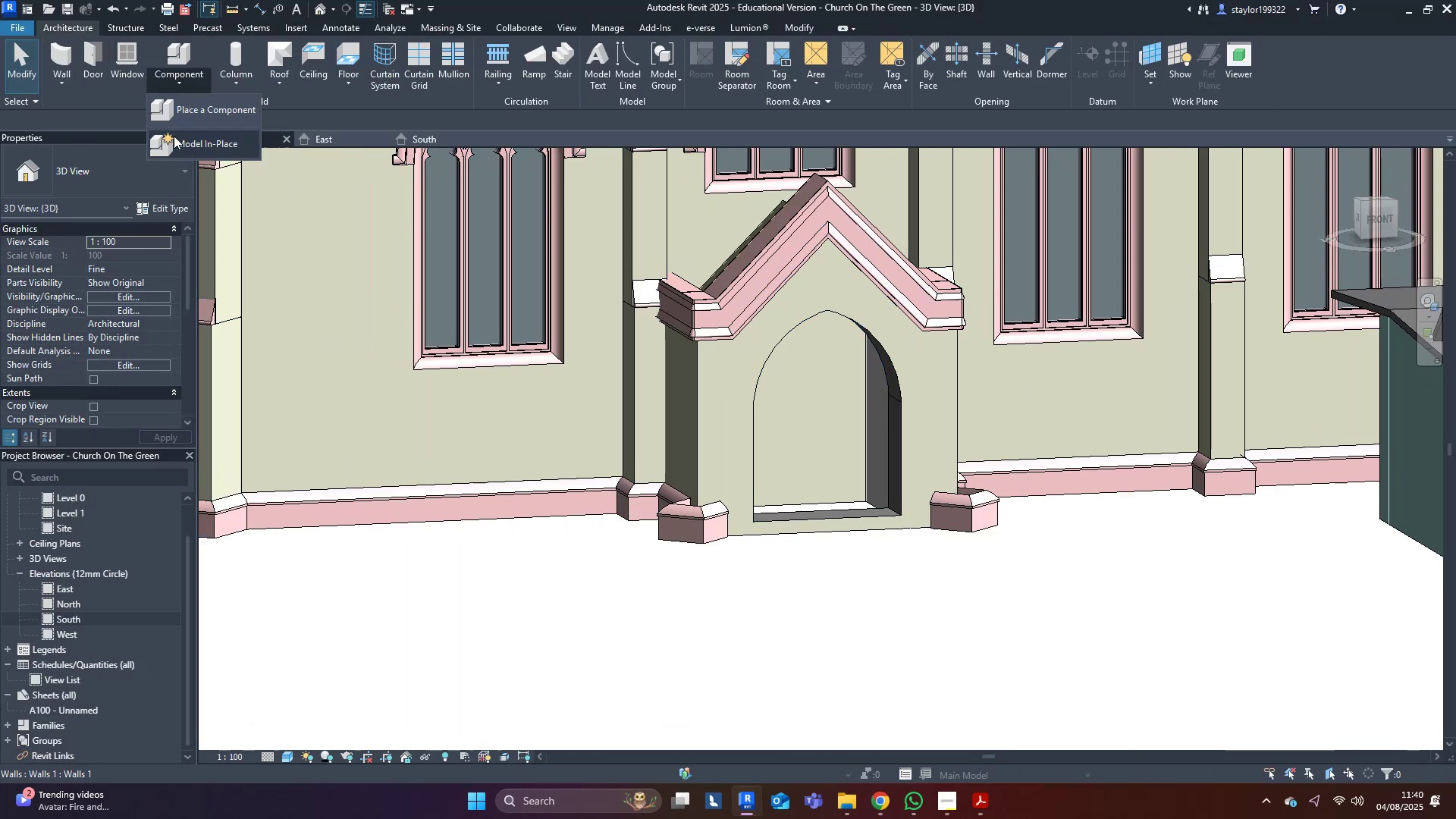 
left_click([215, 153])
 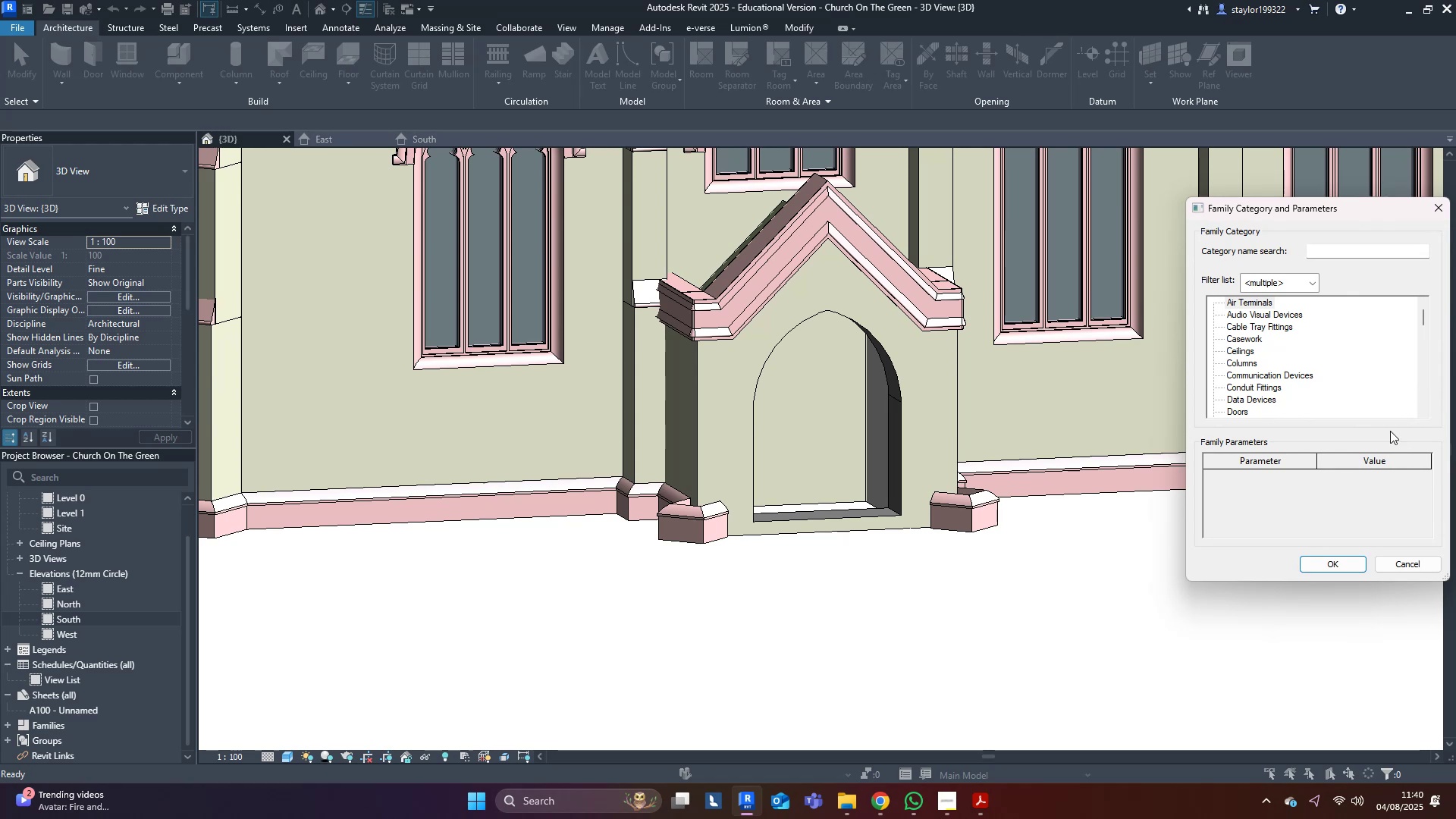 
left_click_drag(start_coordinate=[1366, 366], to_coordinate=[1370, 366])
 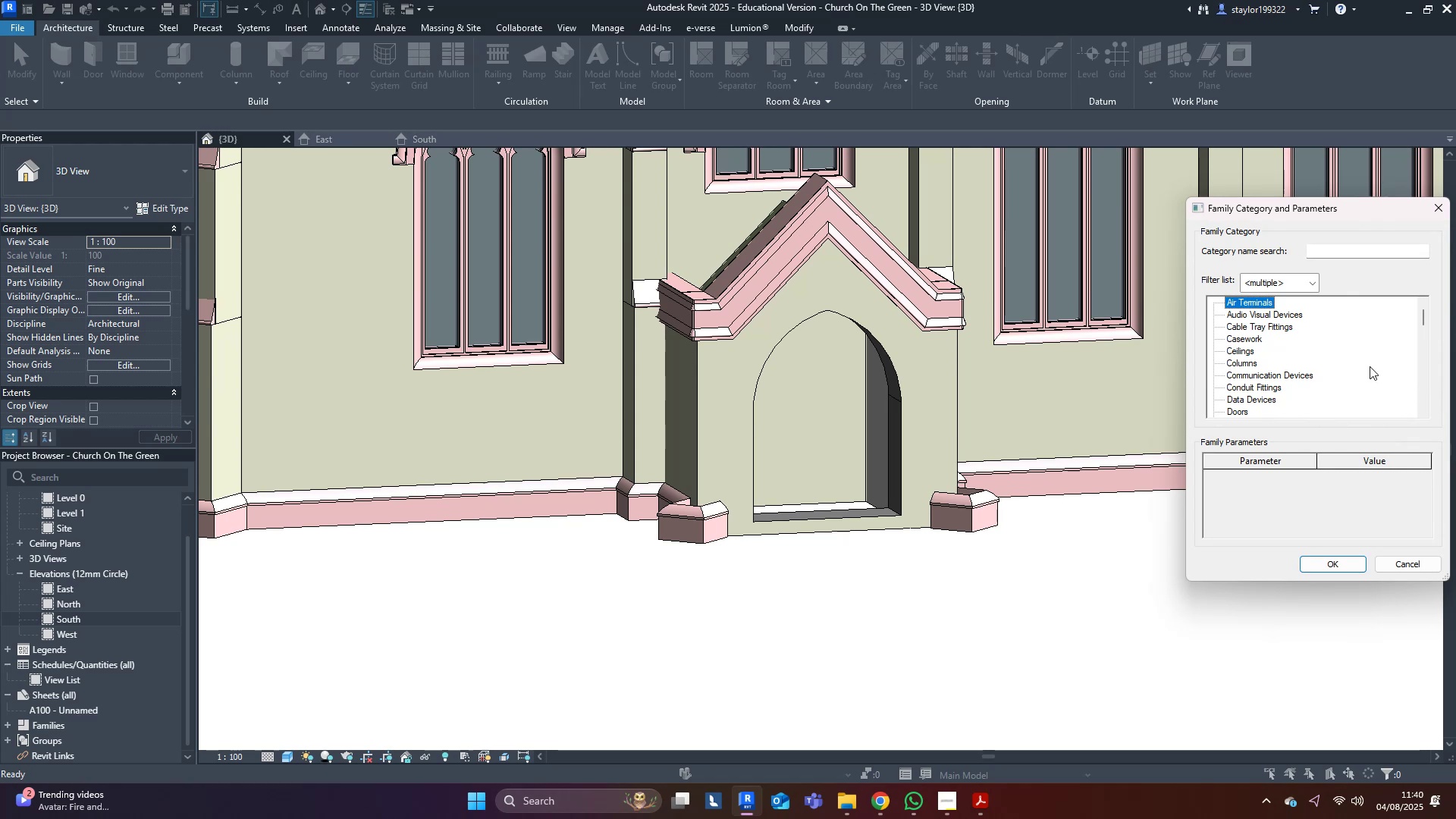 
key(G)
 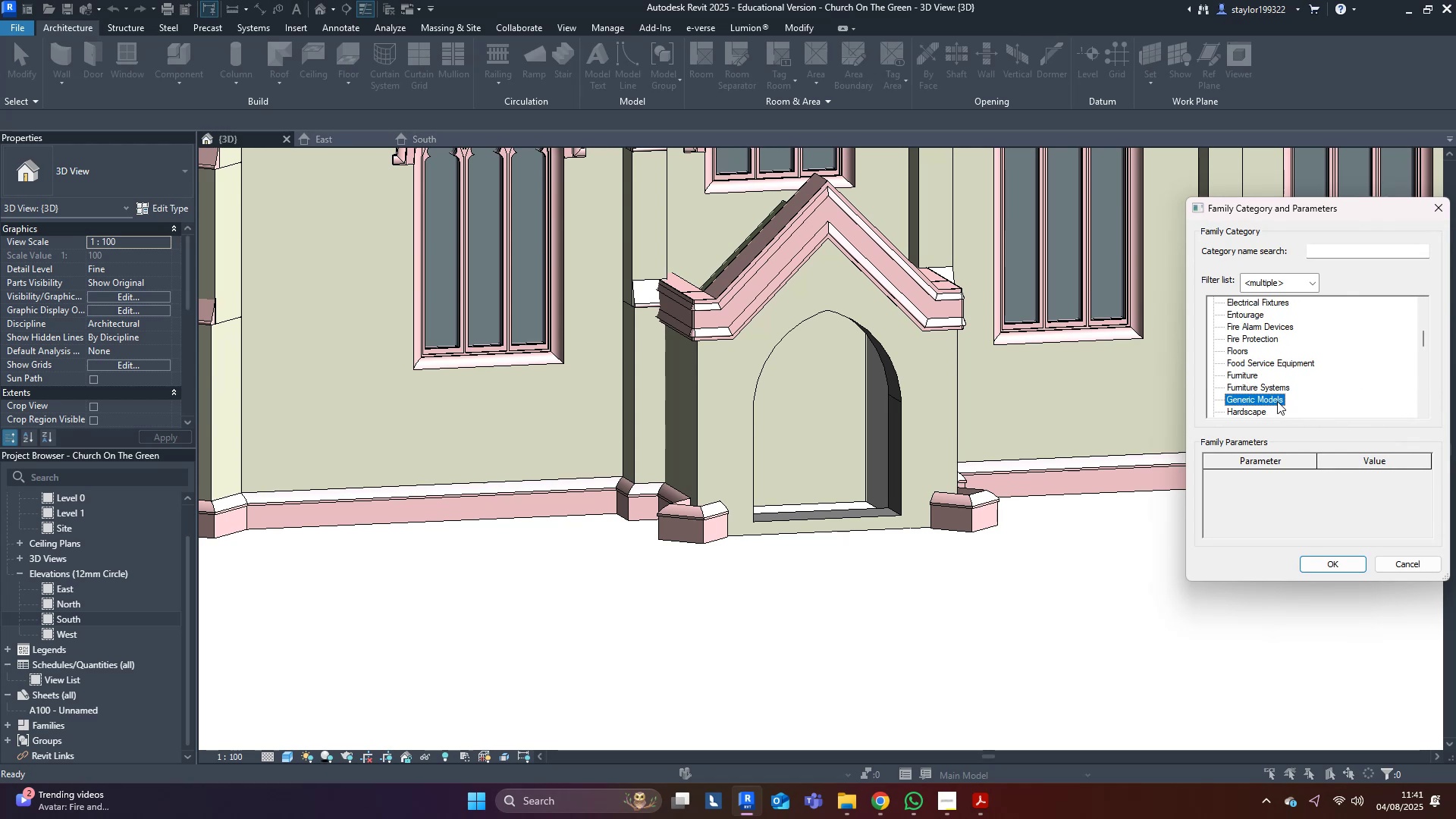 
double_click([1277, 401])
 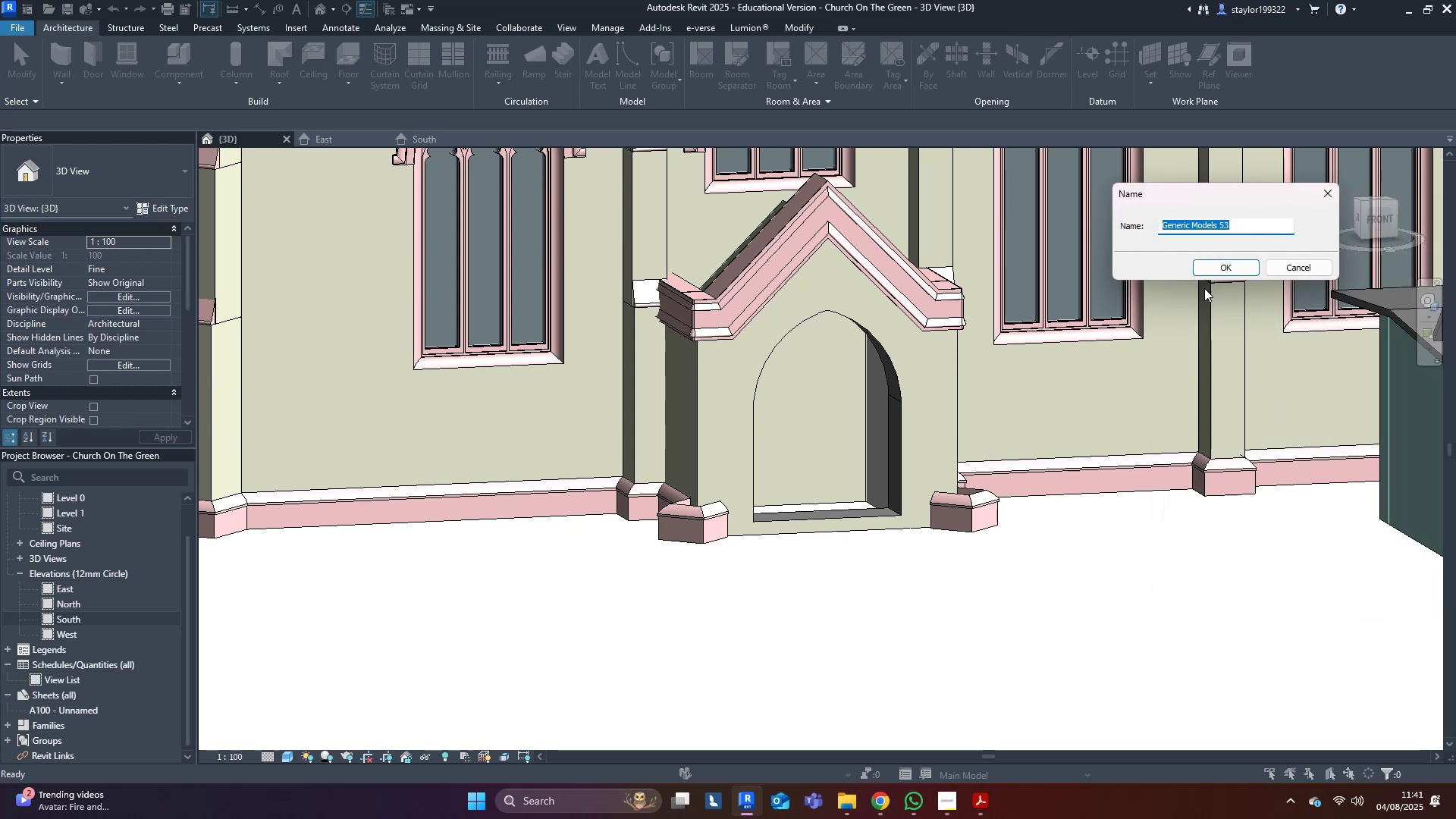 
left_click([1225, 264])
 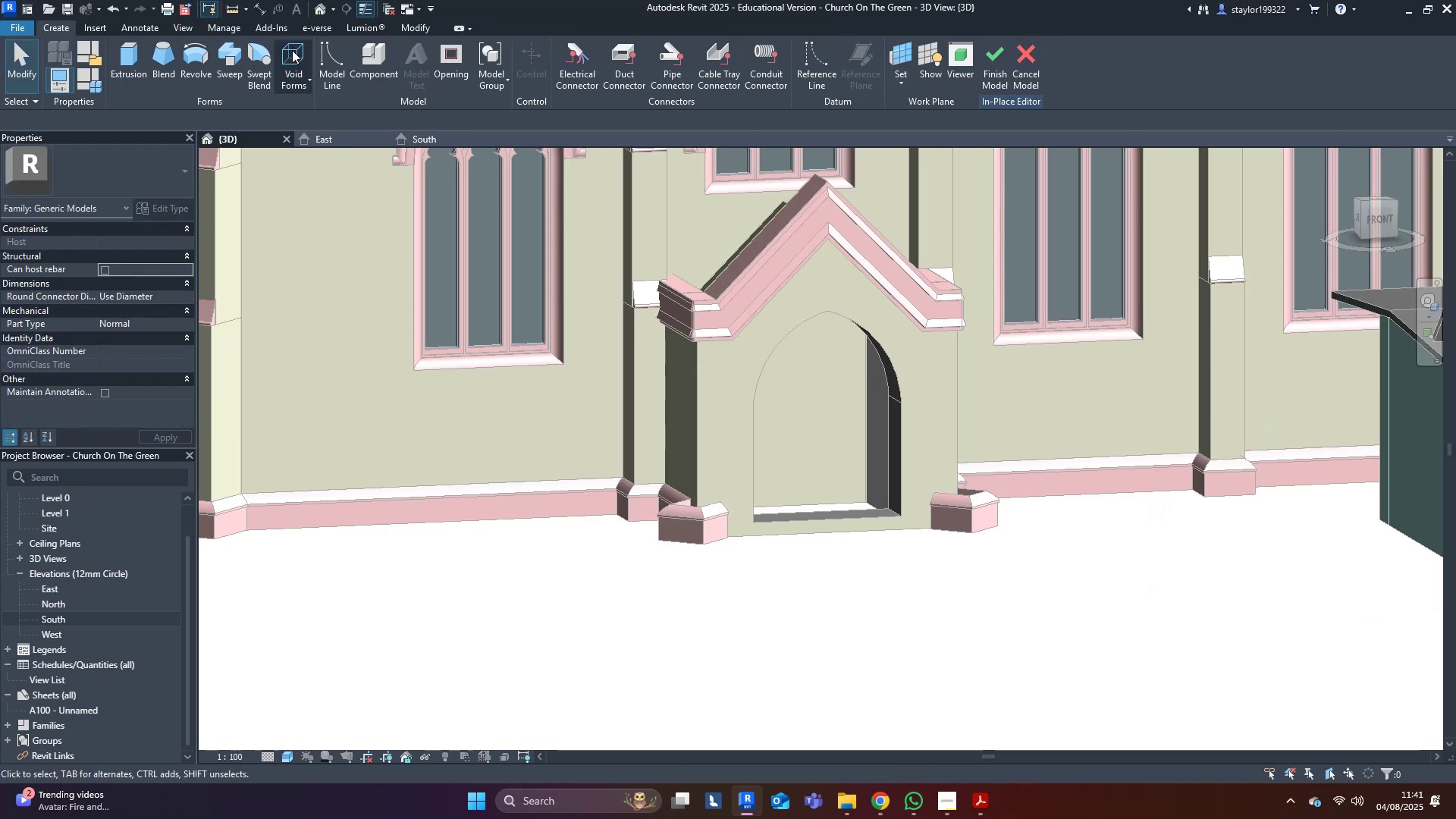 
left_click([215, 54])
 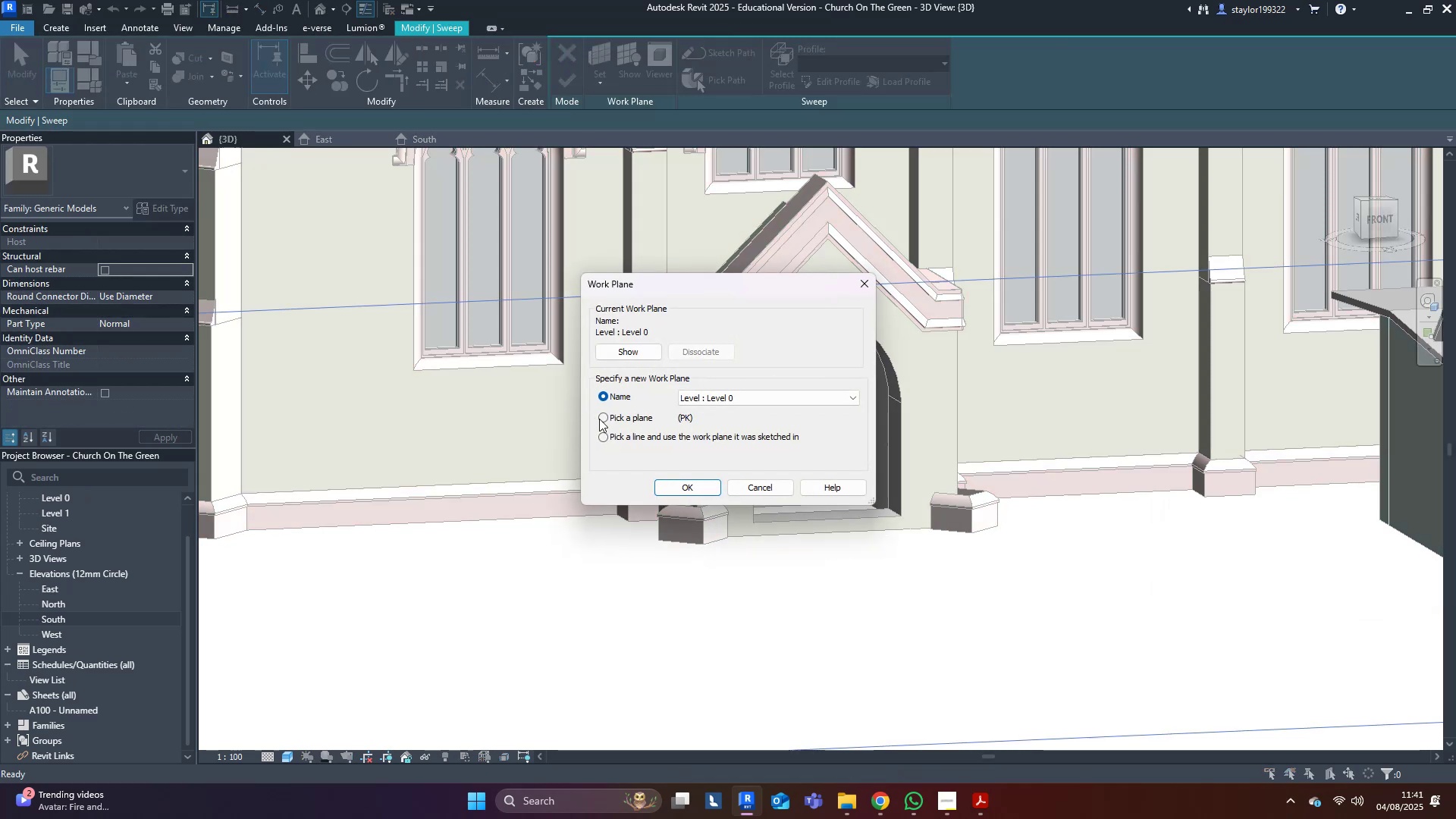 
left_click([700, 482])
 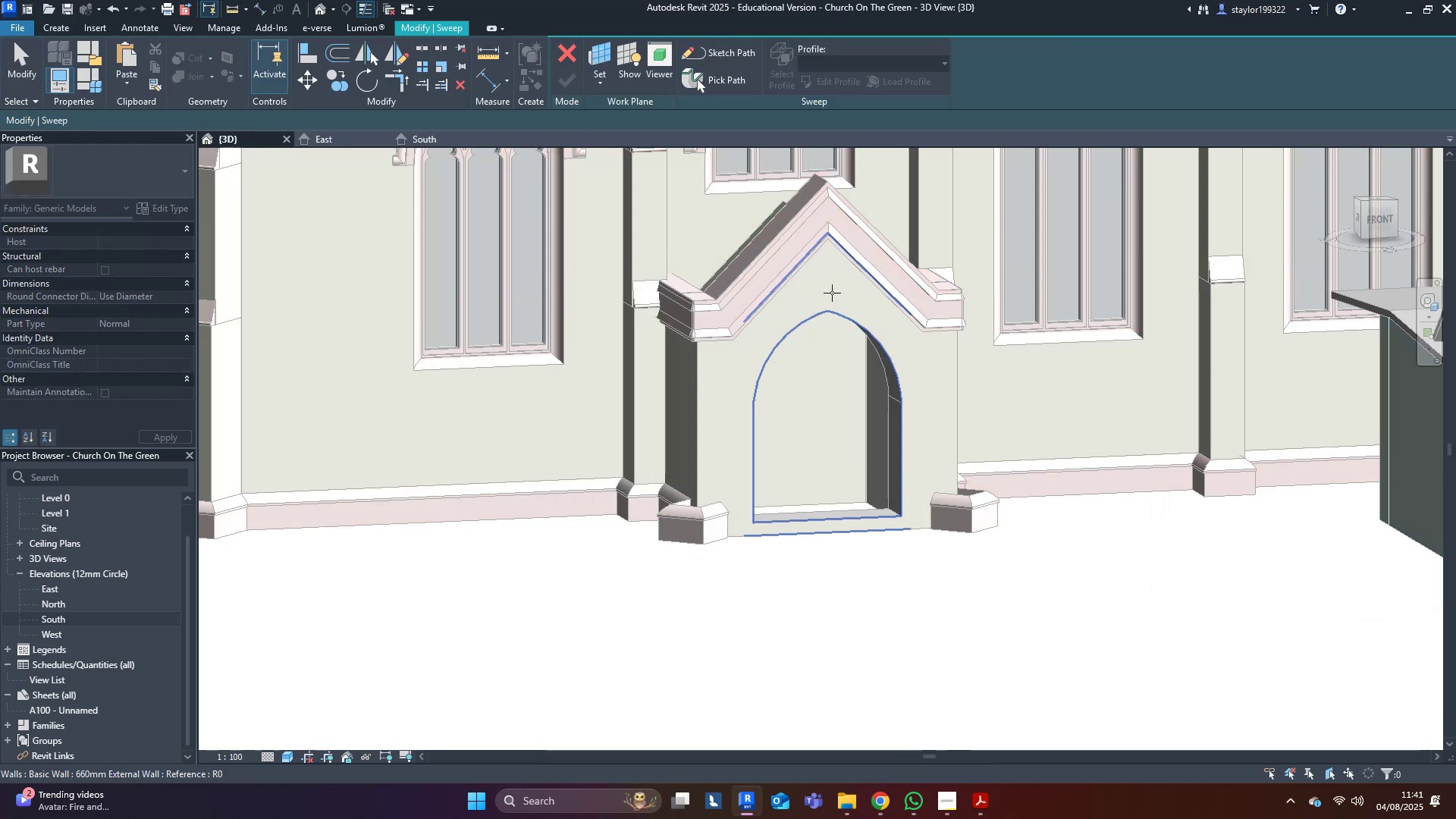 
left_click([832, 293])
 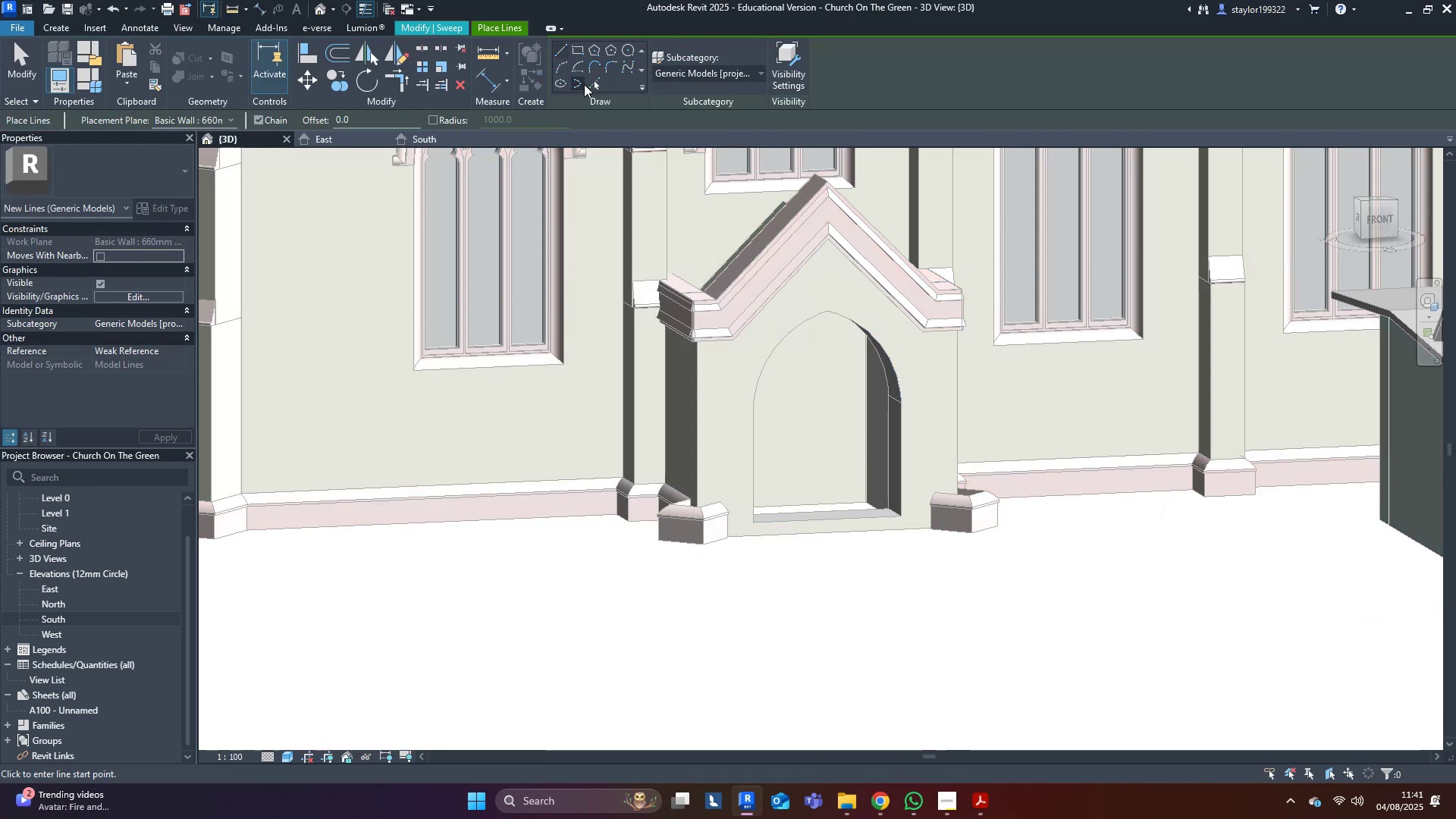 
left_click([593, 83])
 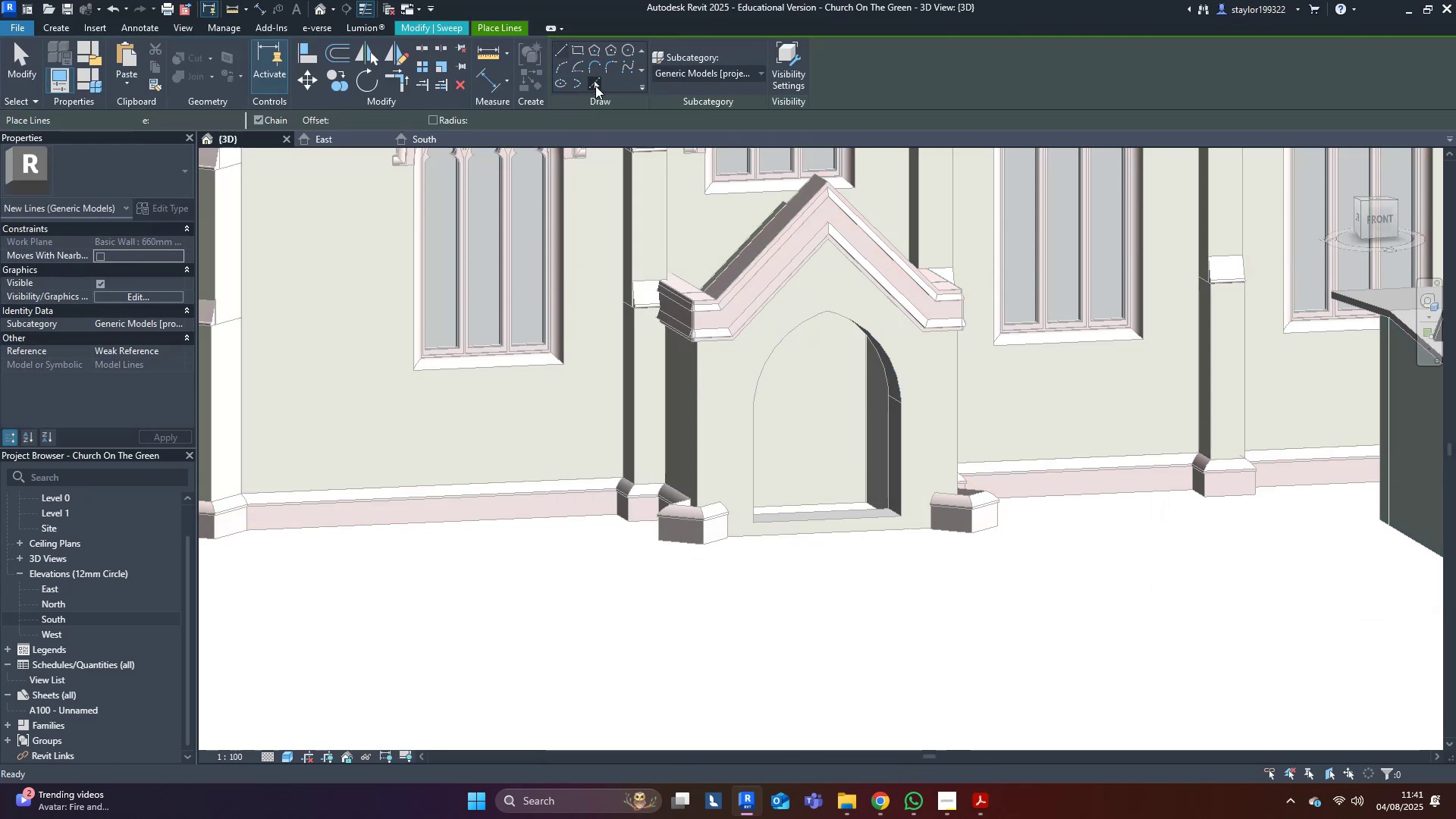 
scroll: coordinate [819, 300], scroll_direction: up, amount: 4.0
 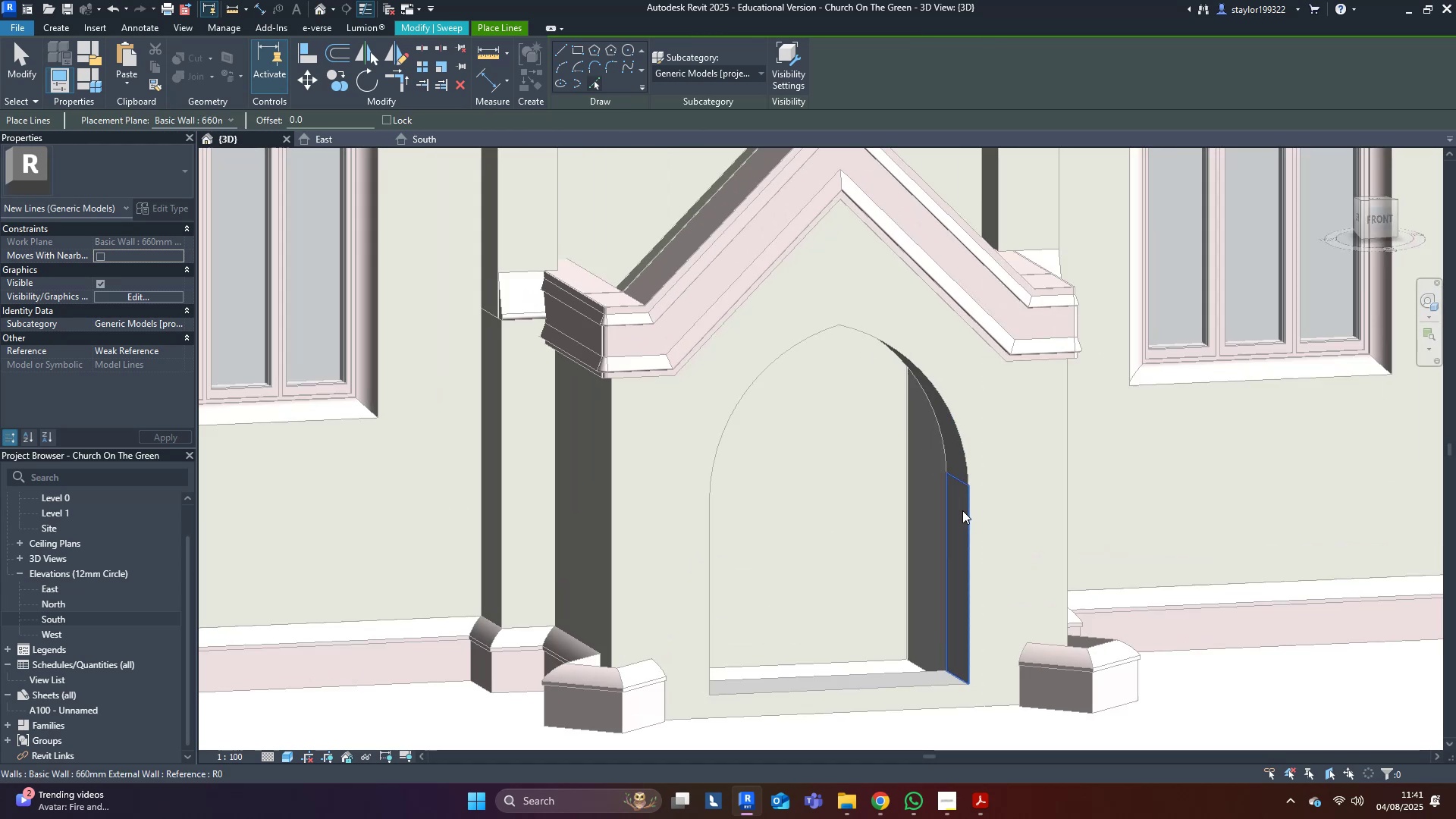 
left_click([966, 514])
 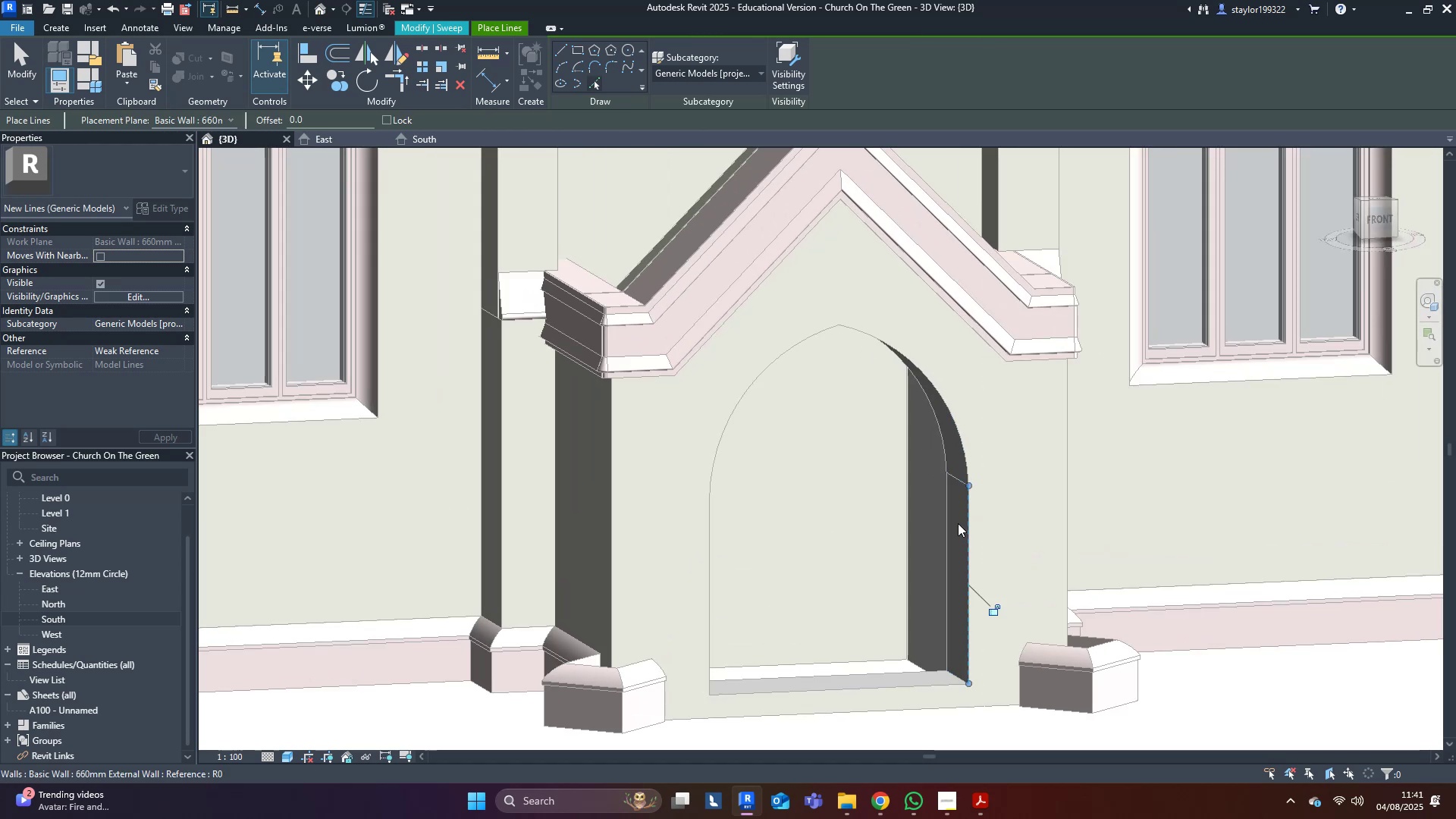 
hold_key(key=ShiftLeft, duration=0.41)
 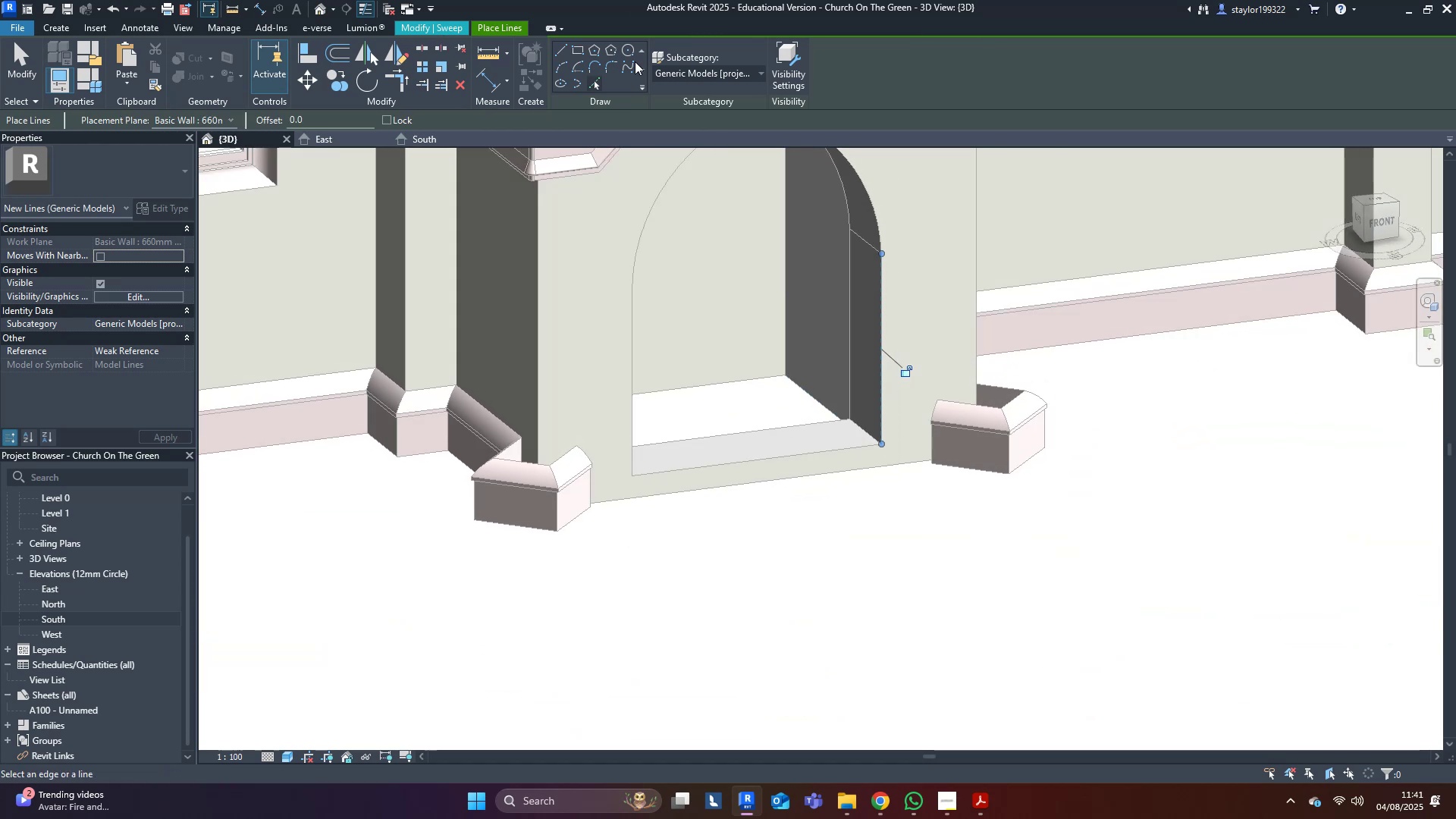 
left_click([438, 30])
 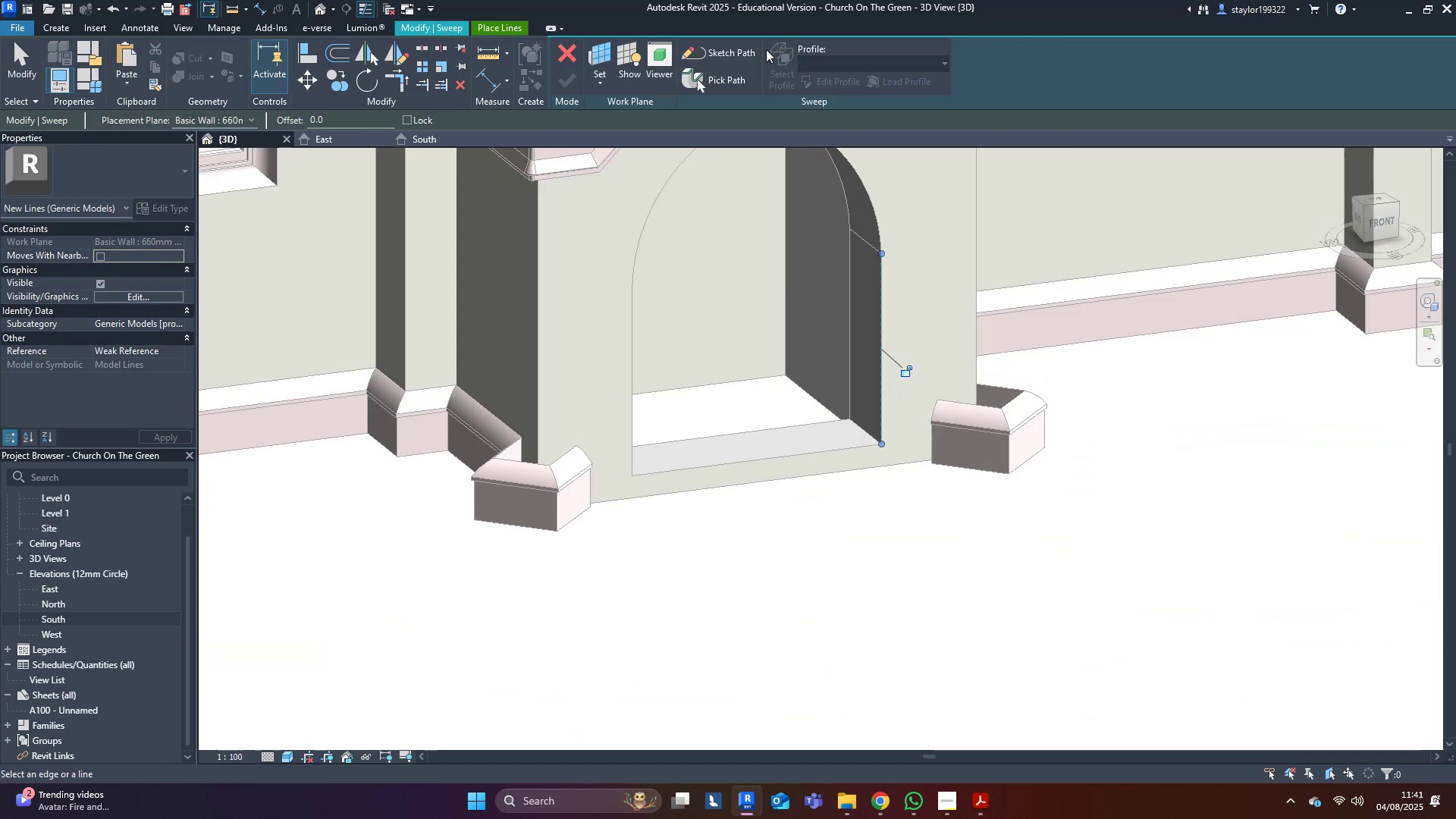 
left_click([721, 52])
 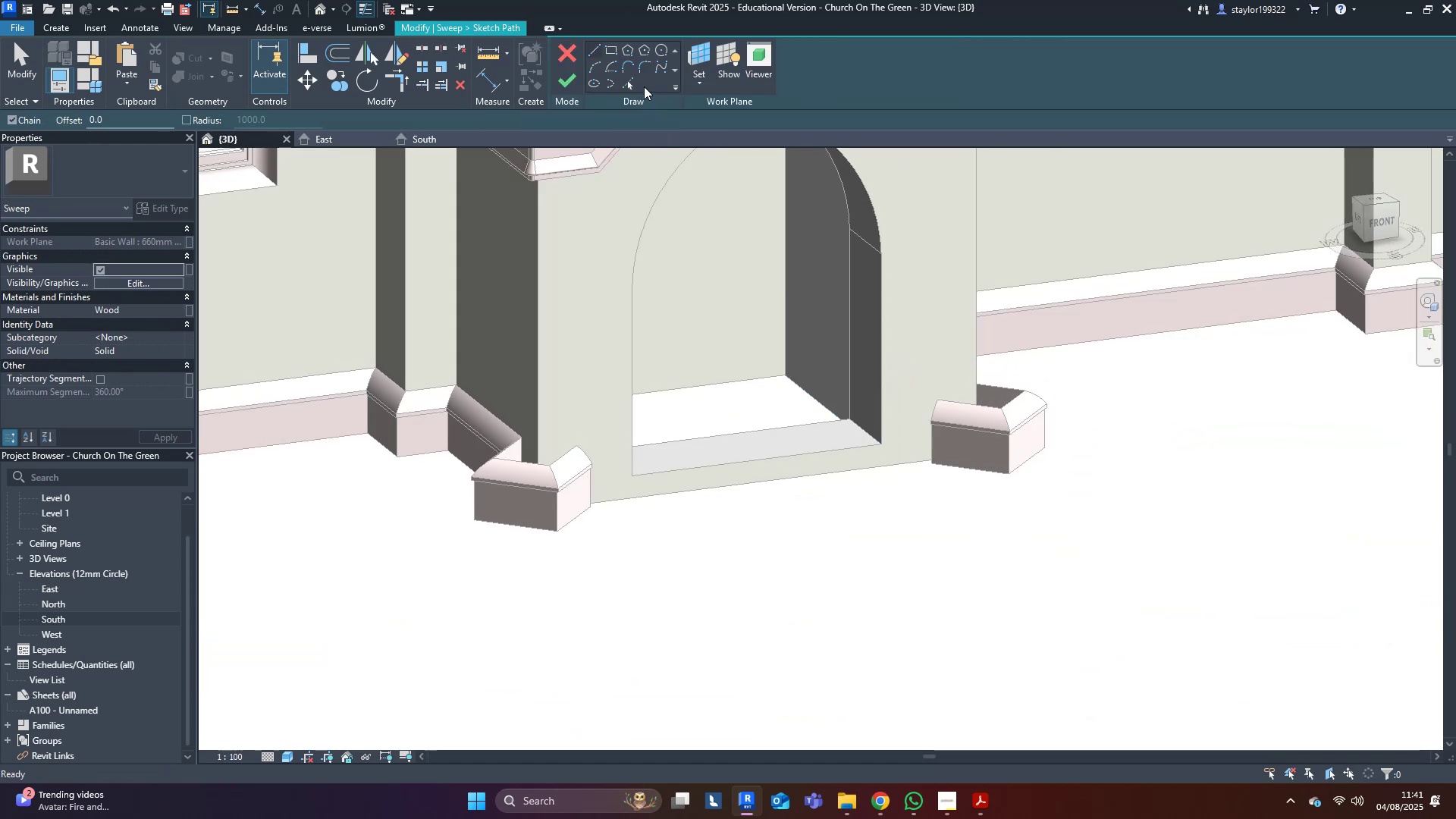 
left_click([632, 81])
 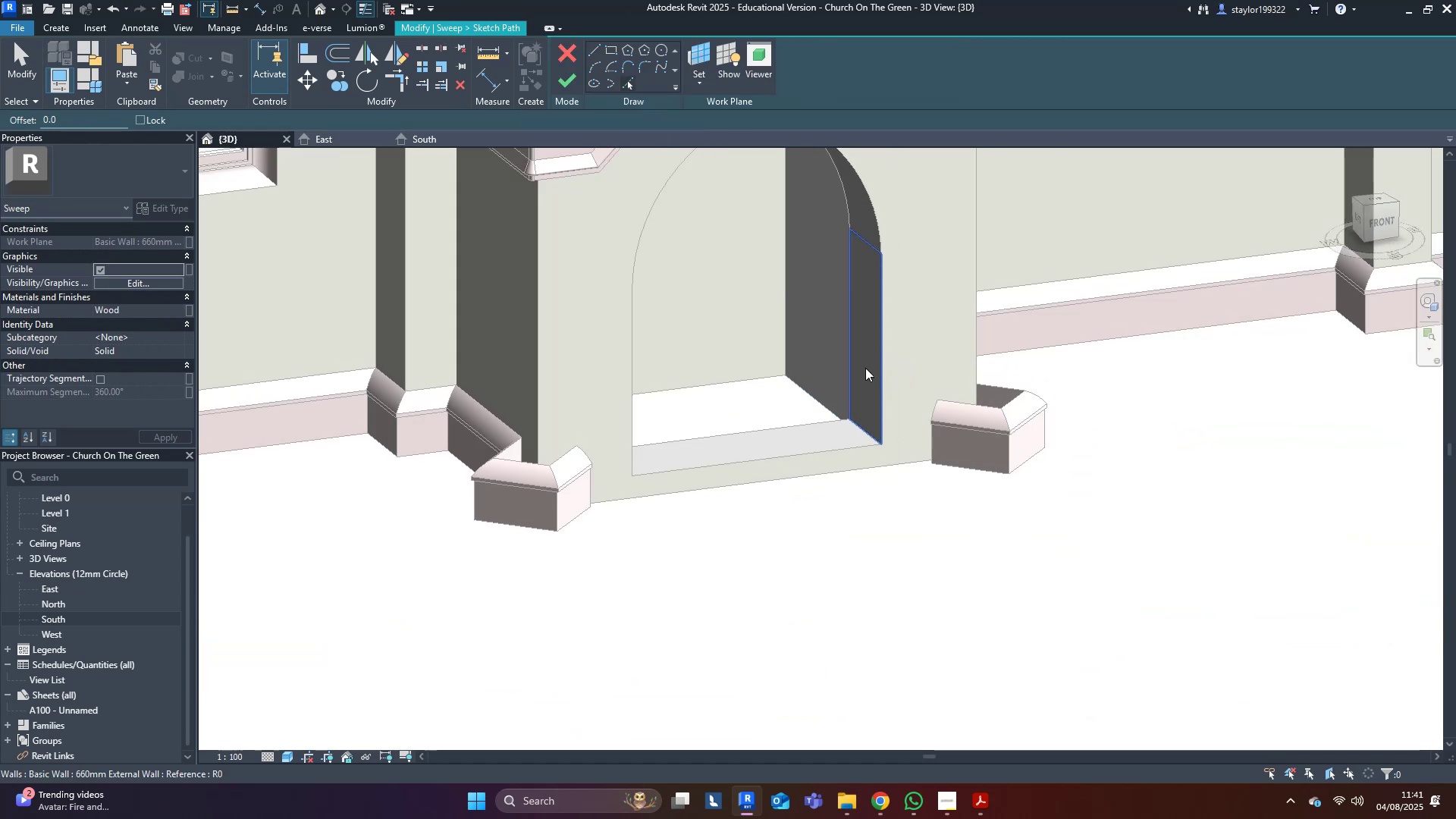 
left_click([865, 368])
 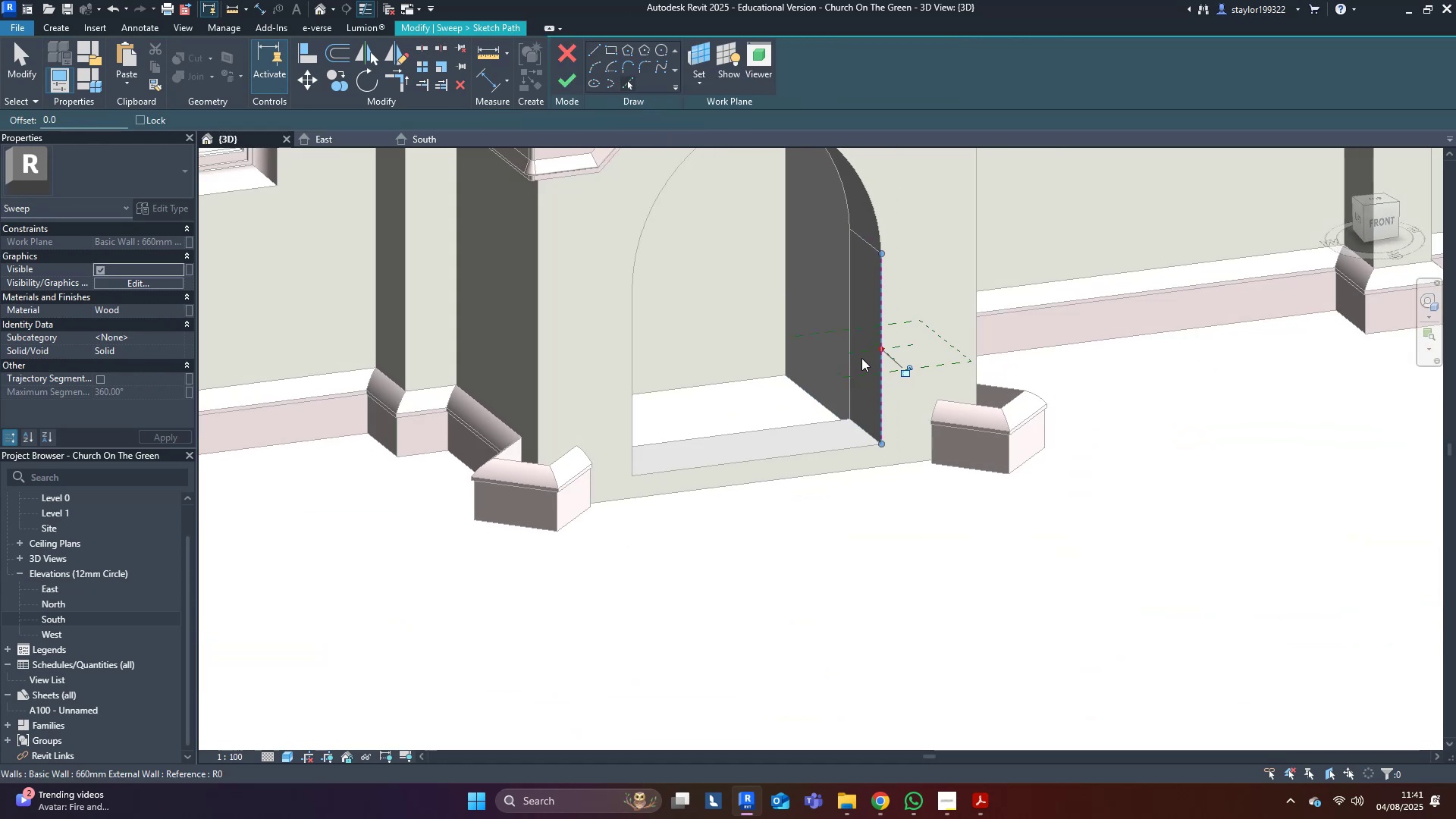 
hold_key(key=ShiftLeft, duration=0.32)
 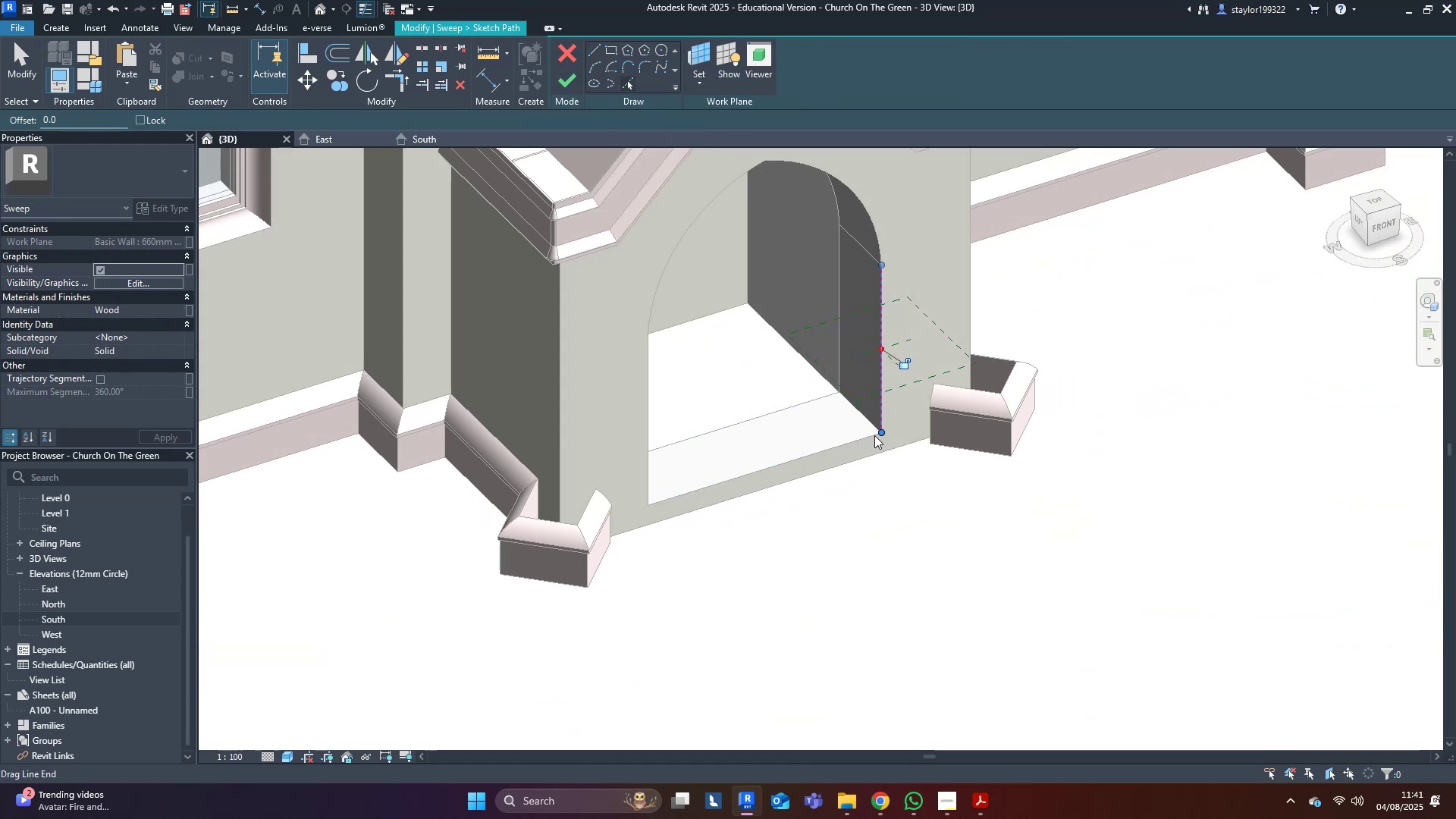 
left_click([852, 438])
 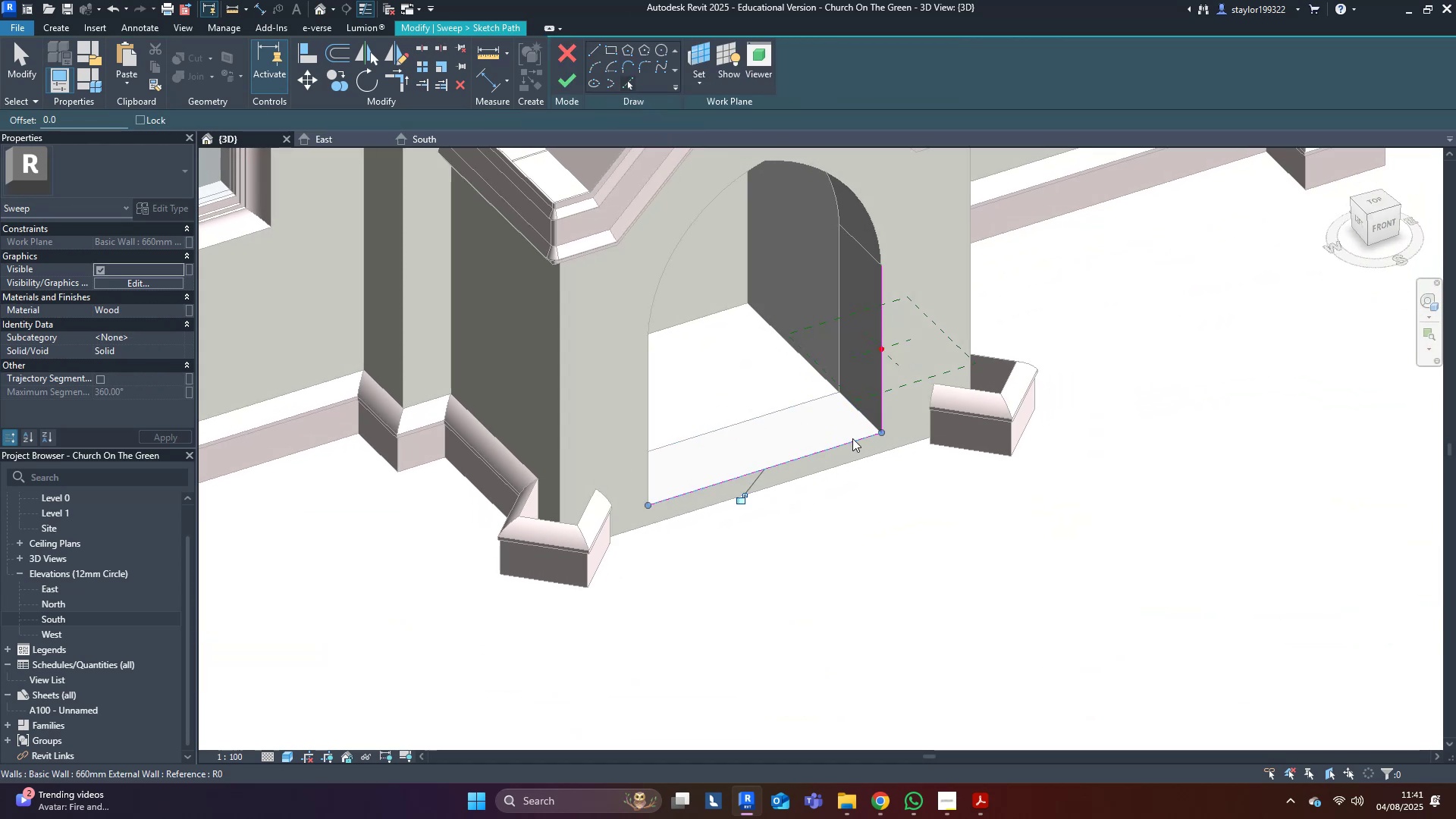 
hold_key(key=ShiftLeft, duration=0.41)
 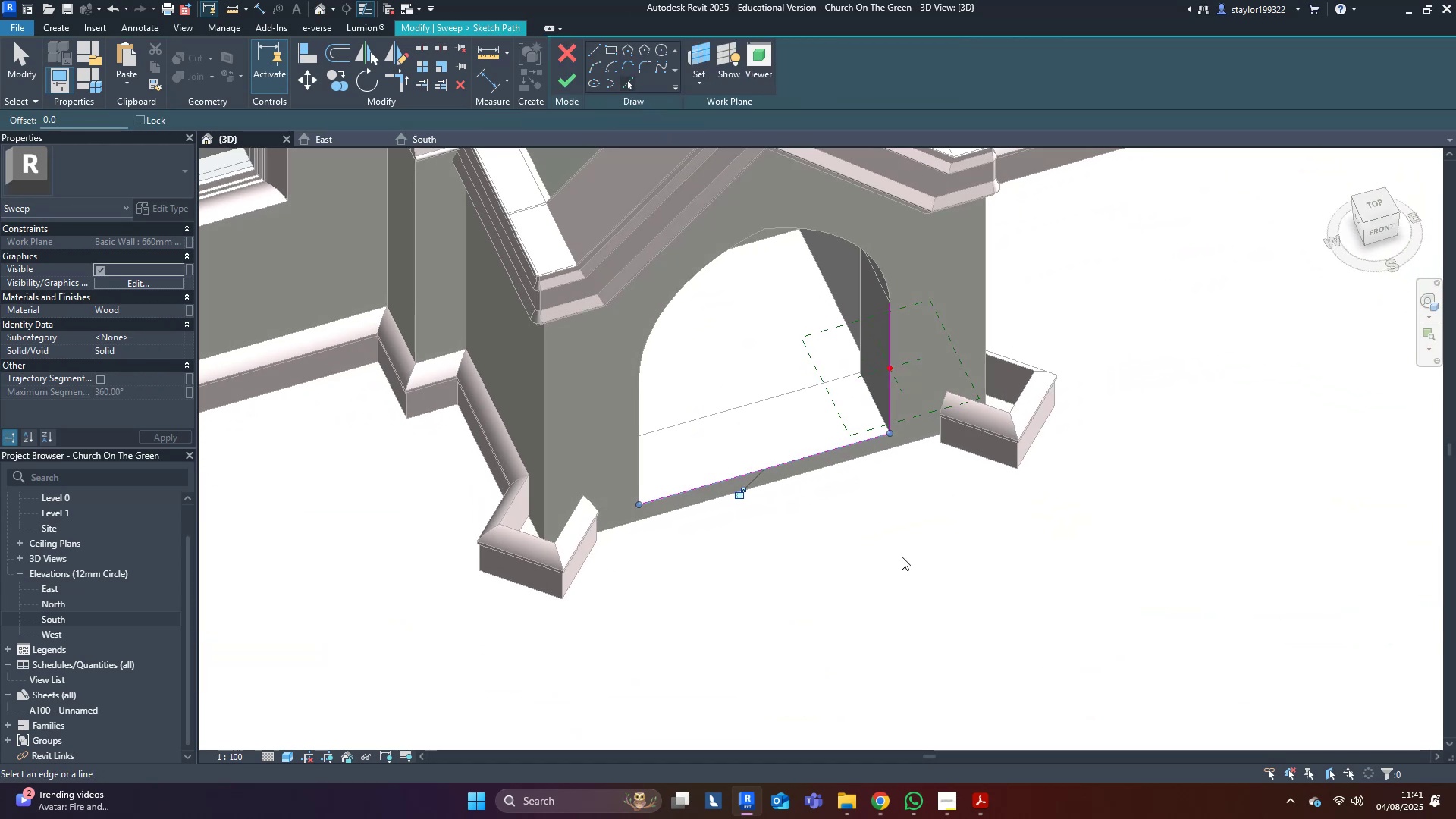 
scroll: coordinate [862, 506], scroll_direction: up, amount: 6.0
 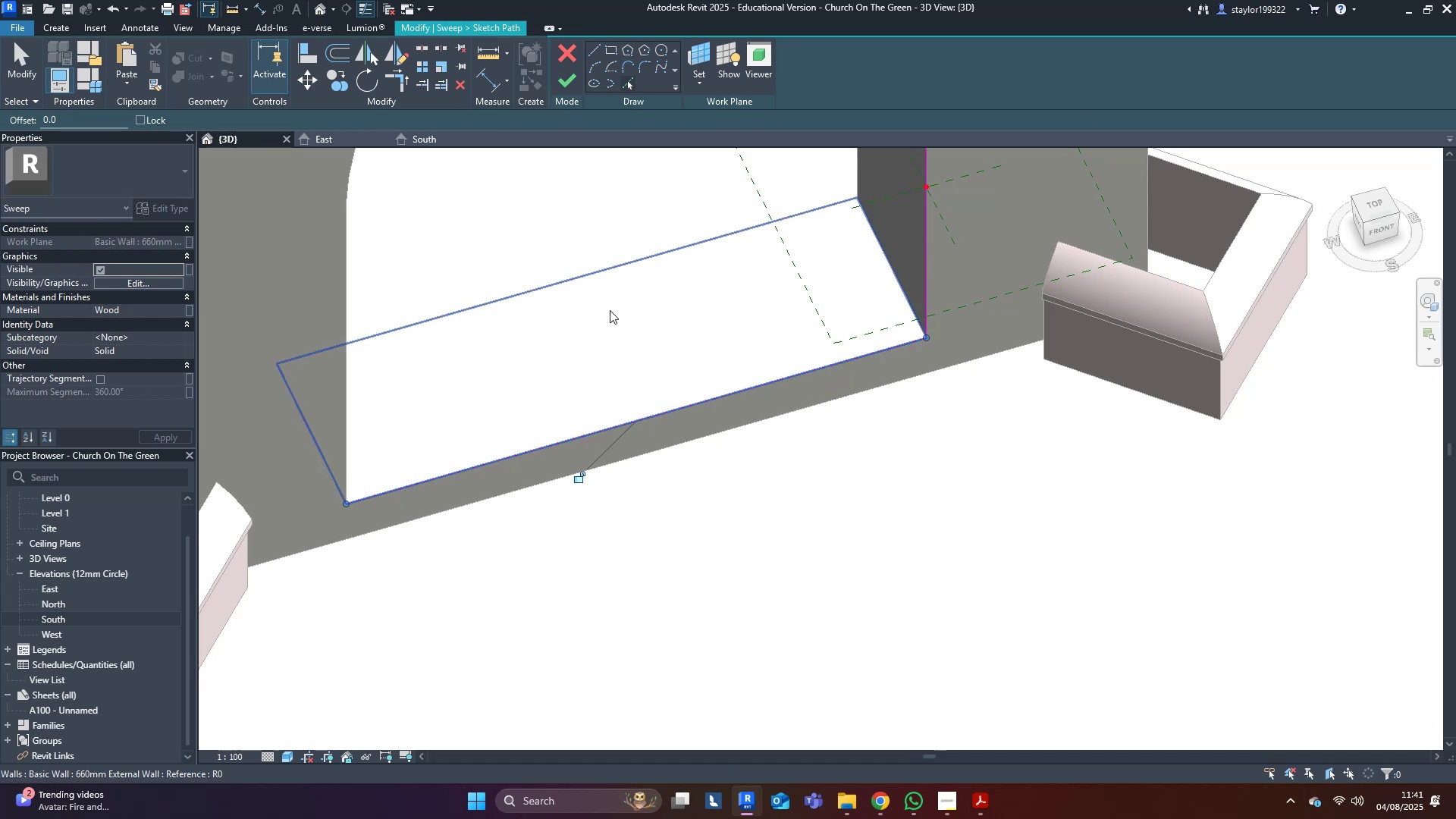 
type(md[Delete])
 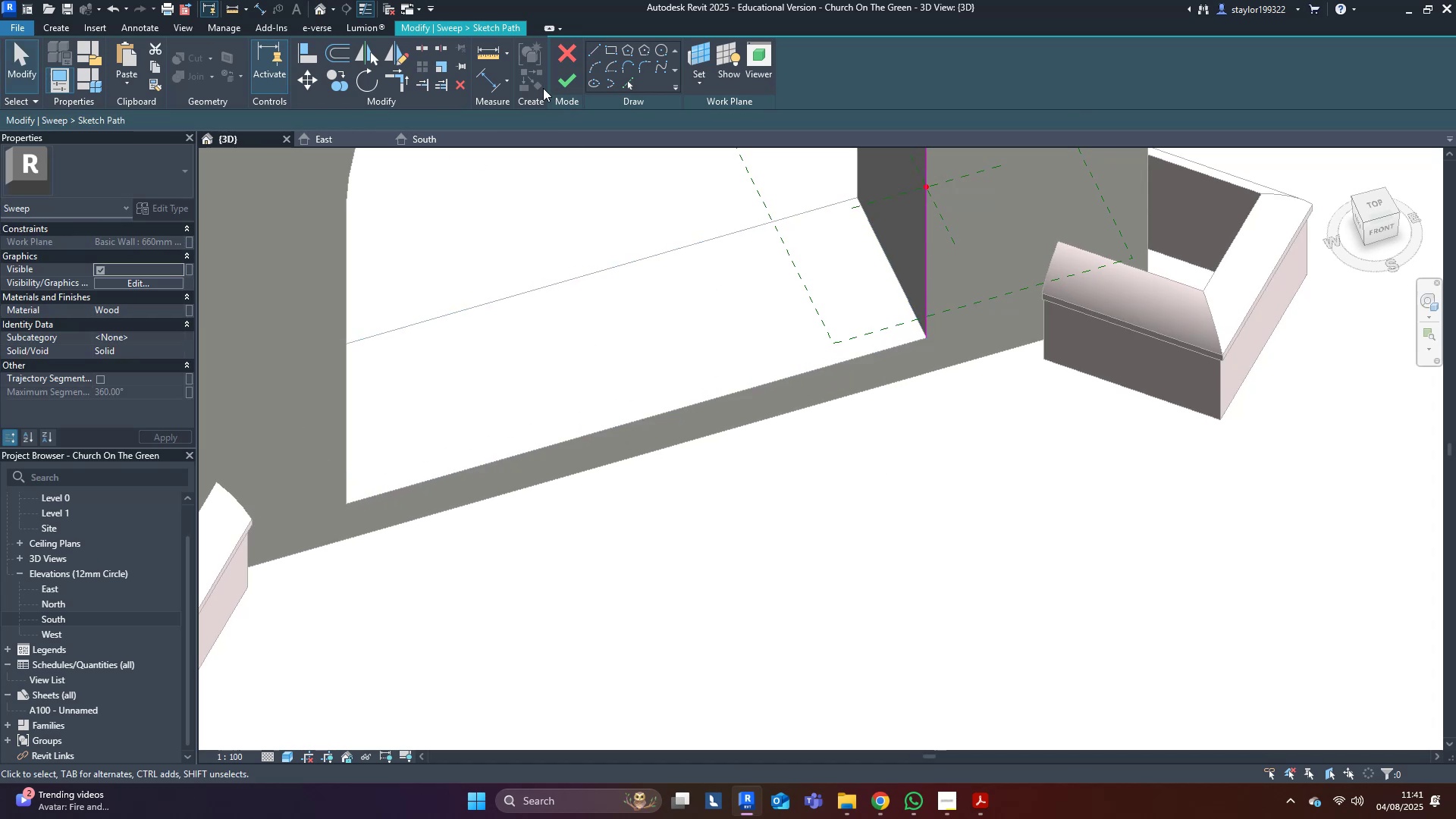 
left_click_drag(start_coordinate=[662, 364], to_coordinate=[612, 493])
 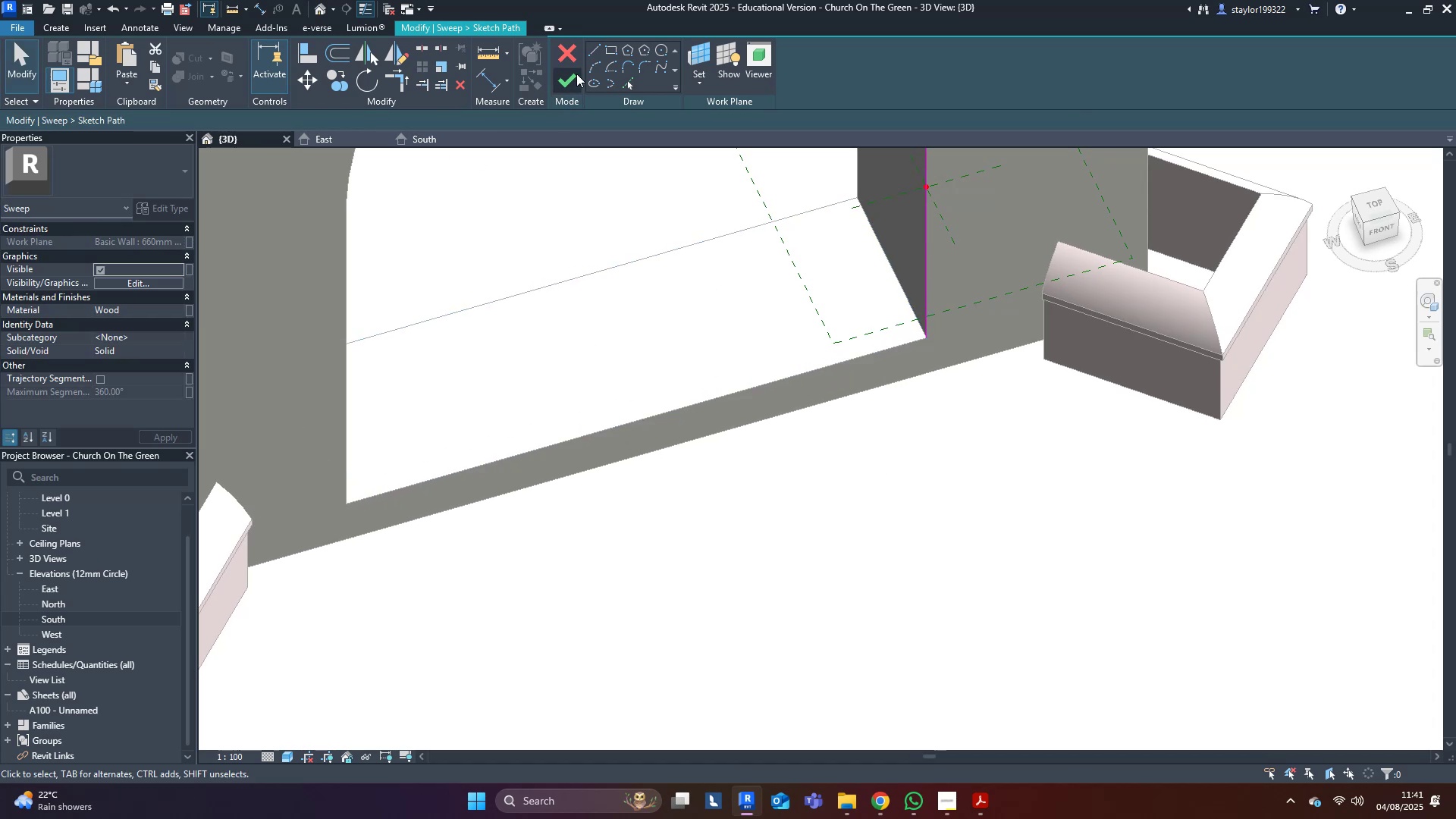 
left_click([575, 77])
 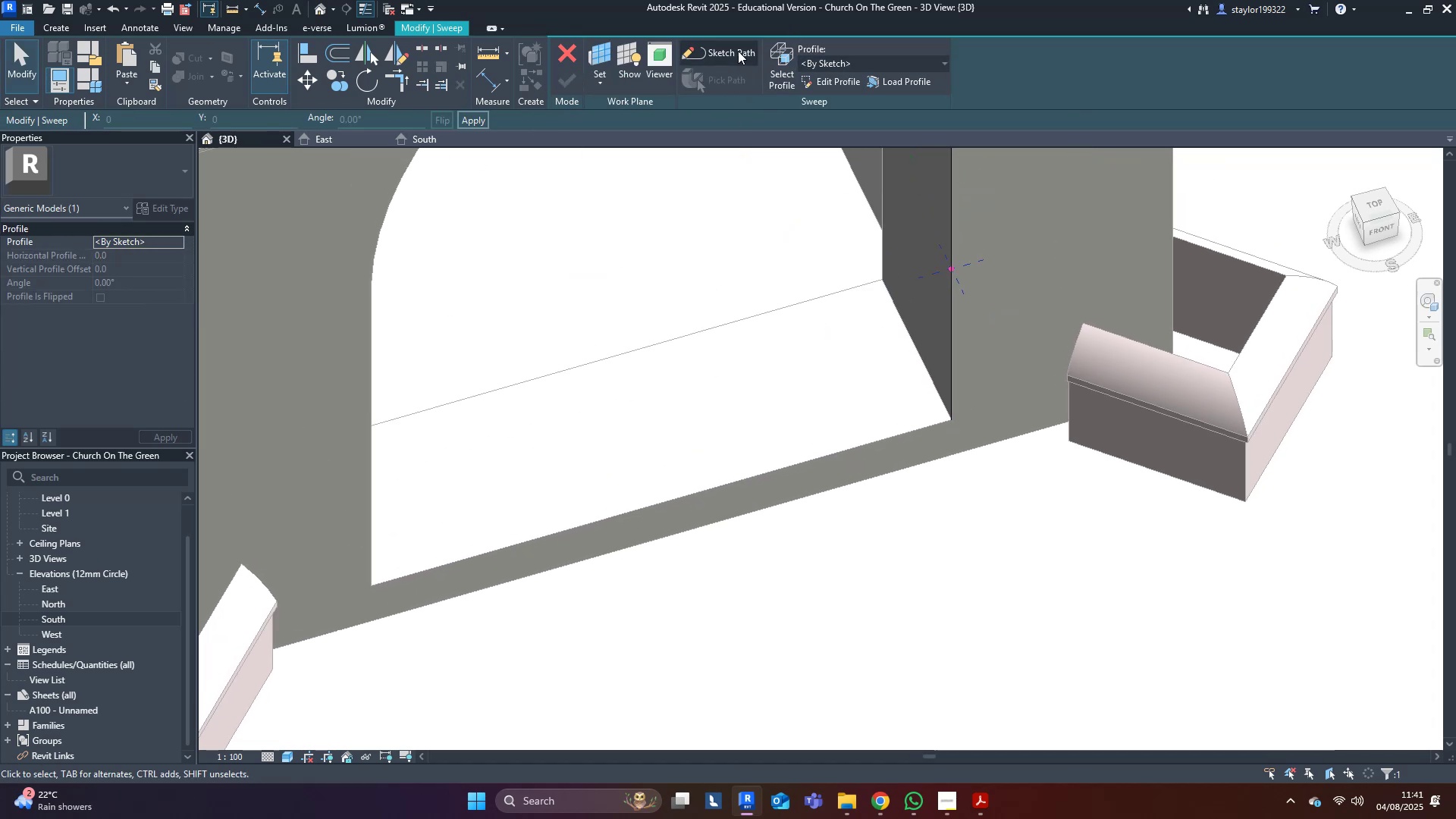 
left_click([829, 85])
 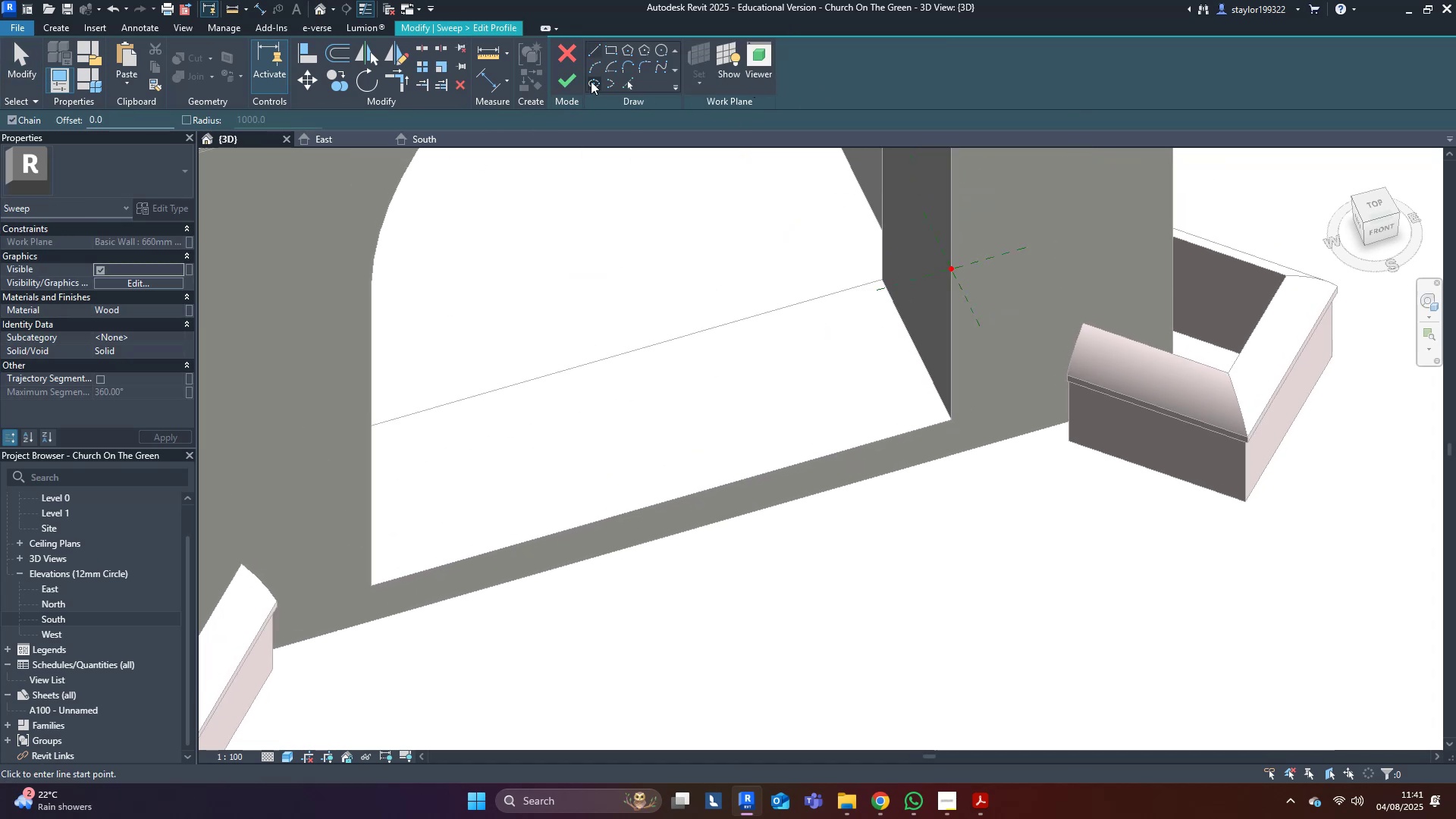 
left_click([629, 79])
 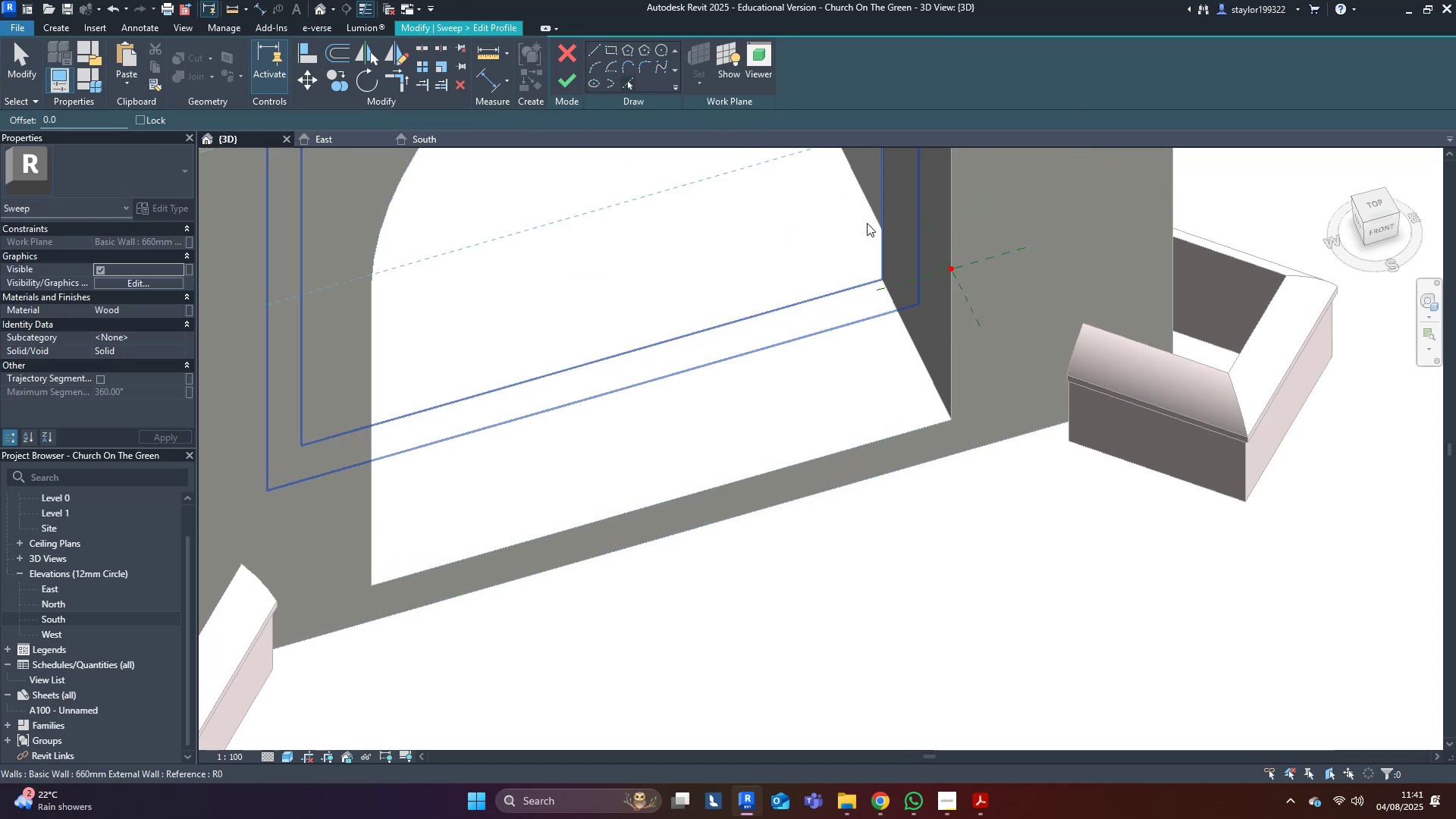 
left_click([588, 50])
 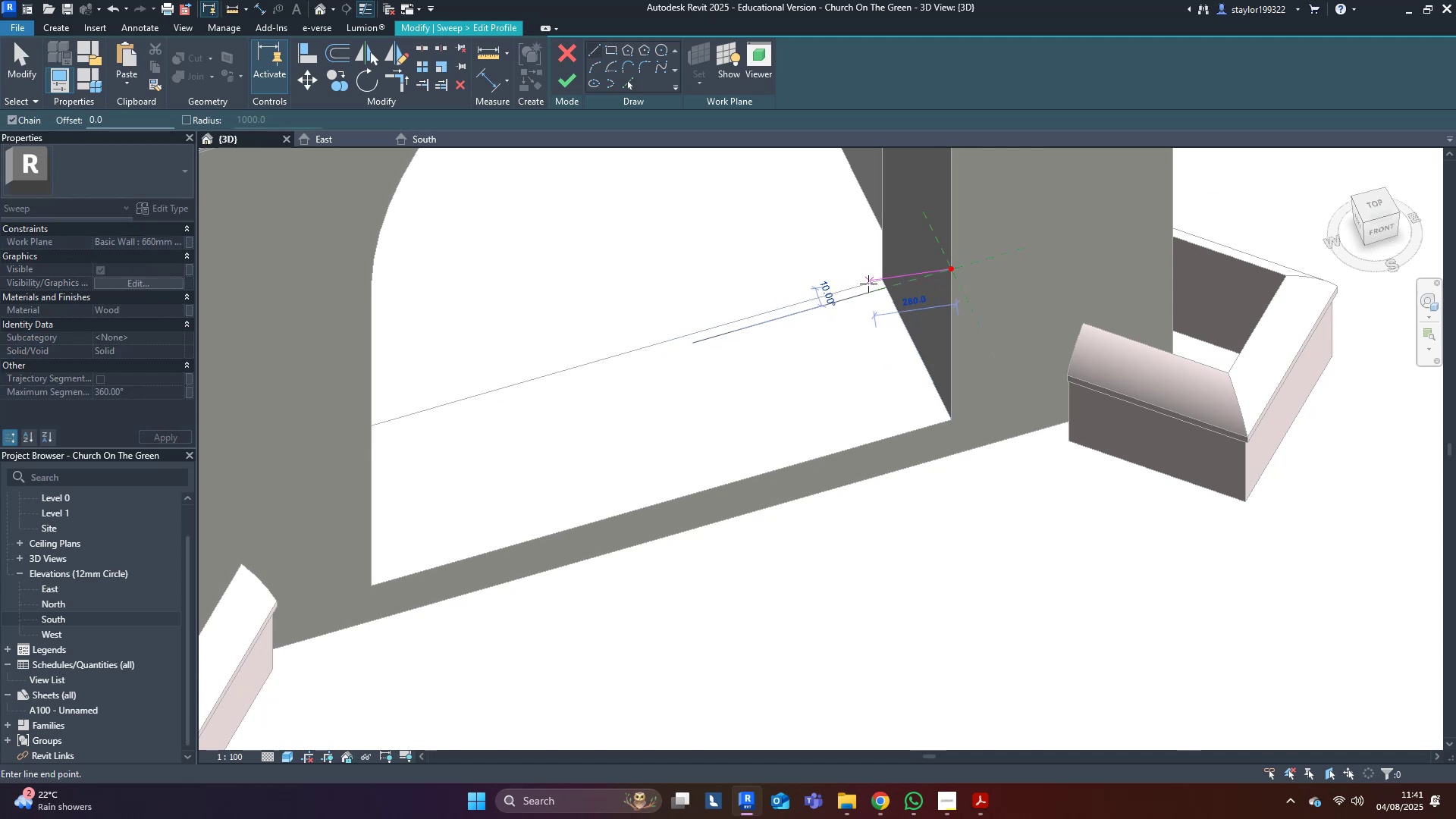 
left_click([877, 292])
 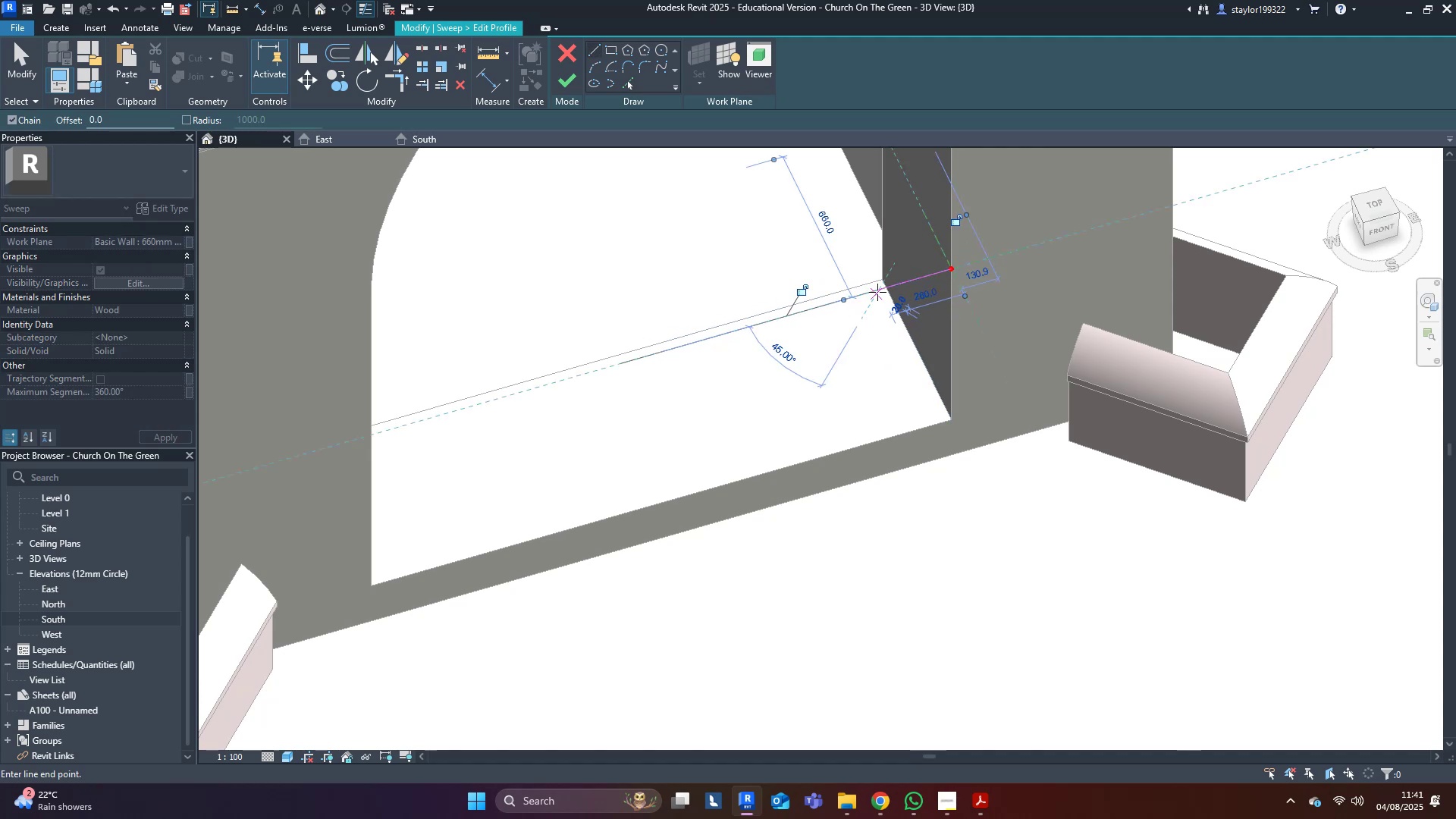 
key(Escape)
key(Escape)
type(md)
 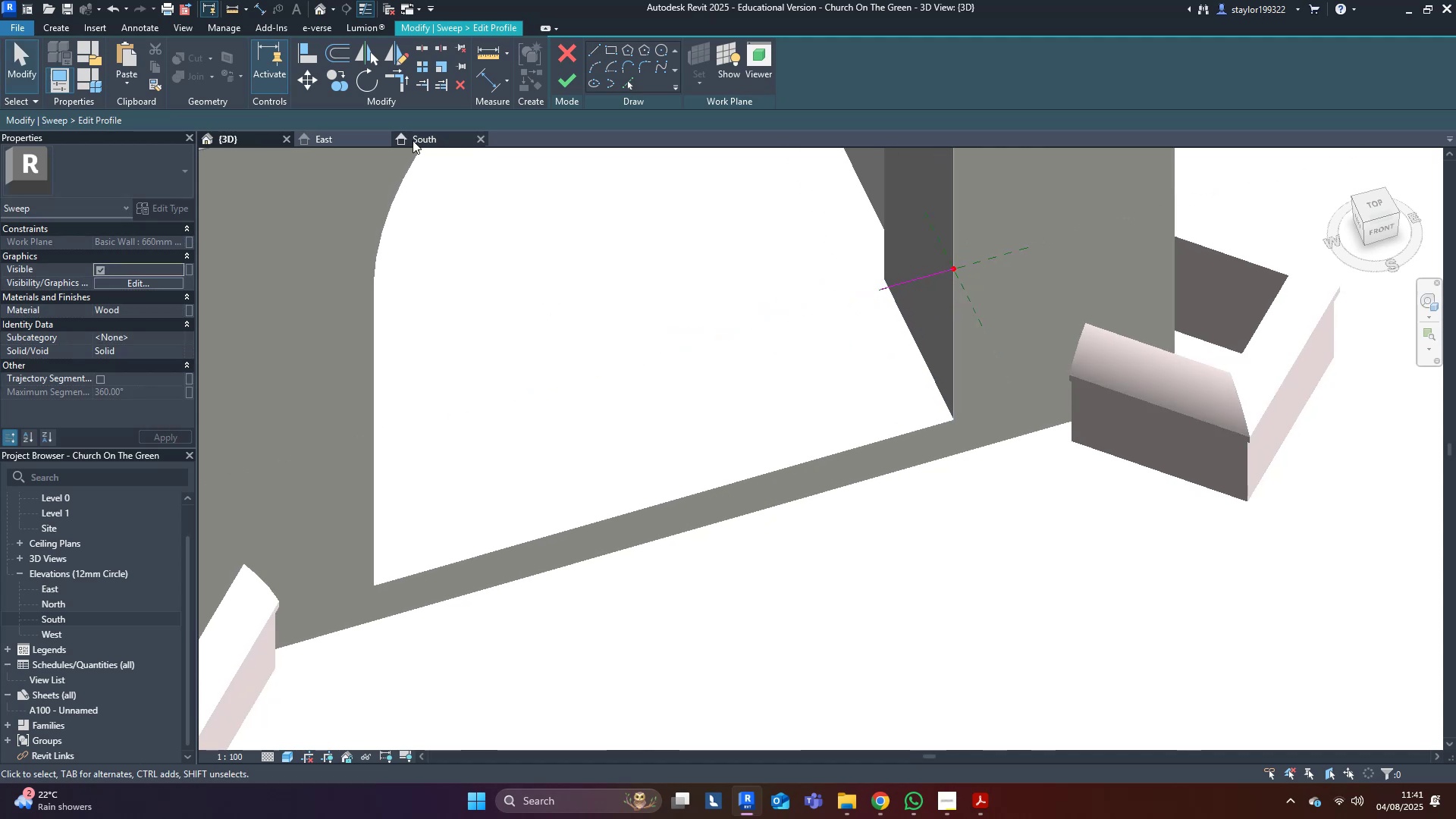 
left_click([421, 142])
 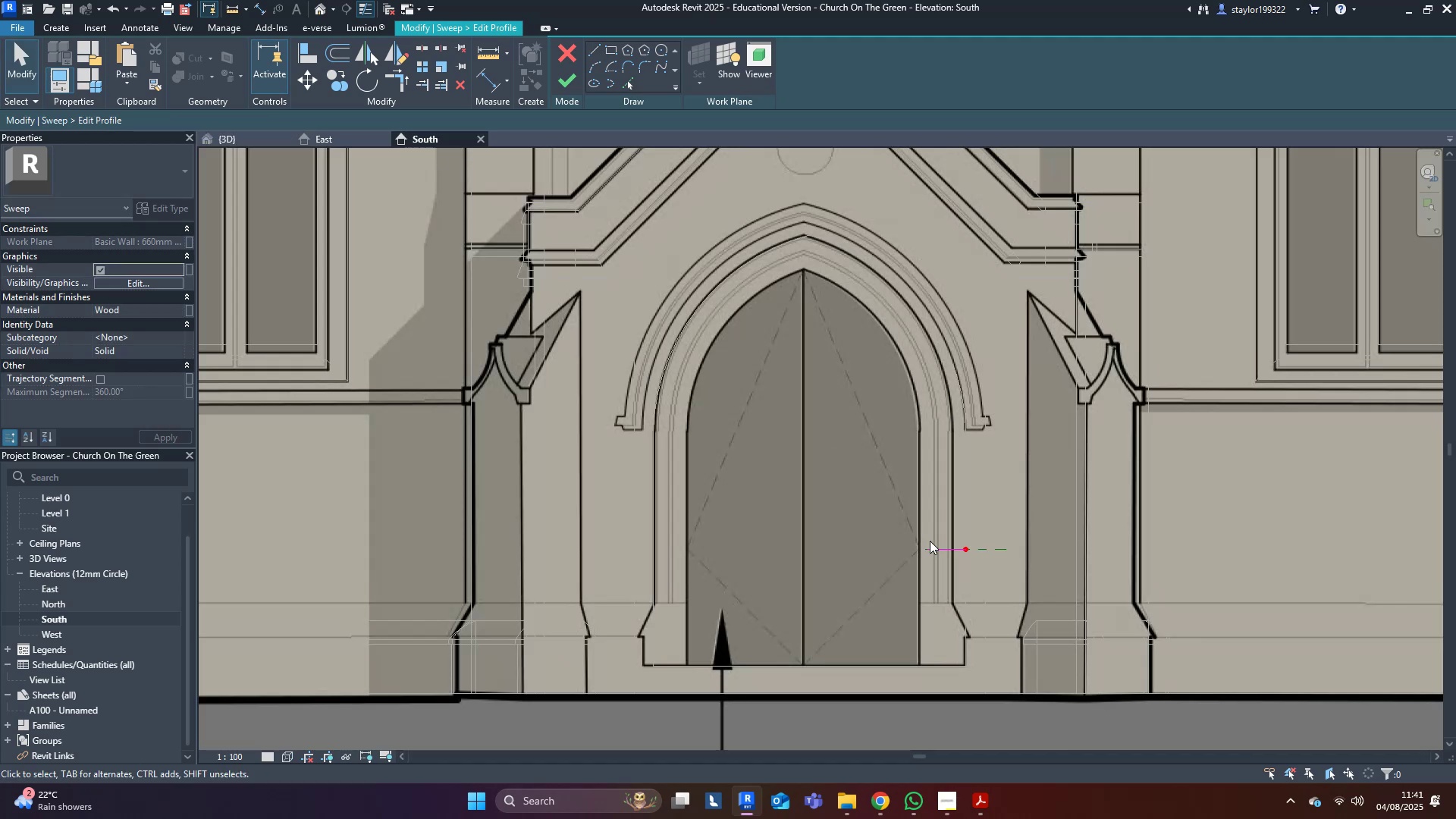 
scroll: coordinate [925, 550], scroll_direction: up, amount: 2.0
 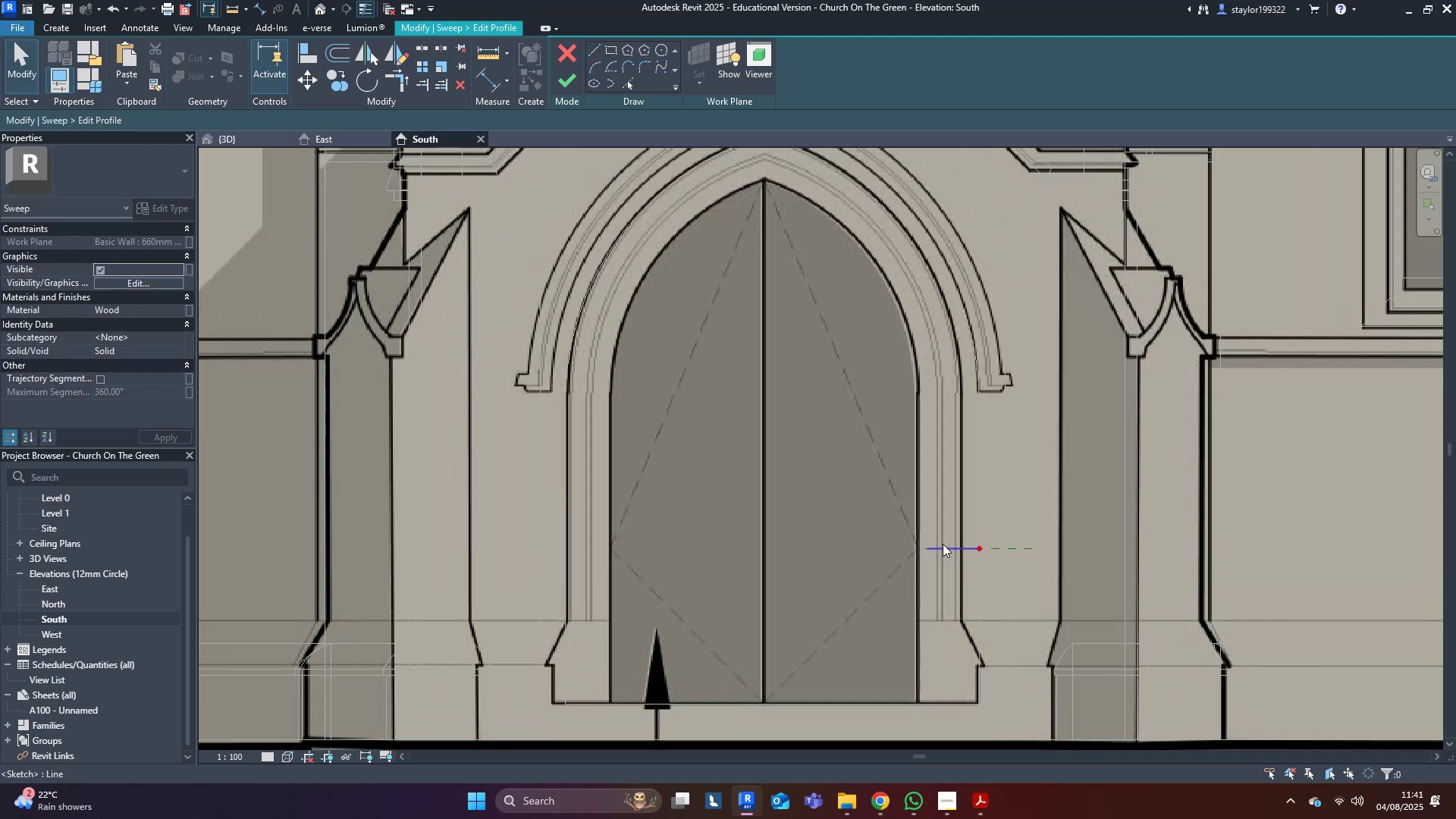 
left_click([943, 546])
 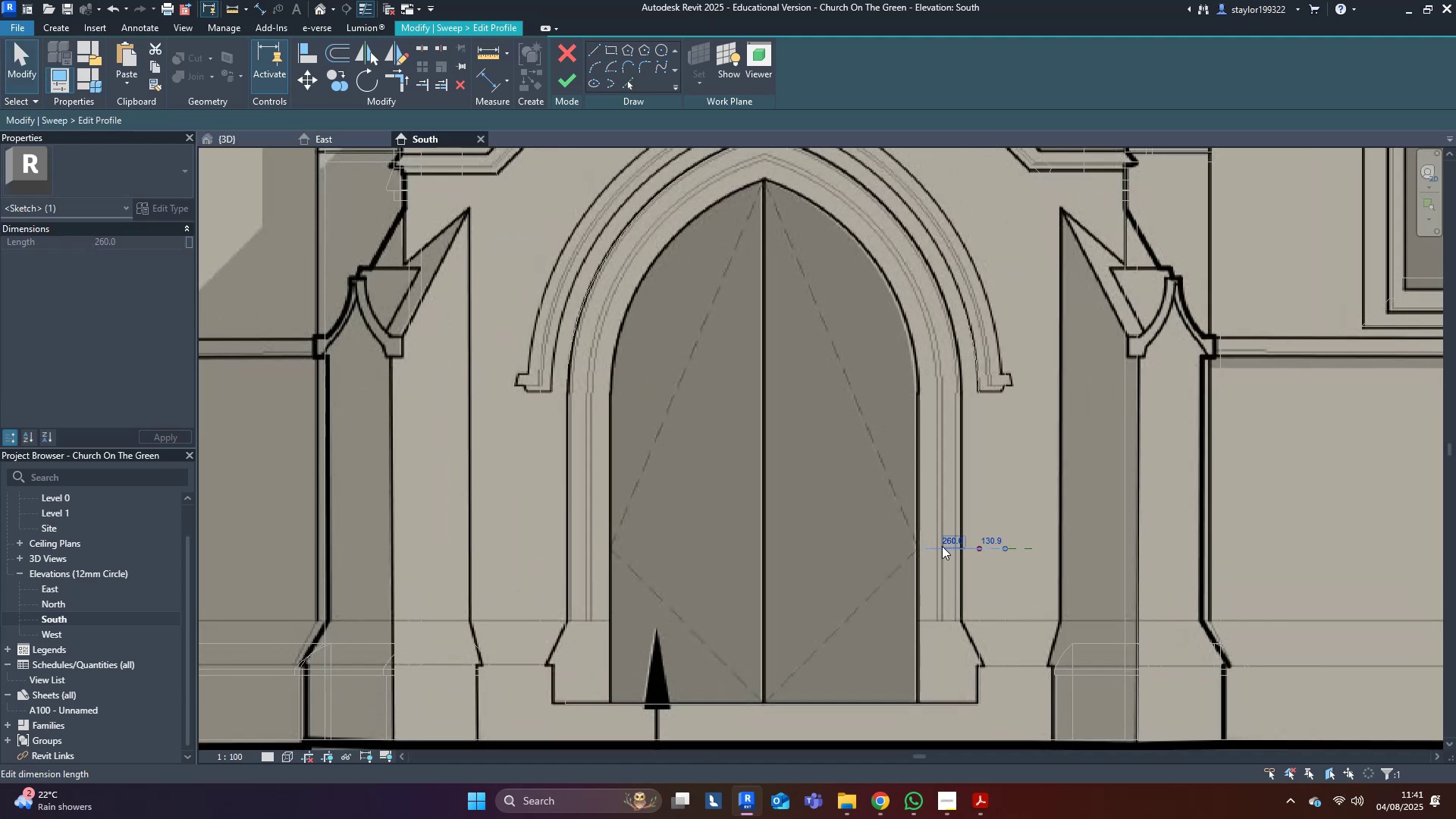 
scroll: coordinate [935, 553], scroll_direction: up, amount: 4.0
 